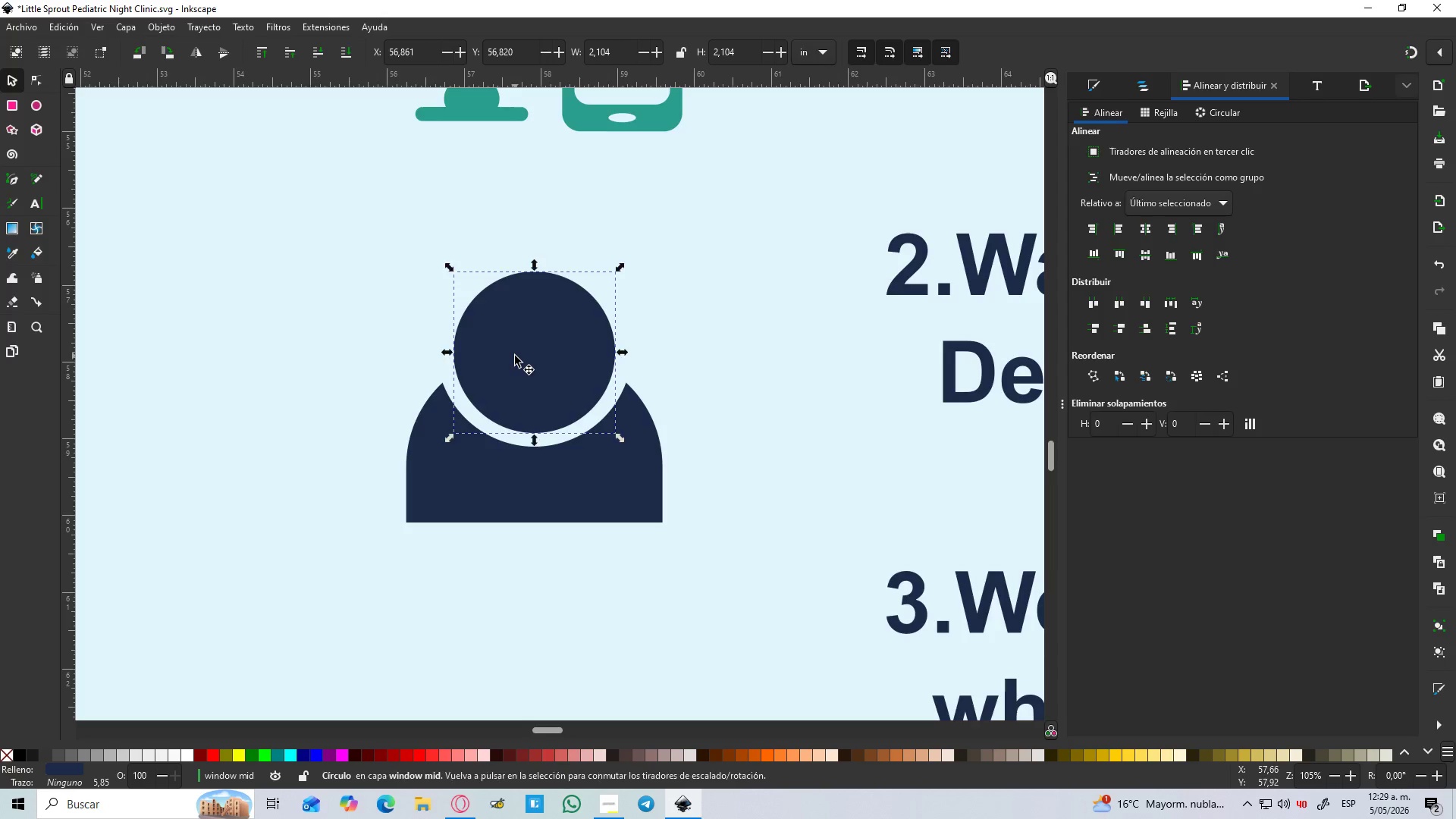 
hold_key(key=ControlLeft, duration=0.59)
 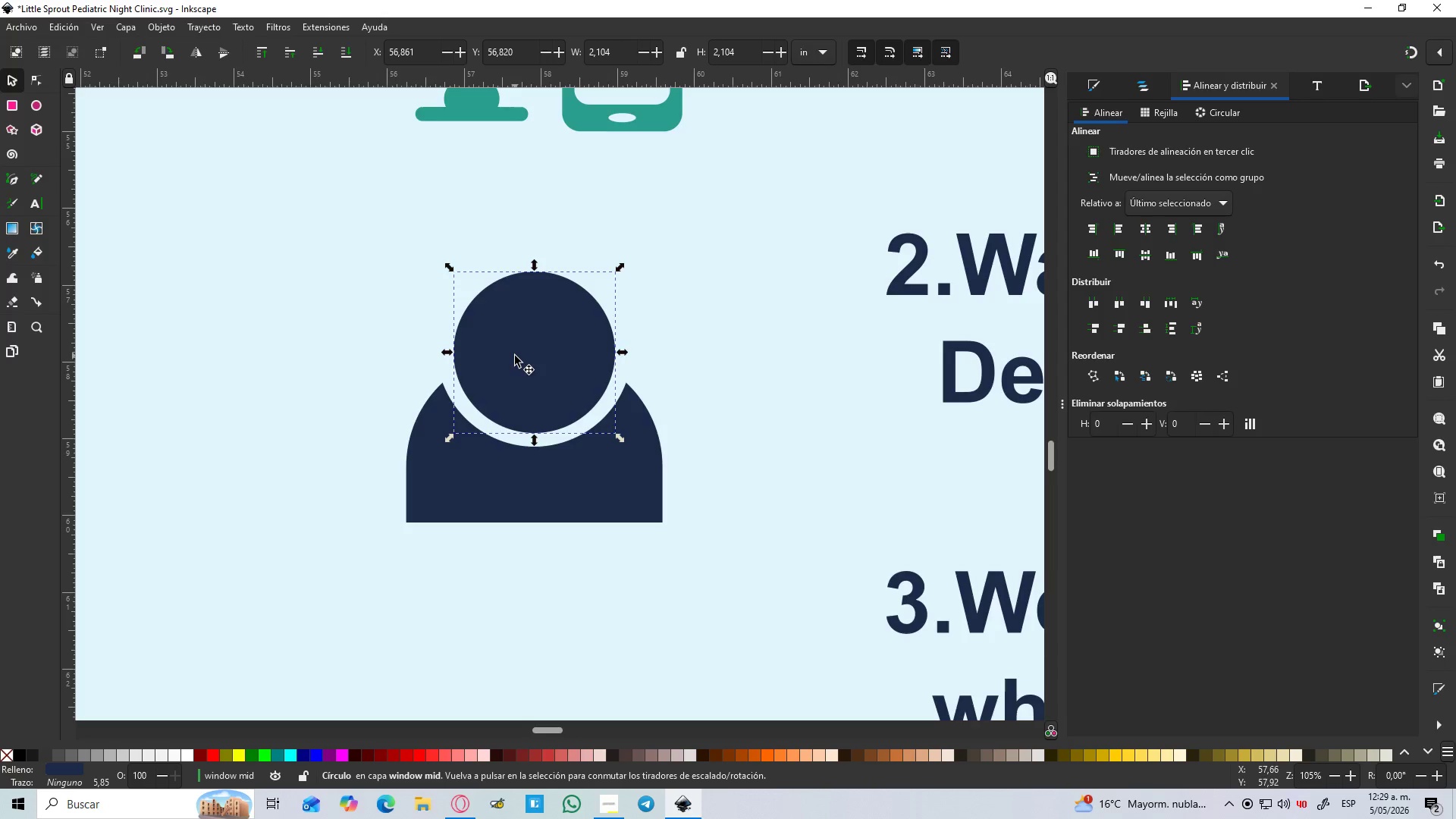 
hold_key(key=ControlLeft, duration=0.45)
scroll: coordinate [515, 356], scroll_direction: down, amount: 3.0
 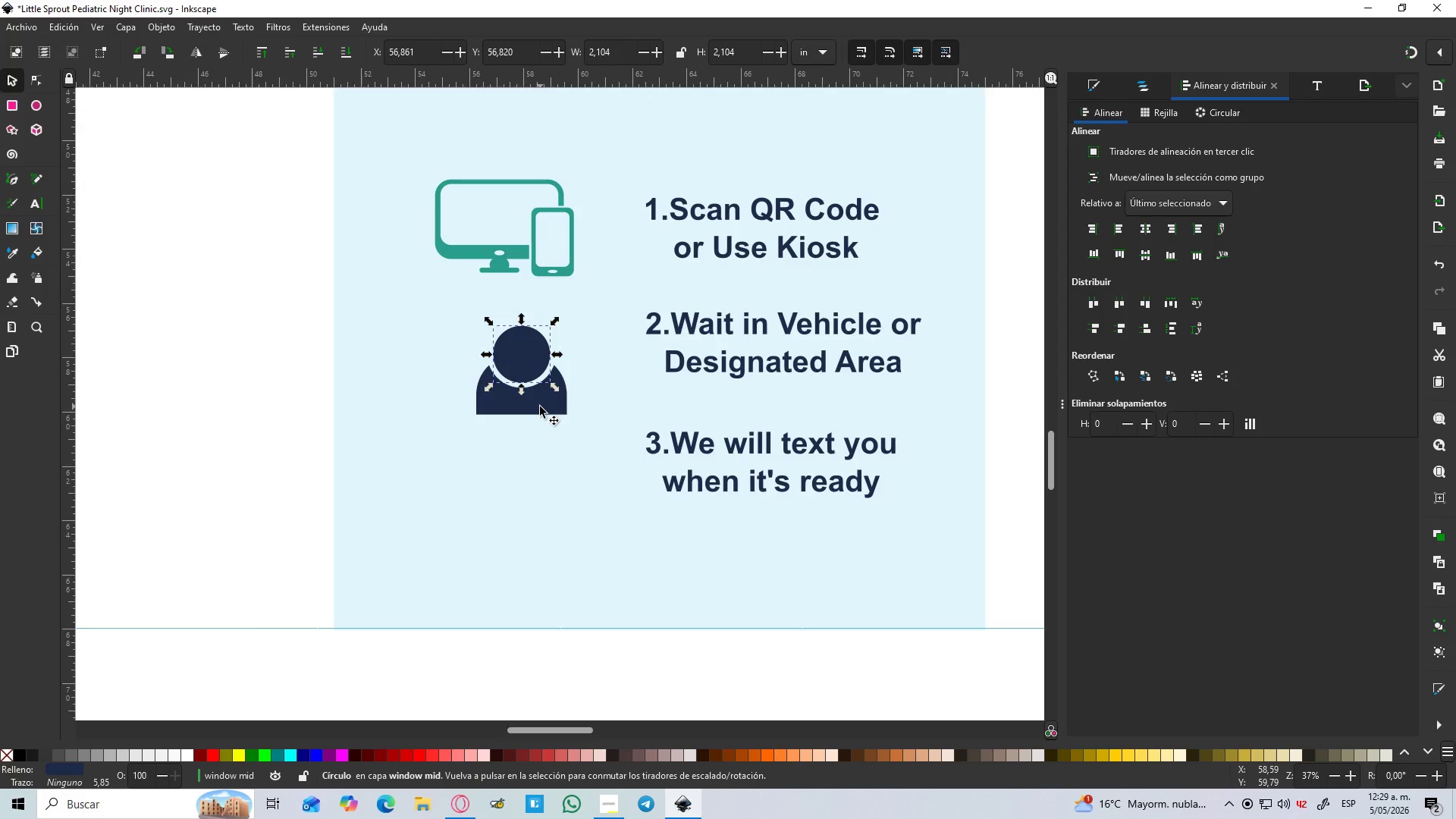 
left_click([540, 406])
 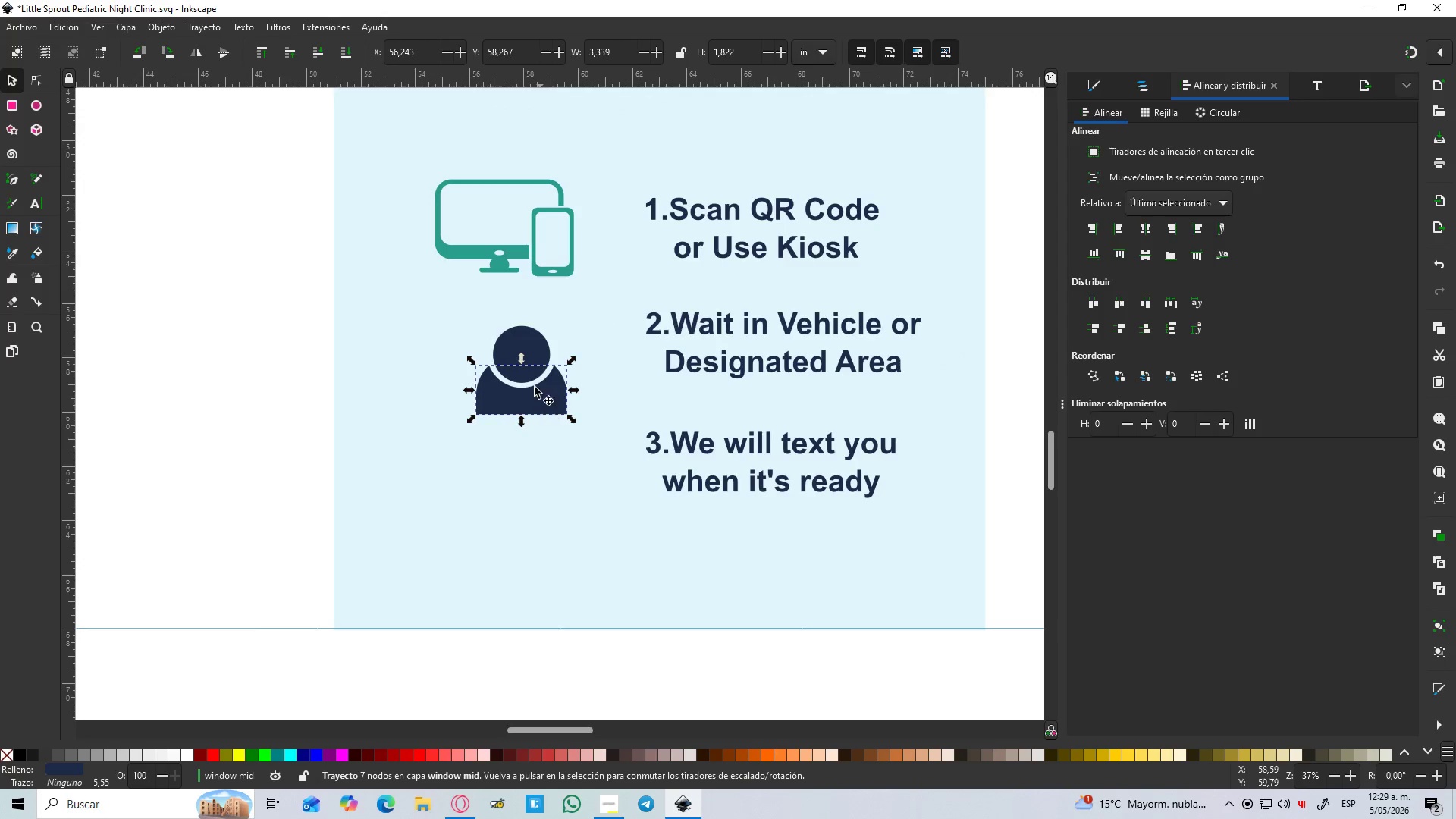 
hold_key(key=ShiftLeft, duration=0.52)
left_click([522, 334])
 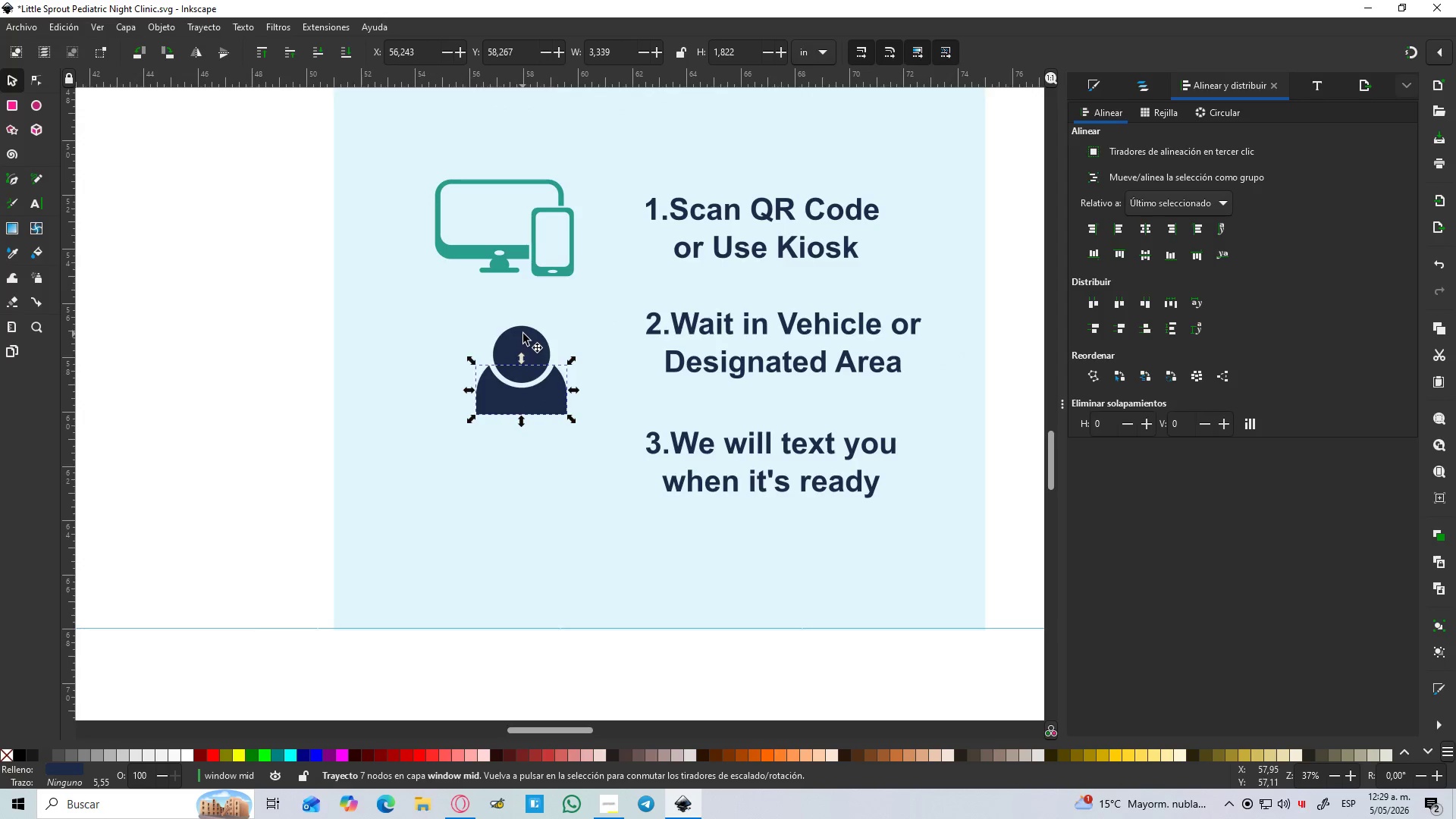 
hold_key(key=ShiftLeft, duration=9.14)
 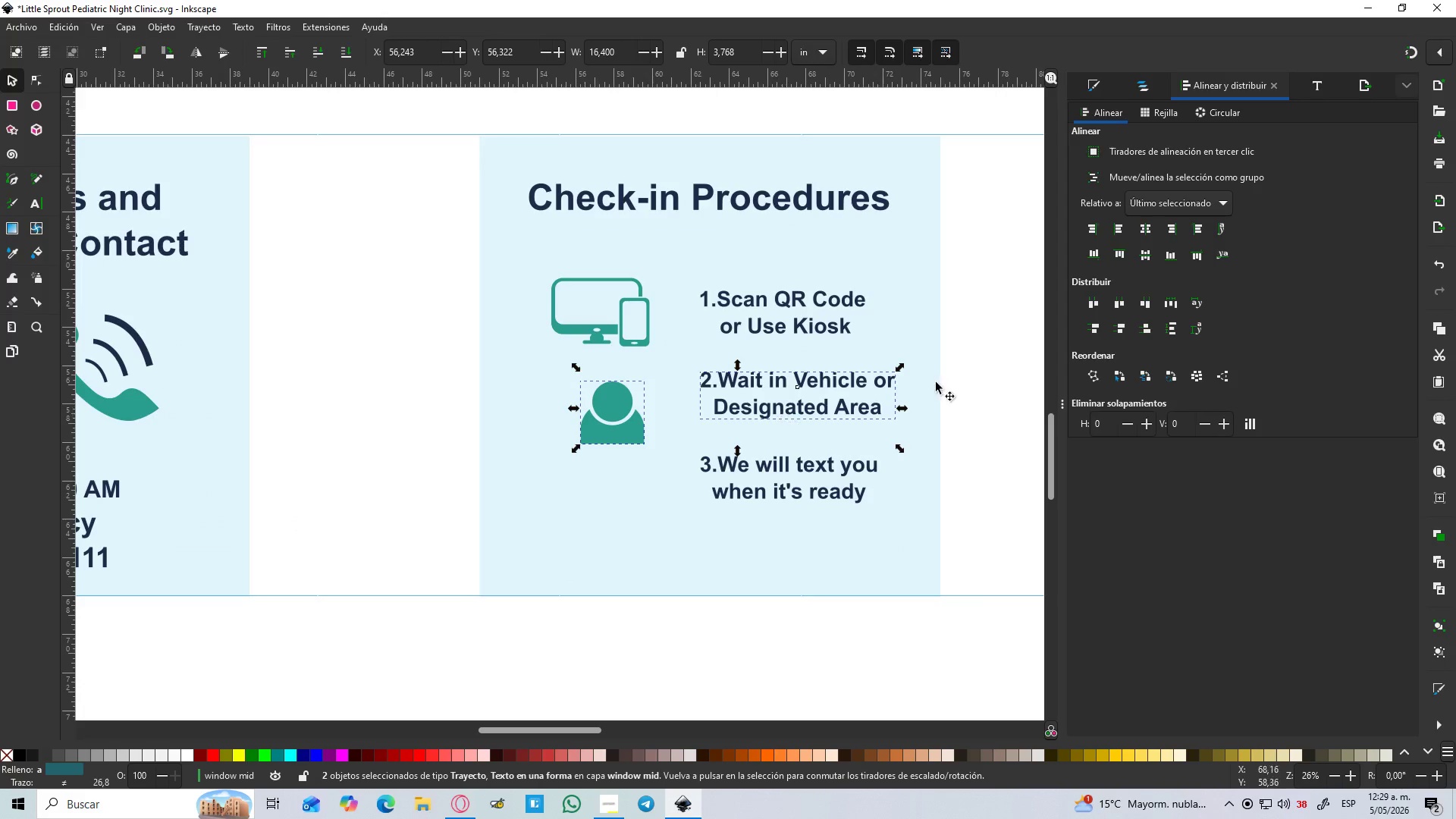 
key(Control+ControlLeft)
 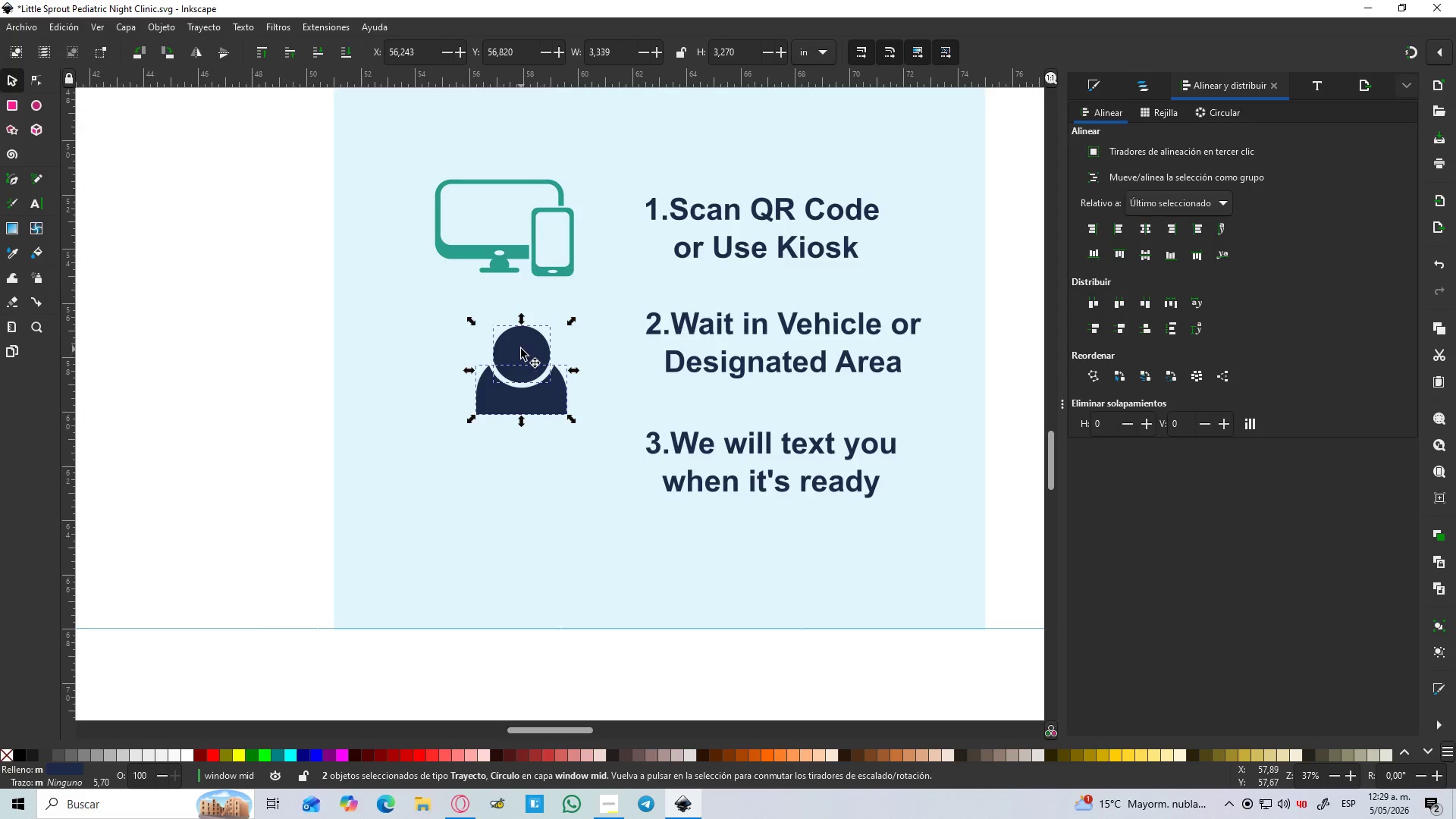 
hold_key(key=ControlLeft, duration=0.53)
 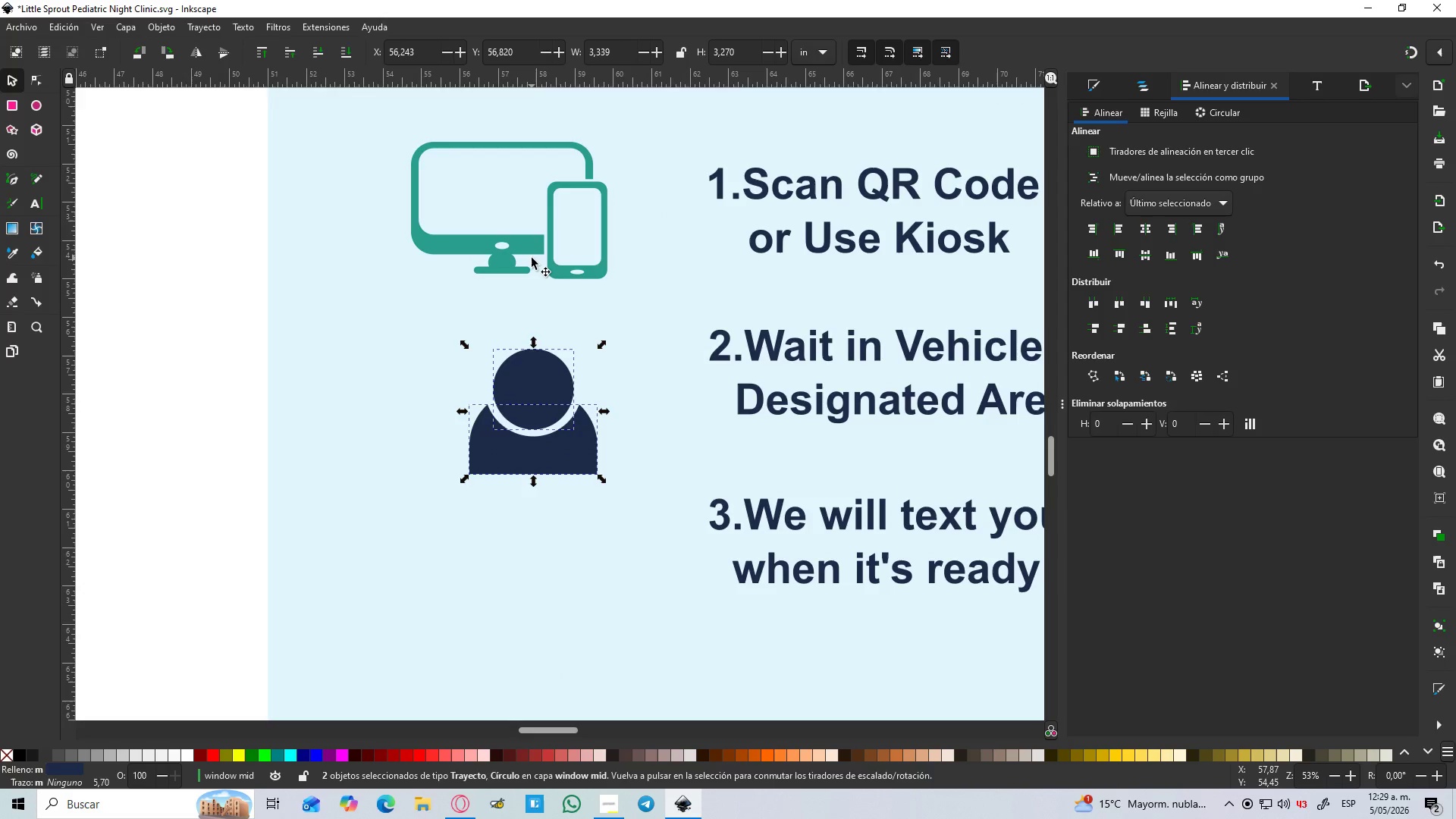 
scroll: coordinate [521, 349], scroll_direction: down, amount: 1.0
 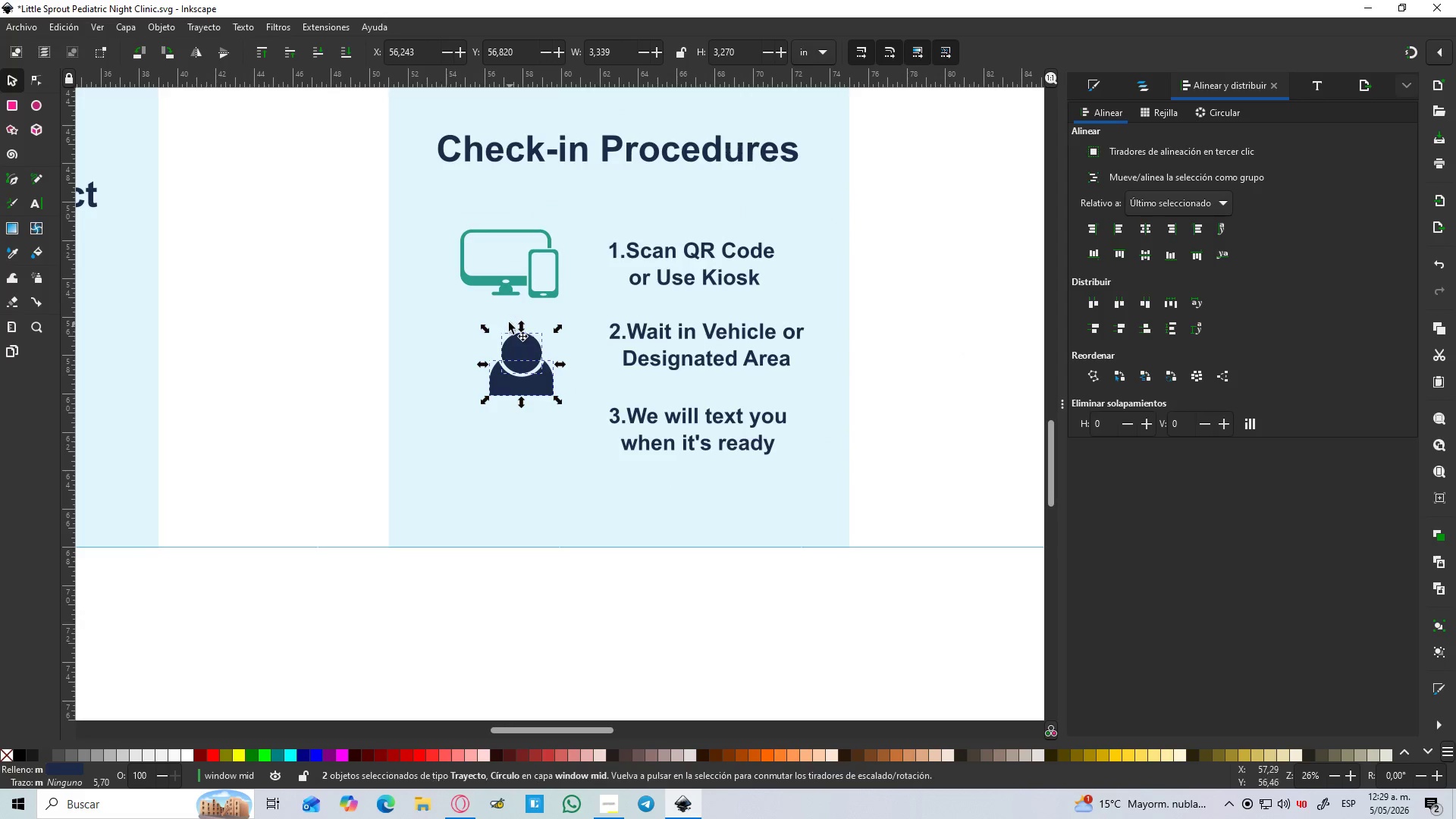 
scroll: coordinate [510, 317], scroll_direction: up, amount: 2.0
 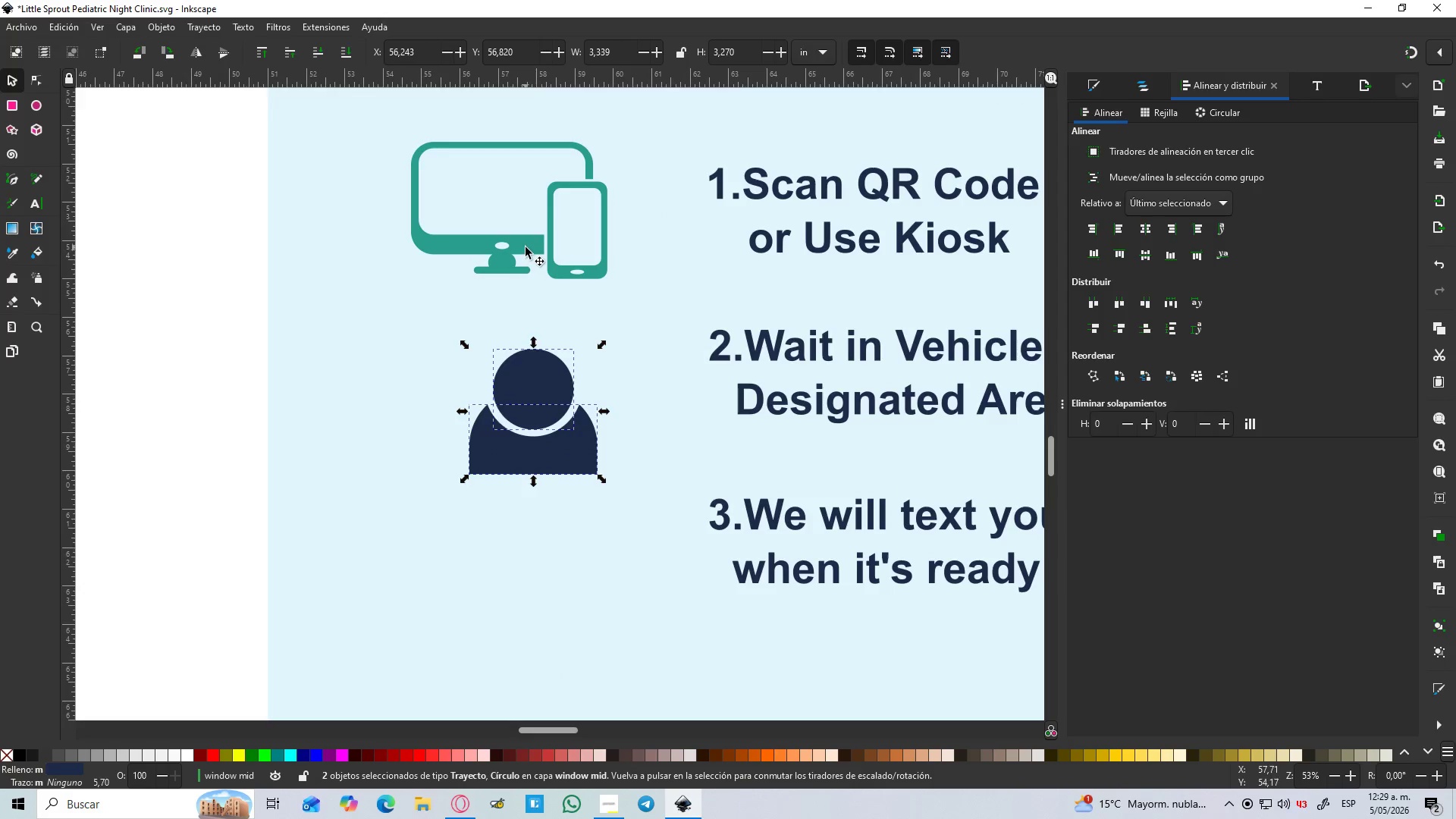 
key(Control+NumpadAdd)
 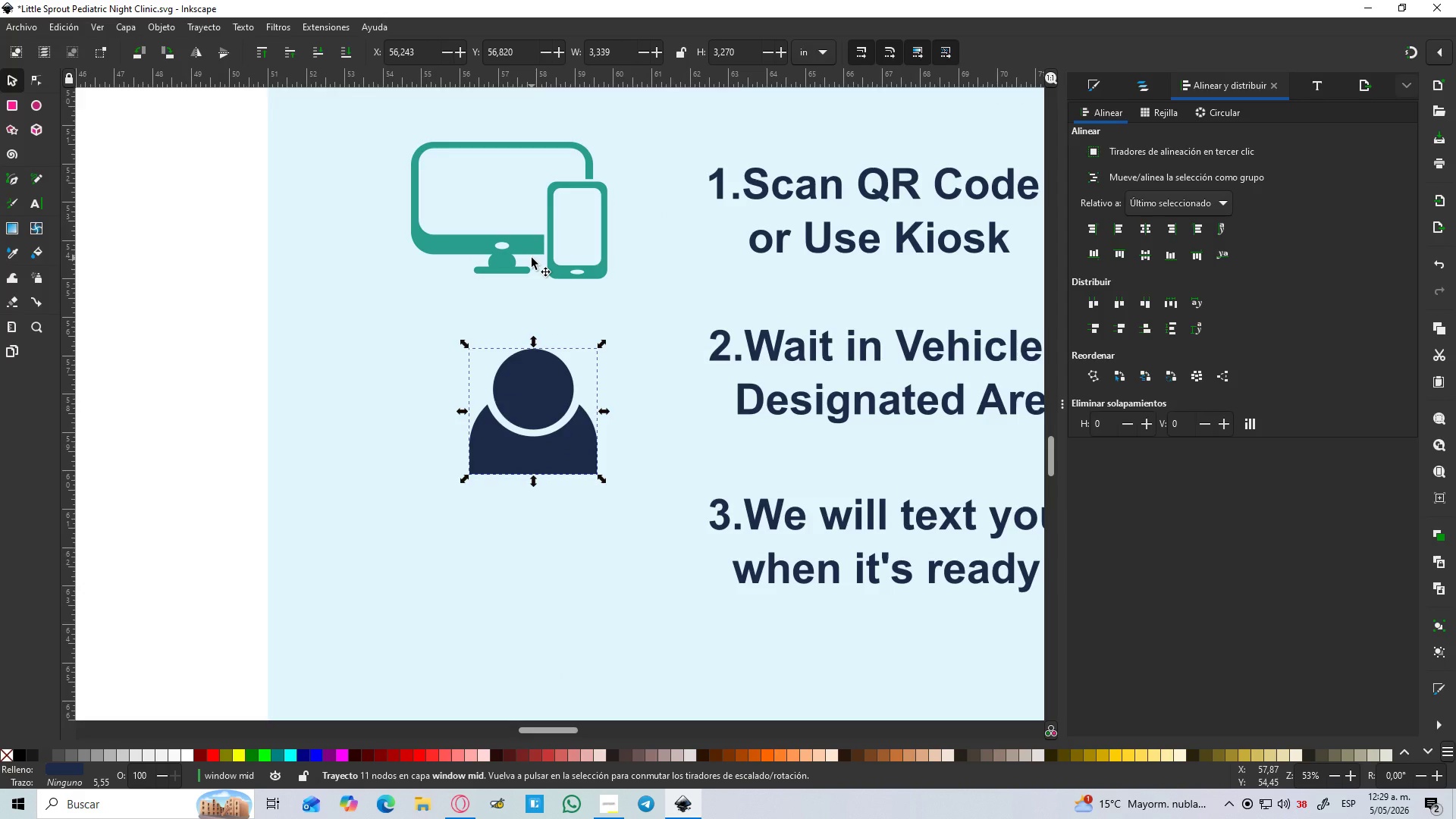 
key(D)
 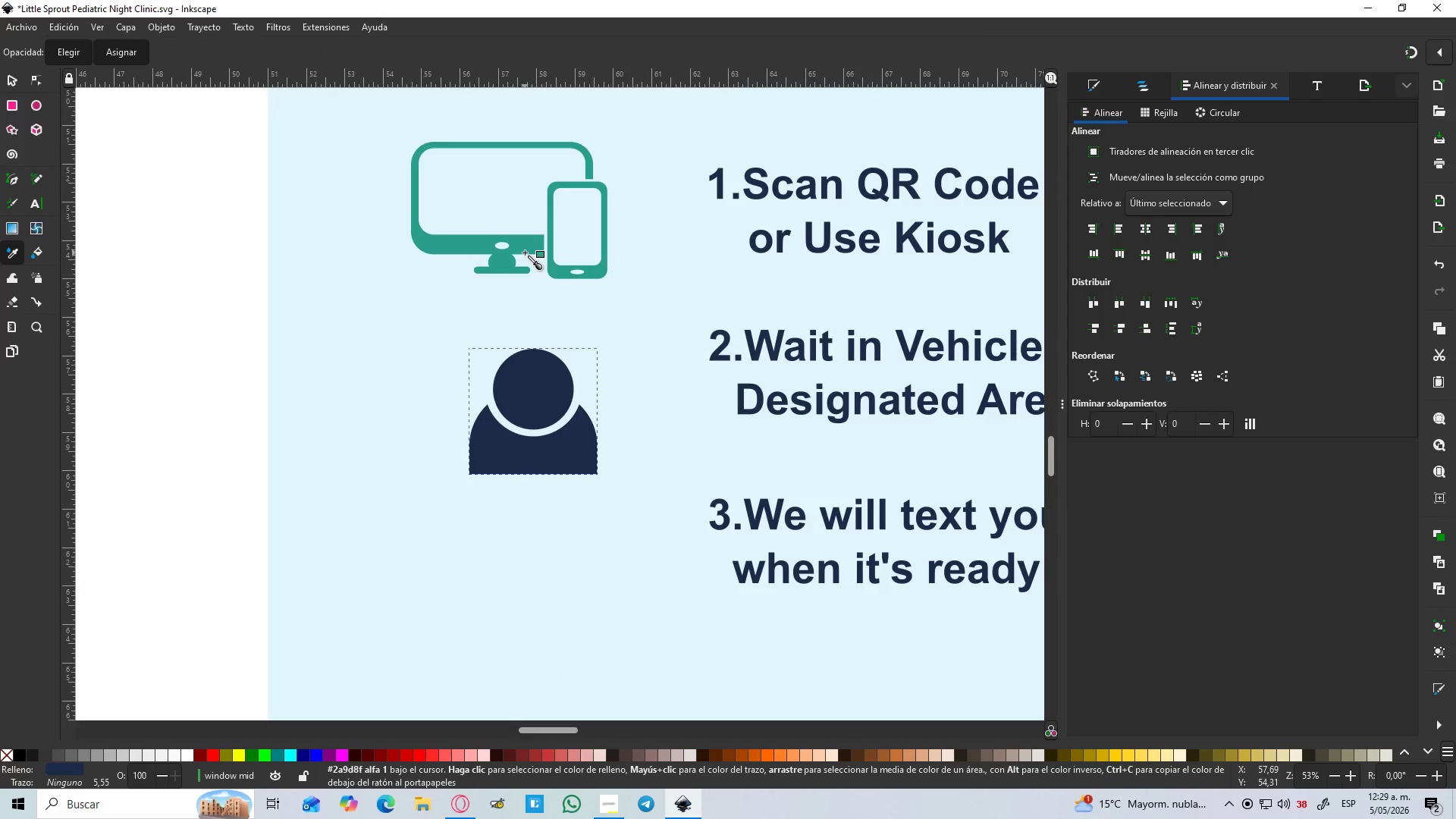 
left_click([525, 253])
 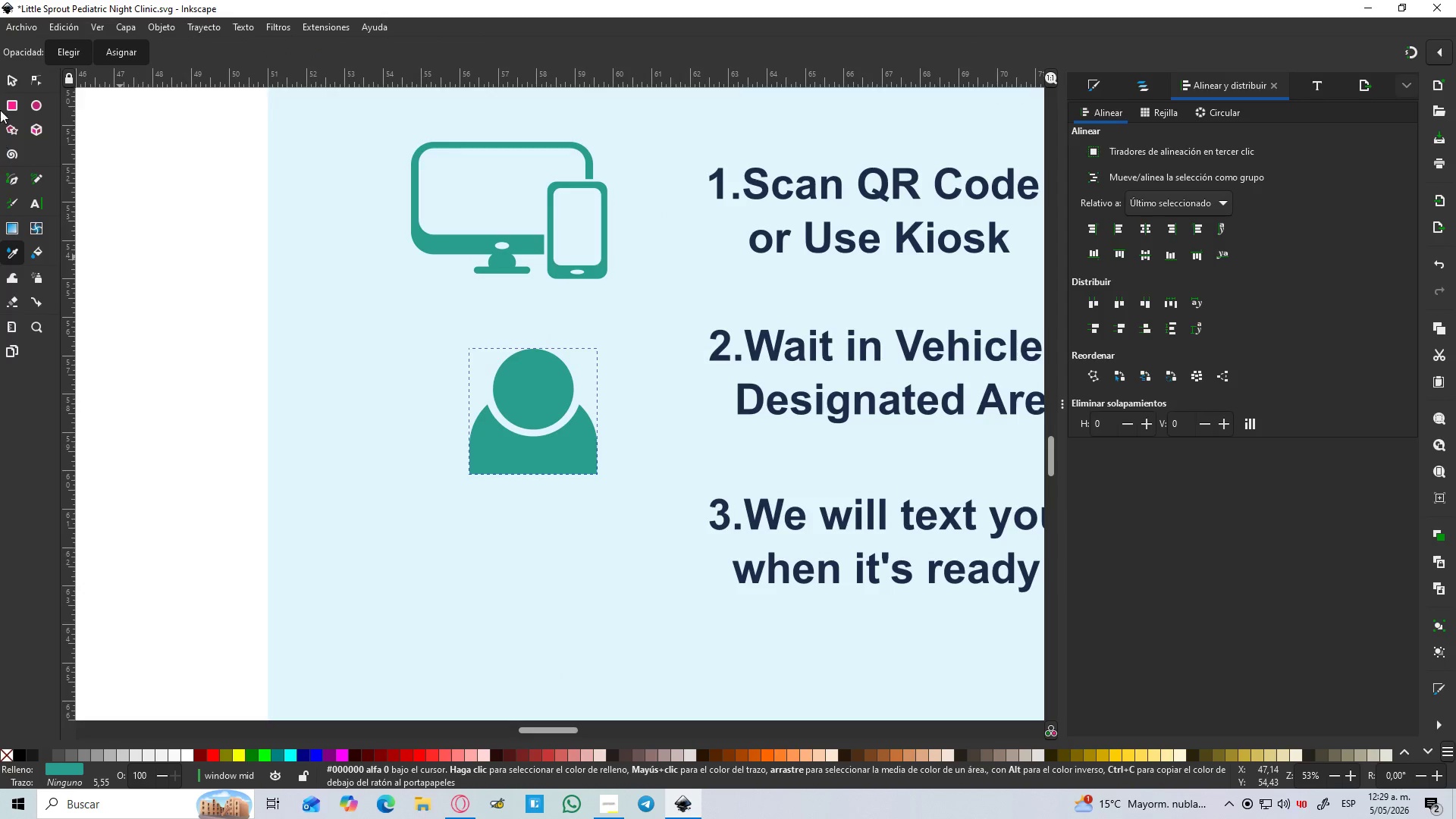 
left_click([3, 85])
 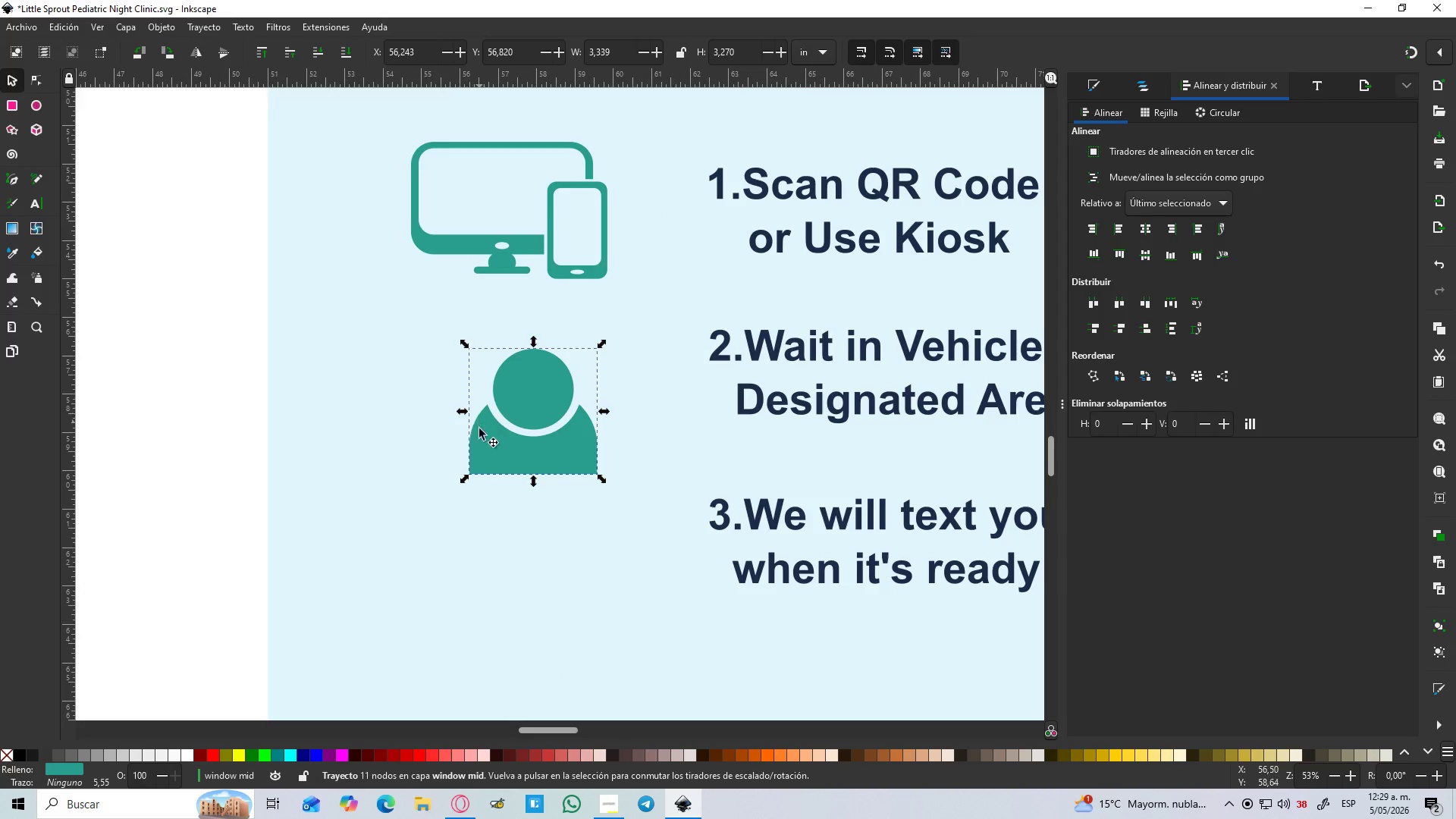 
hold_key(key=ControlLeft, duration=1.03)
scroll: coordinate [478, 461], scroll_direction: up, amount: 1.0
 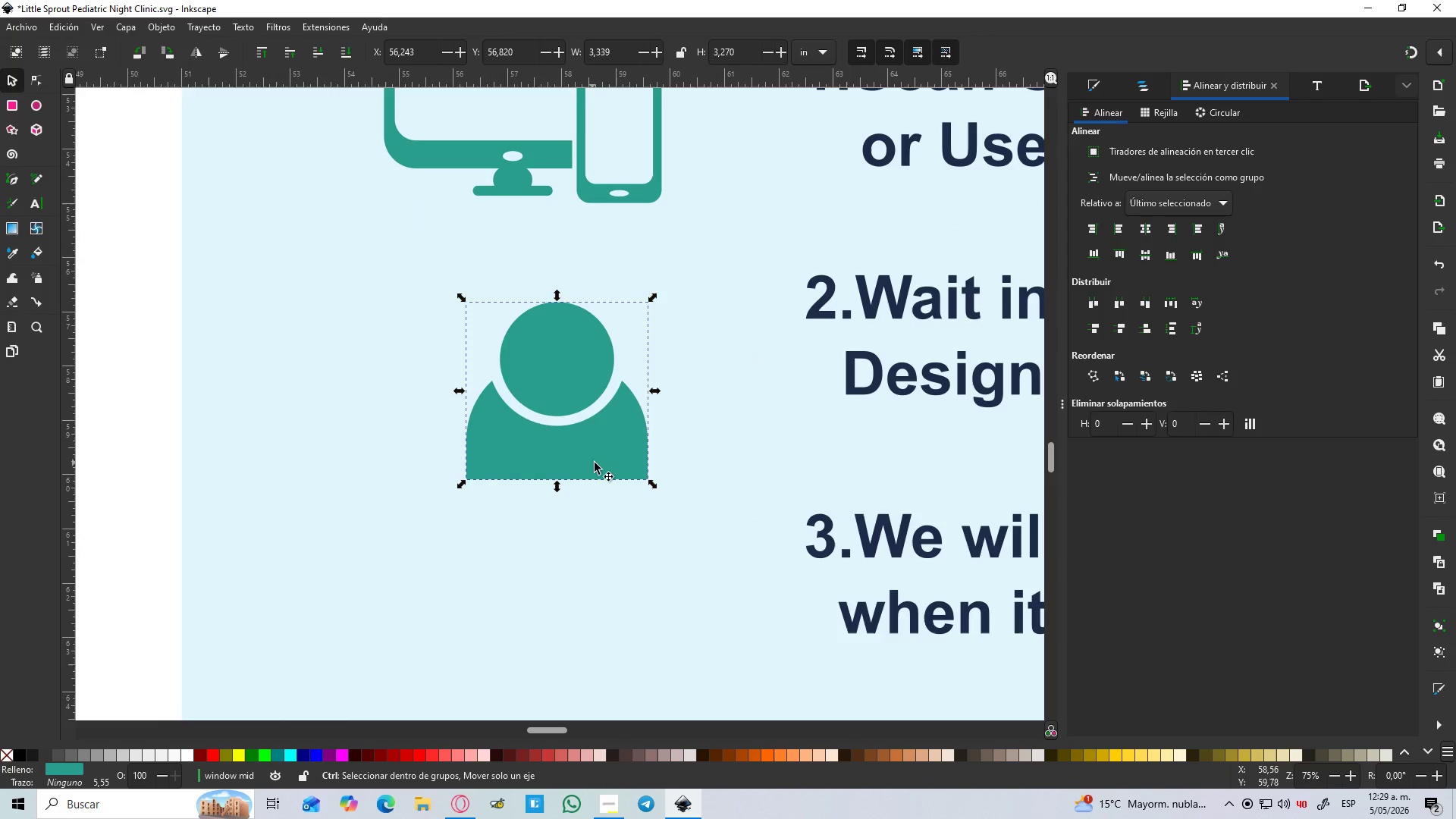 
hold_key(key=ControlLeft, duration=1.44)
scroll: coordinate [602, 444], scroll_direction: down, amount: 2.0
 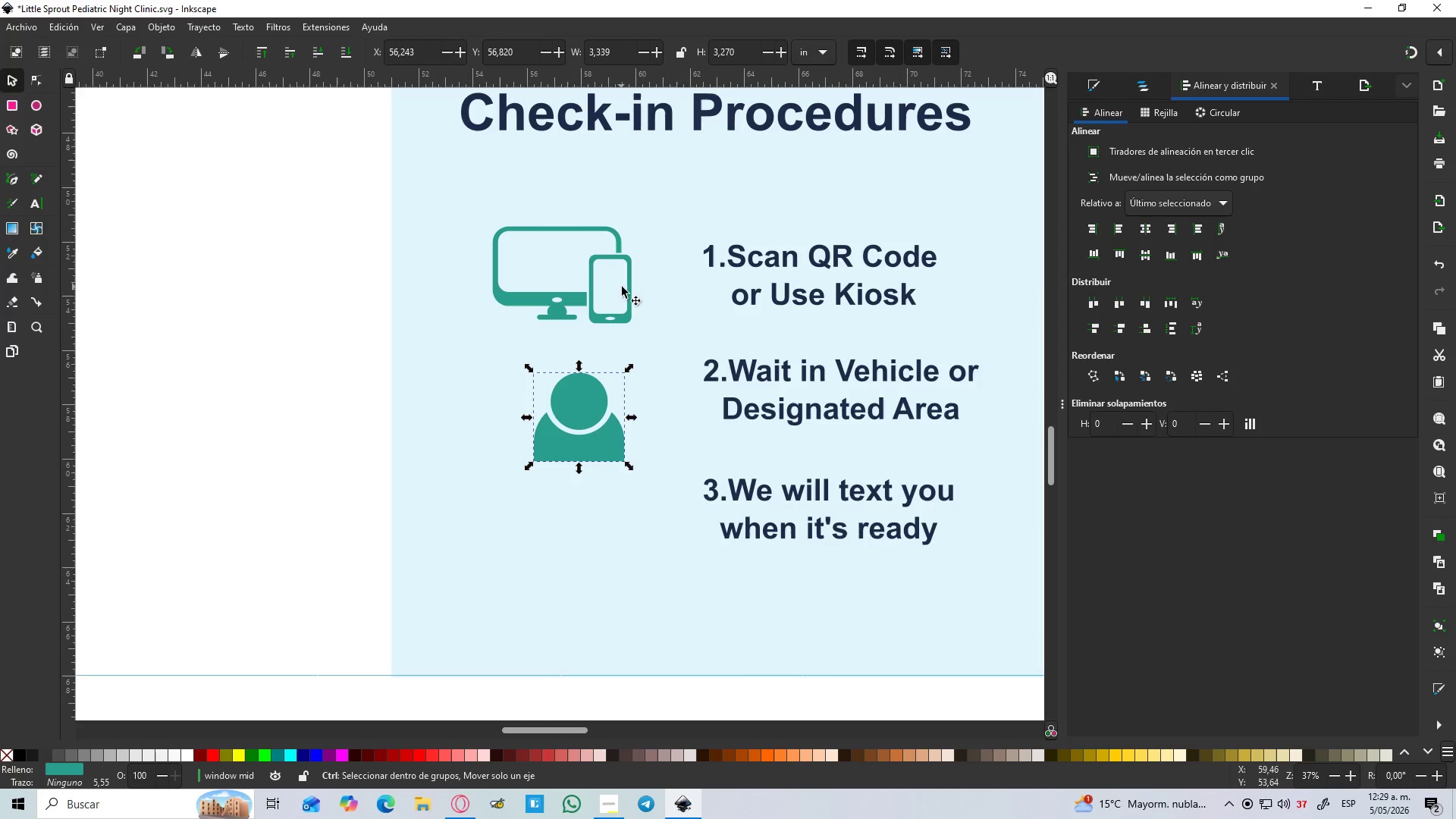 
hold_key(key=ControlLeft, duration=1.42)
scroll: coordinate [745, 428], scroll_direction: down, amount: 2.0
 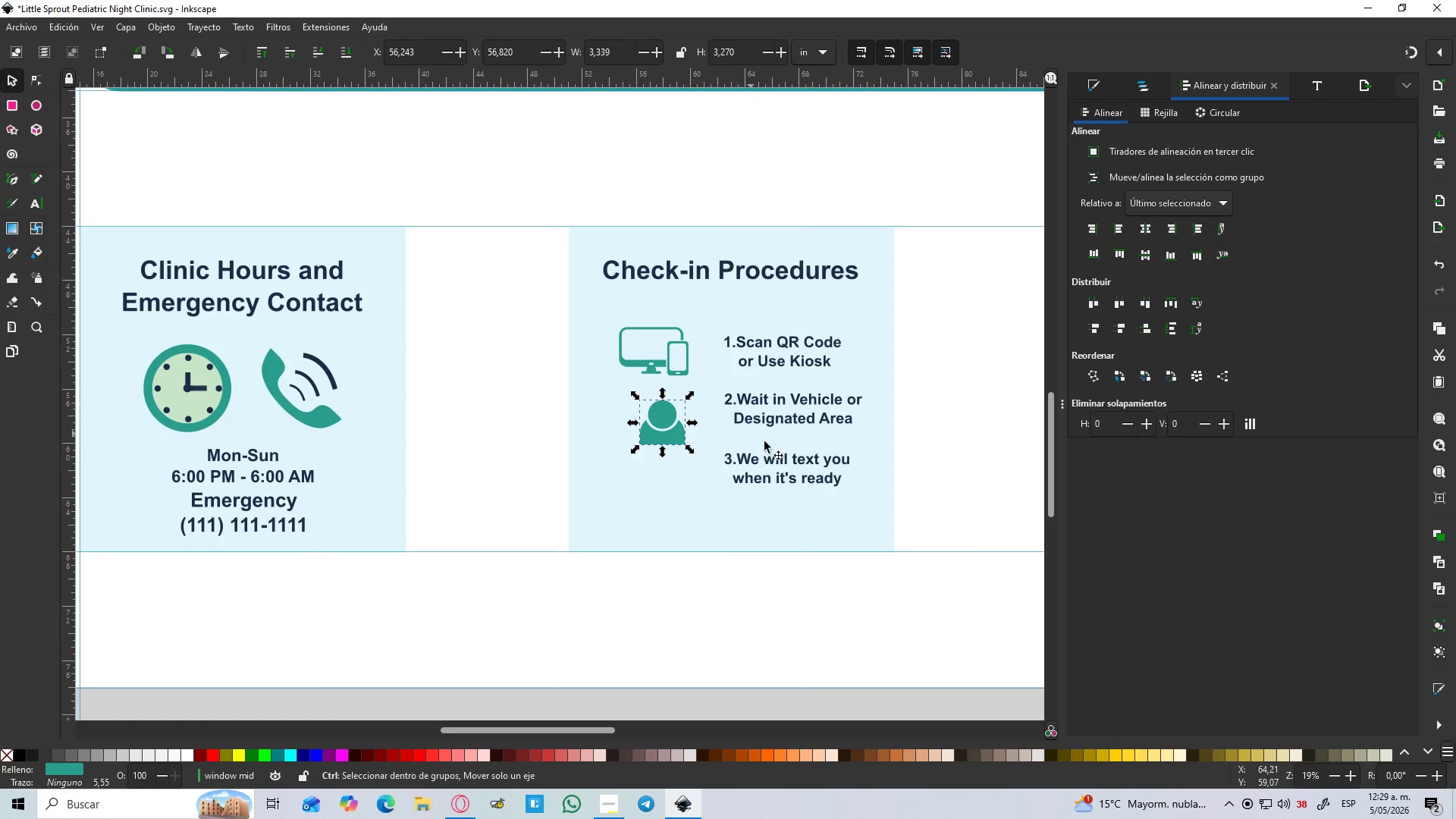 
scroll: coordinate [782, 447], scroll_direction: up, amount: 1.0
 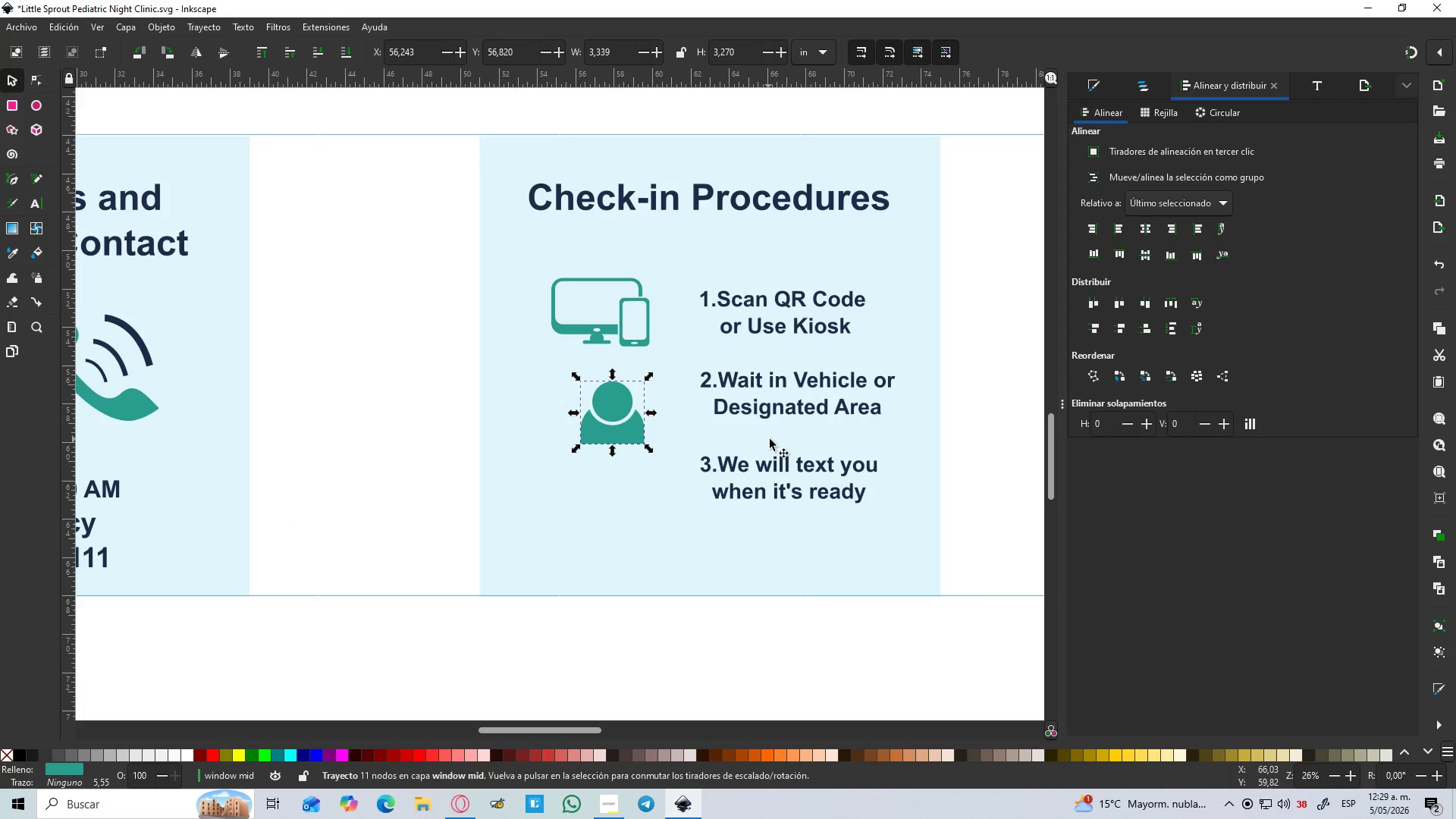 
hold_key(key=ShiftLeft, duration=0.55)
left_click([780, 413])
 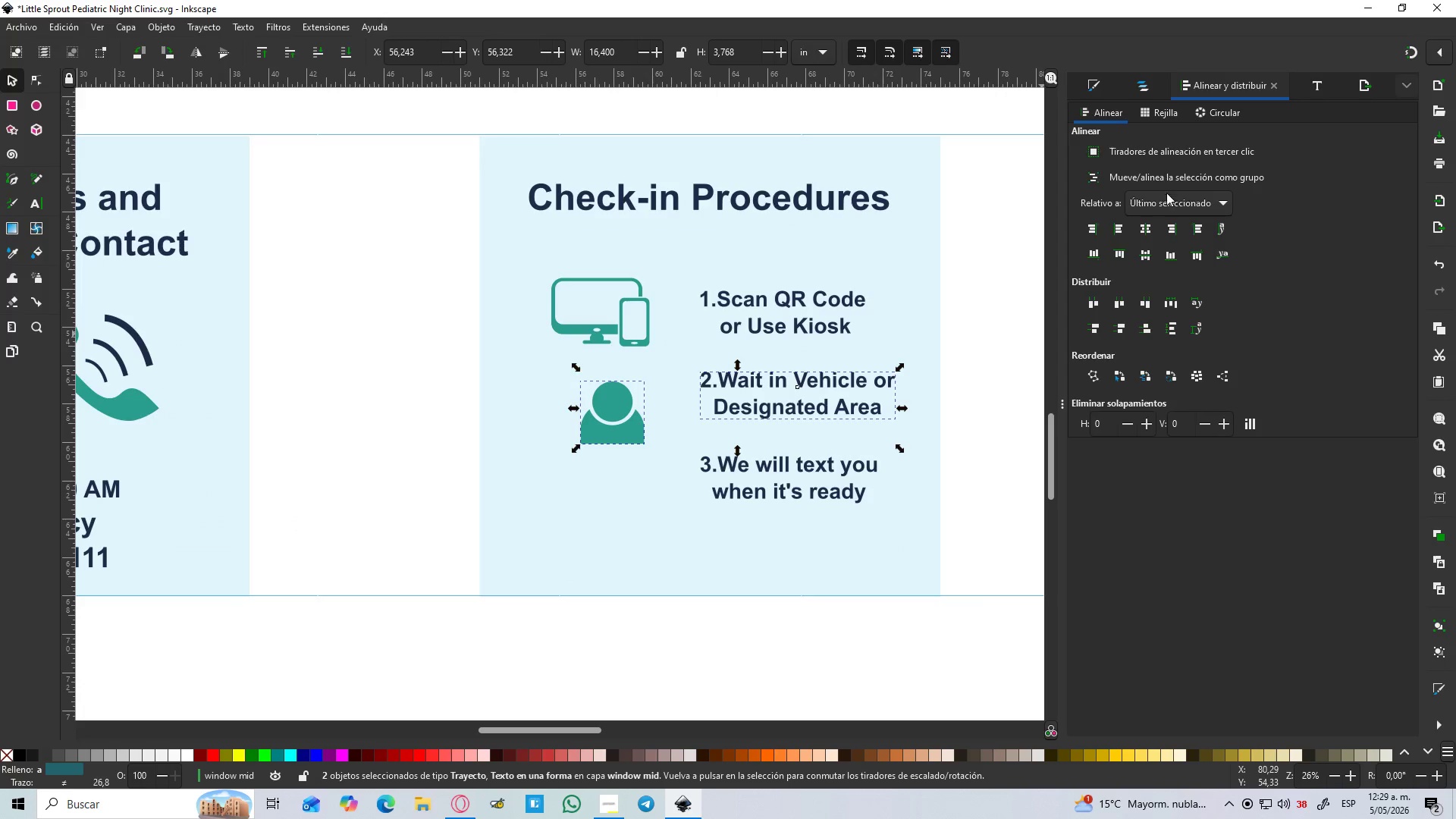 
left_click([1183, 206])
 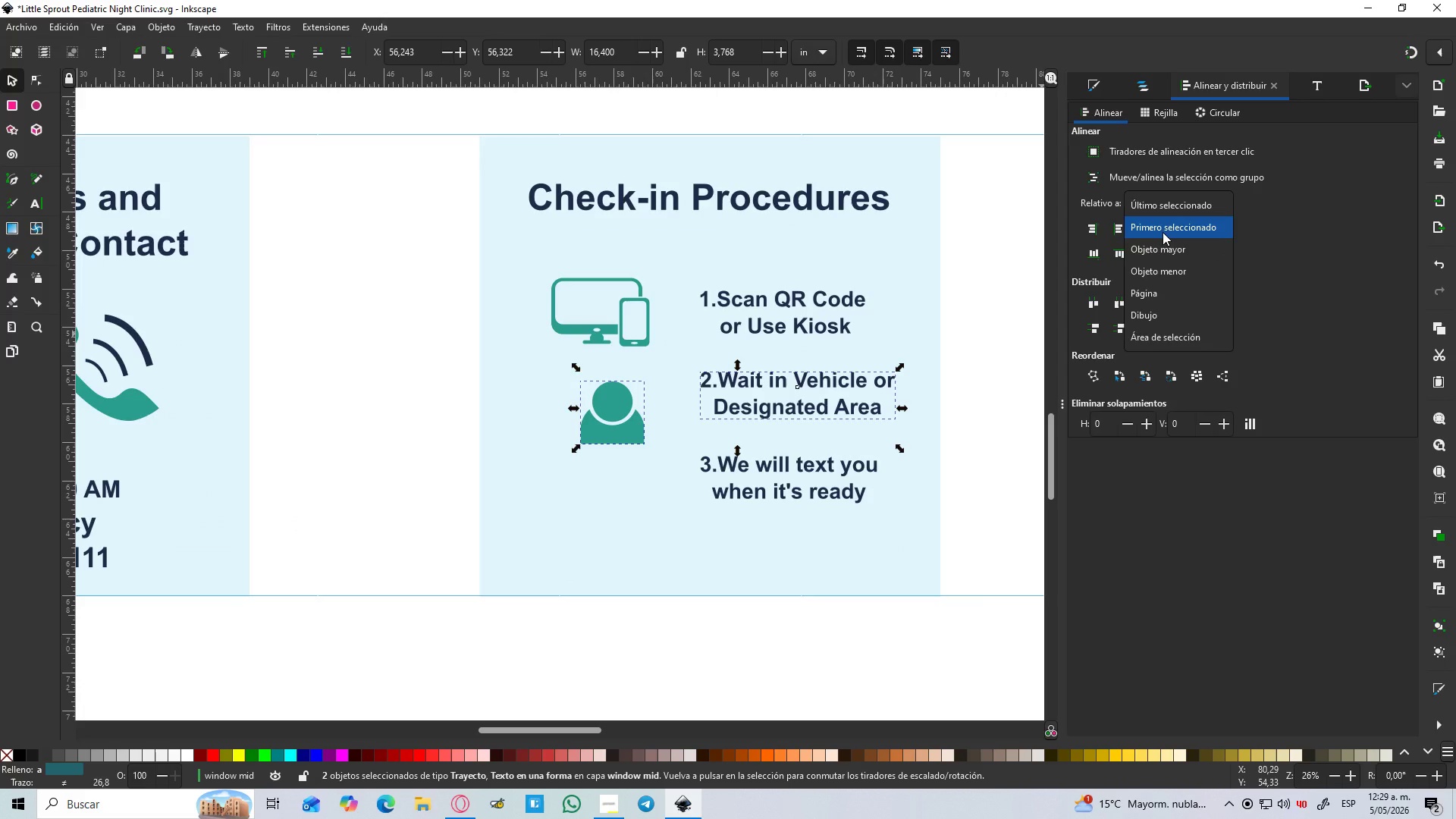 
left_click([1163, 232])
 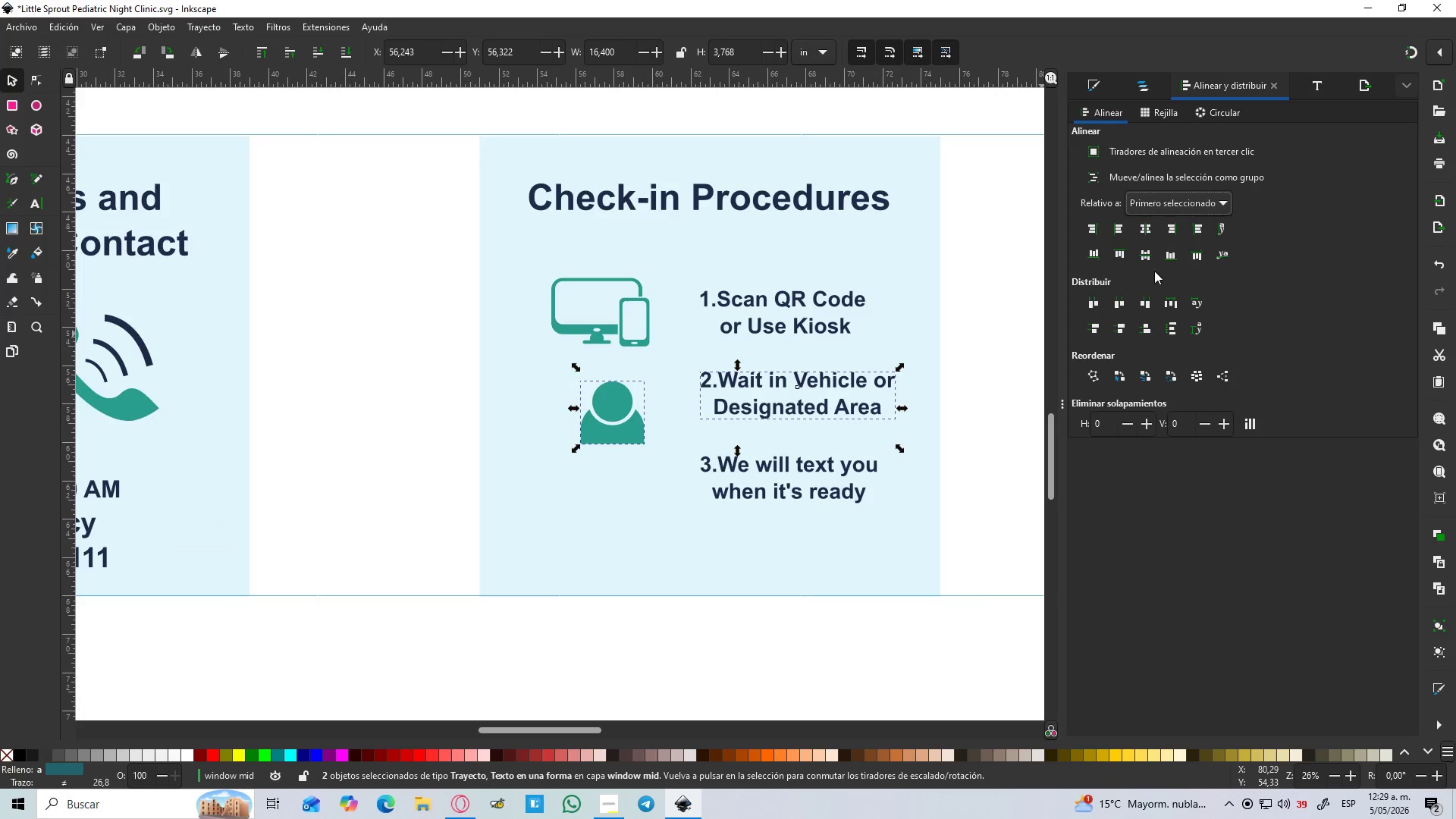 
left_click([1147, 256])
 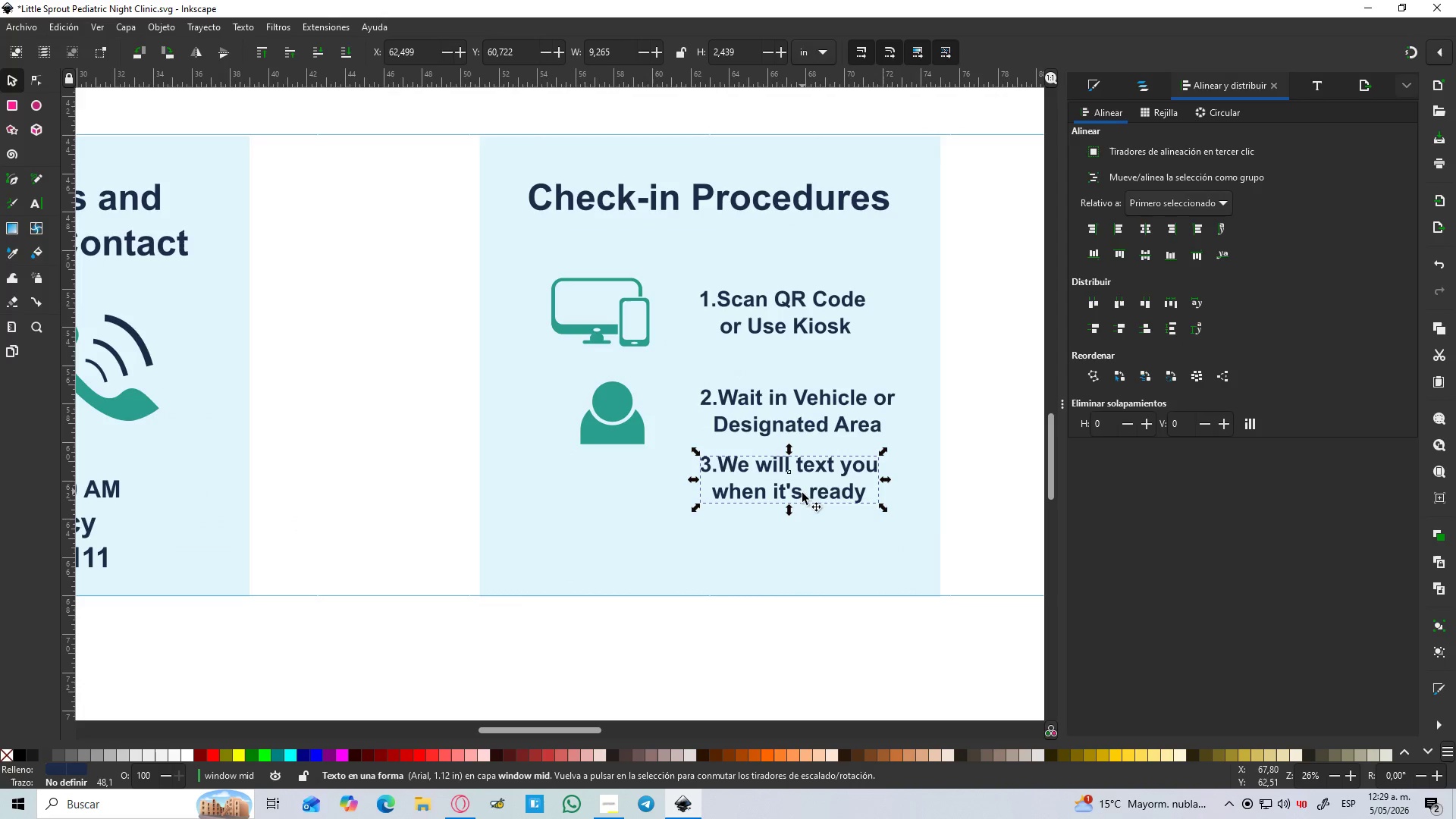 
left_click_drag(start_coordinate=[811, 494], to_coordinate=[817, 522])
 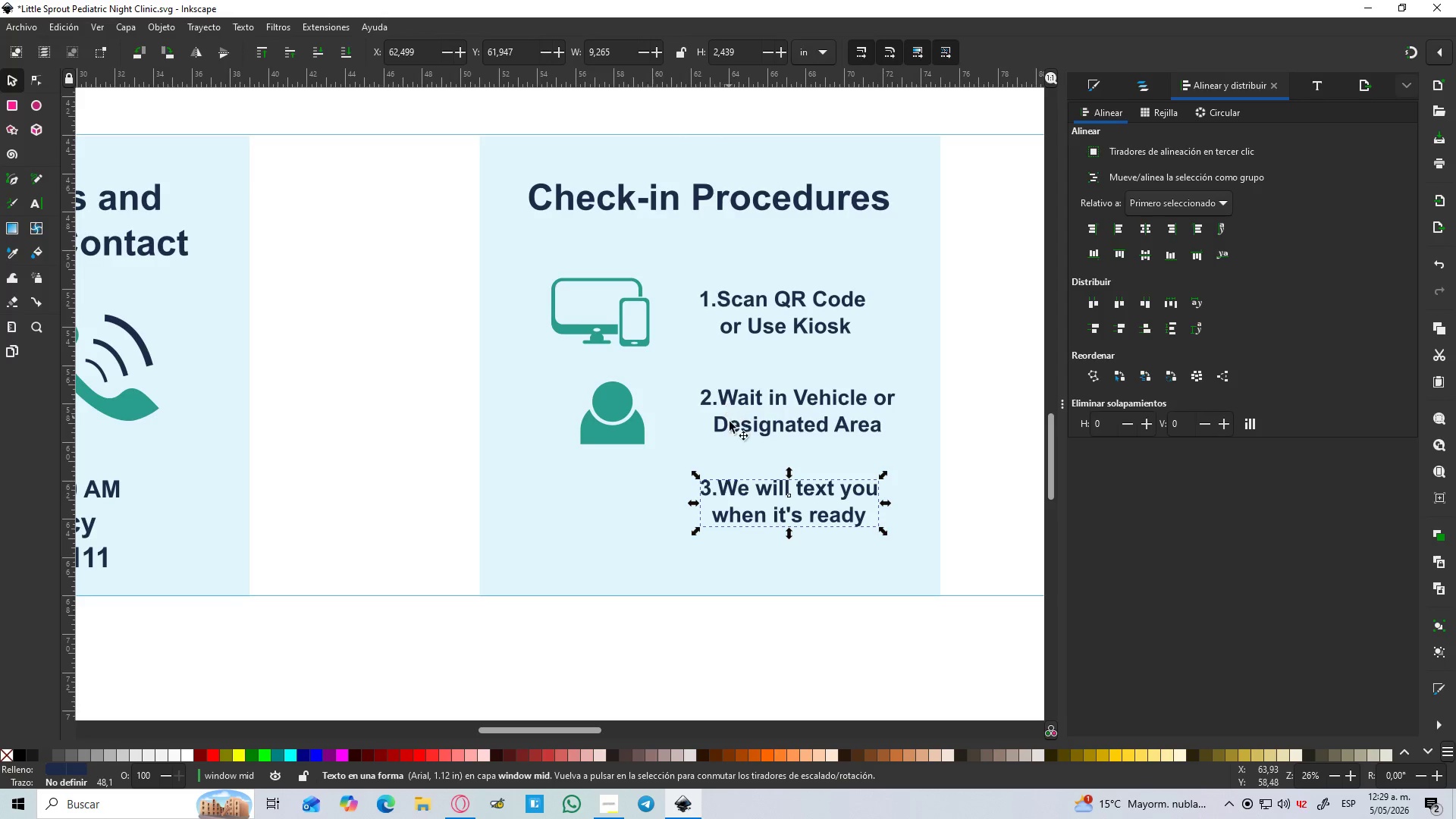 
hold_key(key=ControlLeft, duration=1.5)
 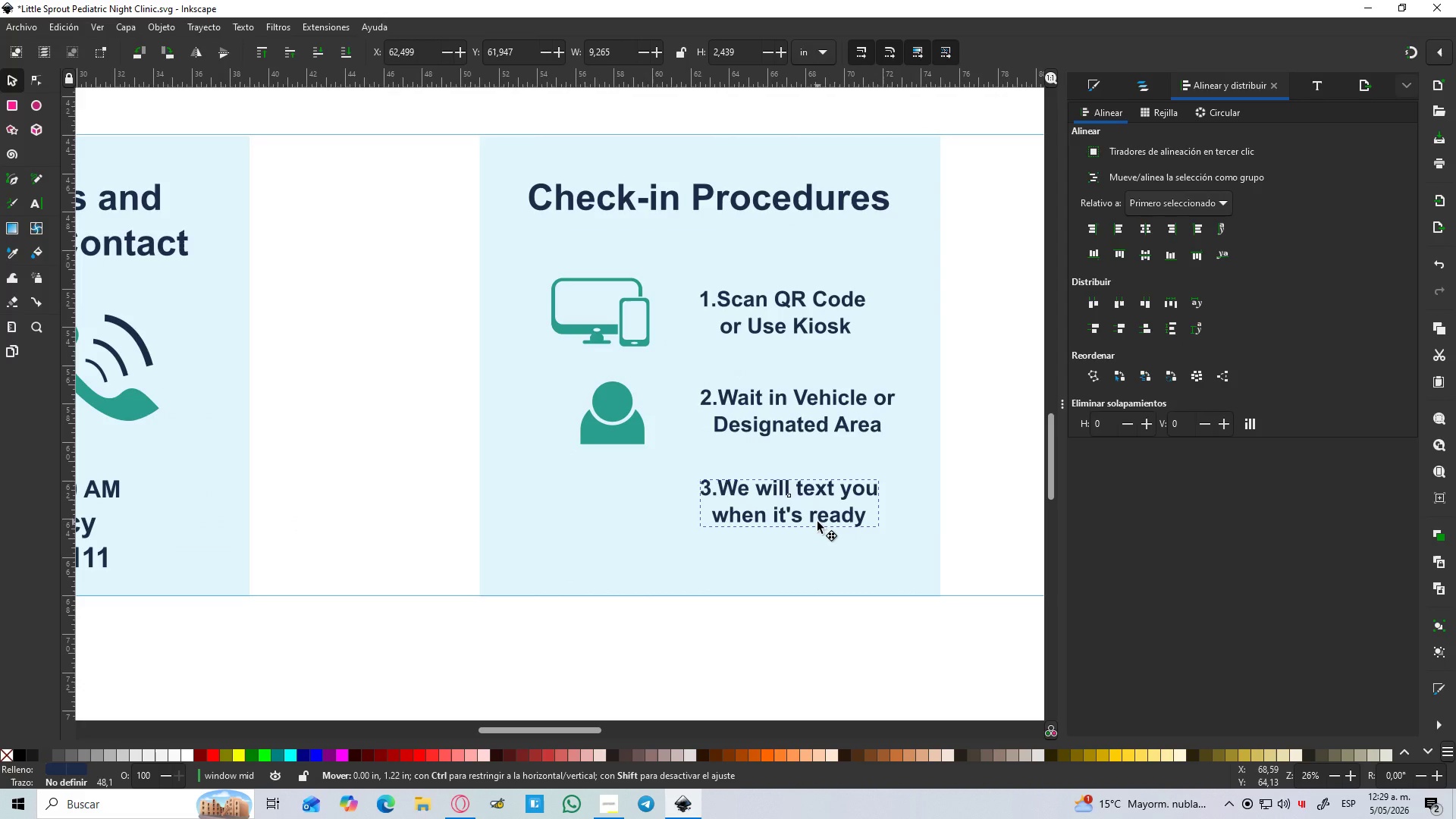 
hold_key(key=ControlLeft, duration=1.16)
 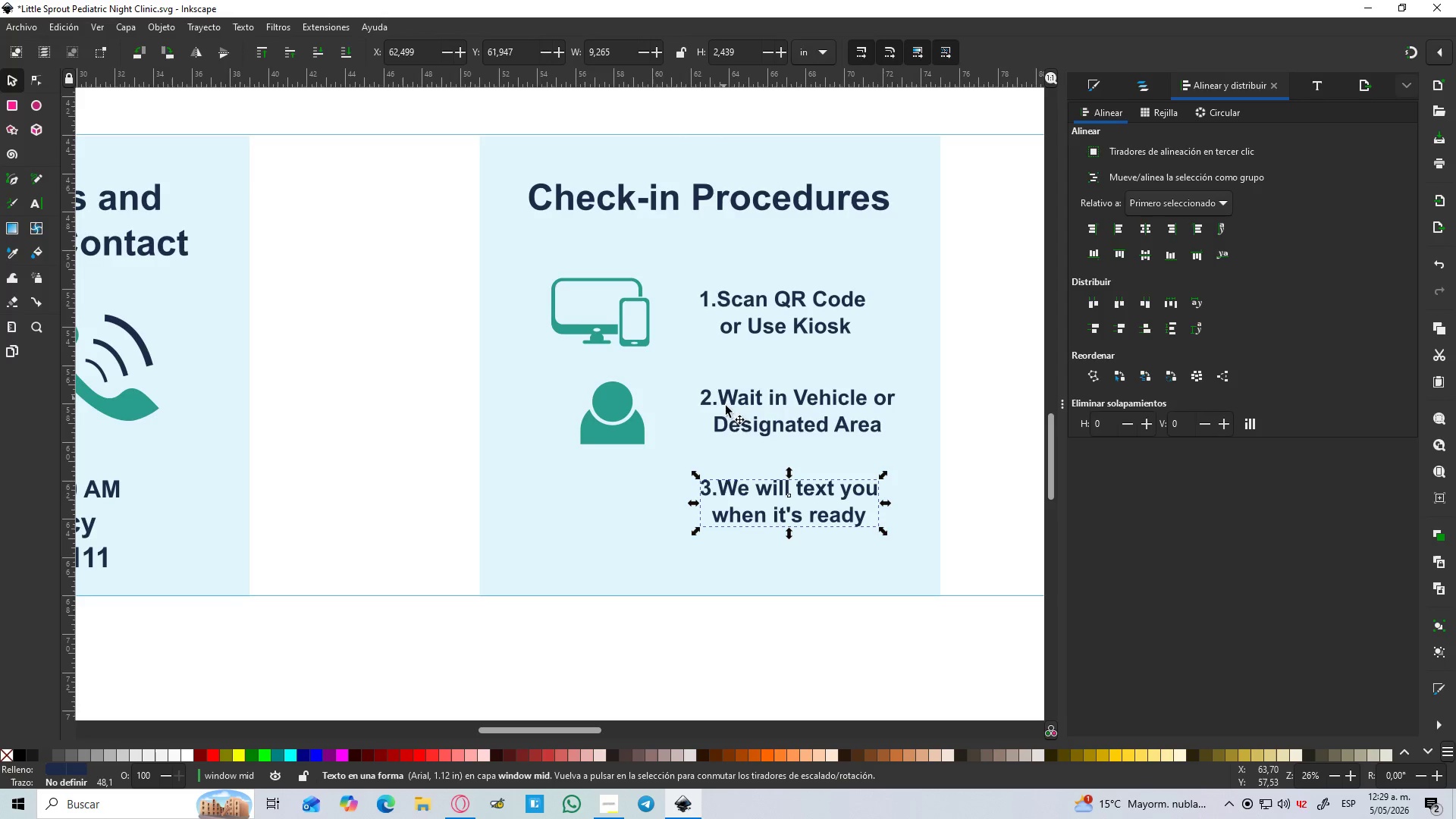 
left_click([731, 422])
 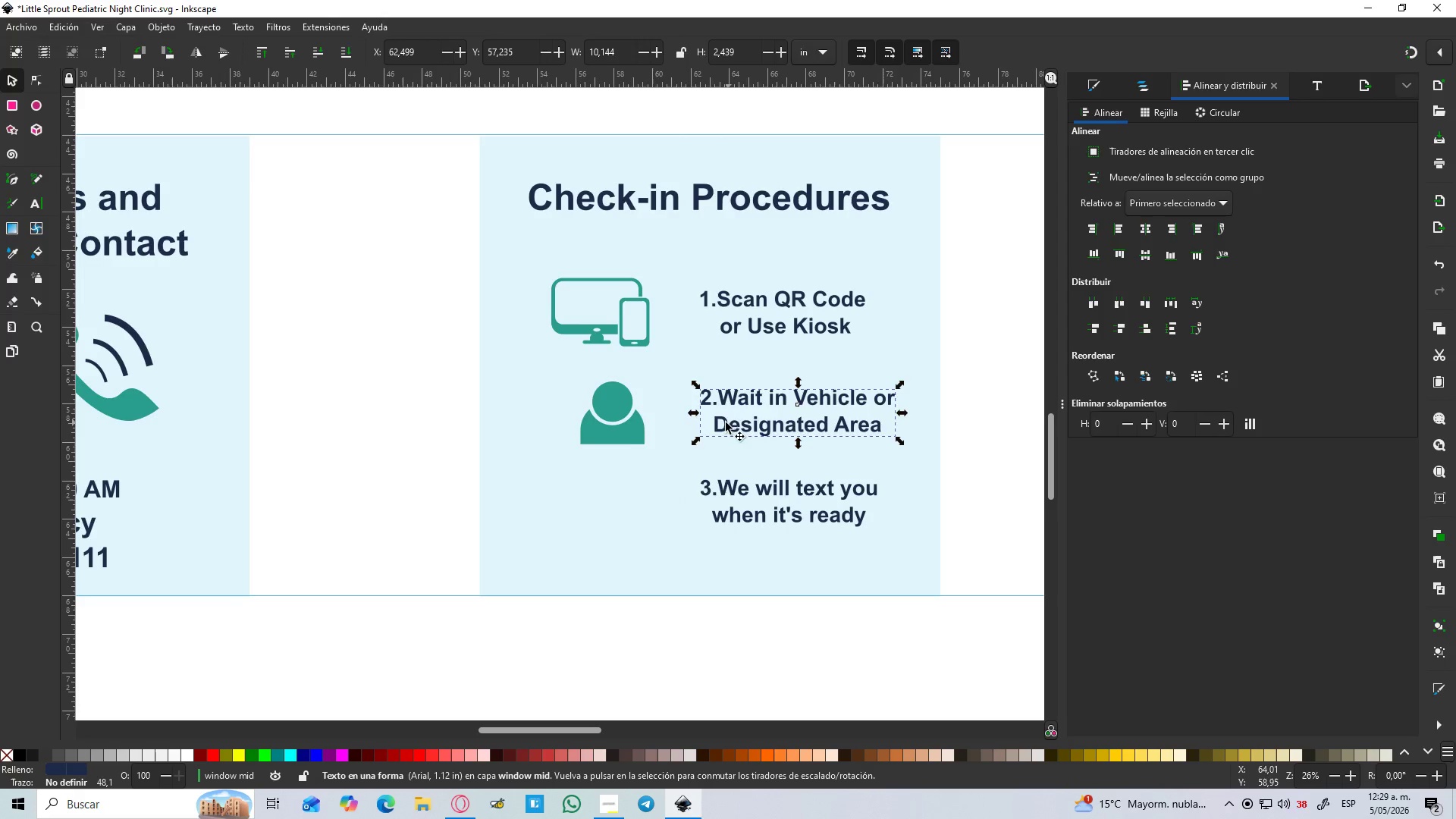 
hold_key(key=ShiftLeft, duration=0.75)
left_click([613, 422])
 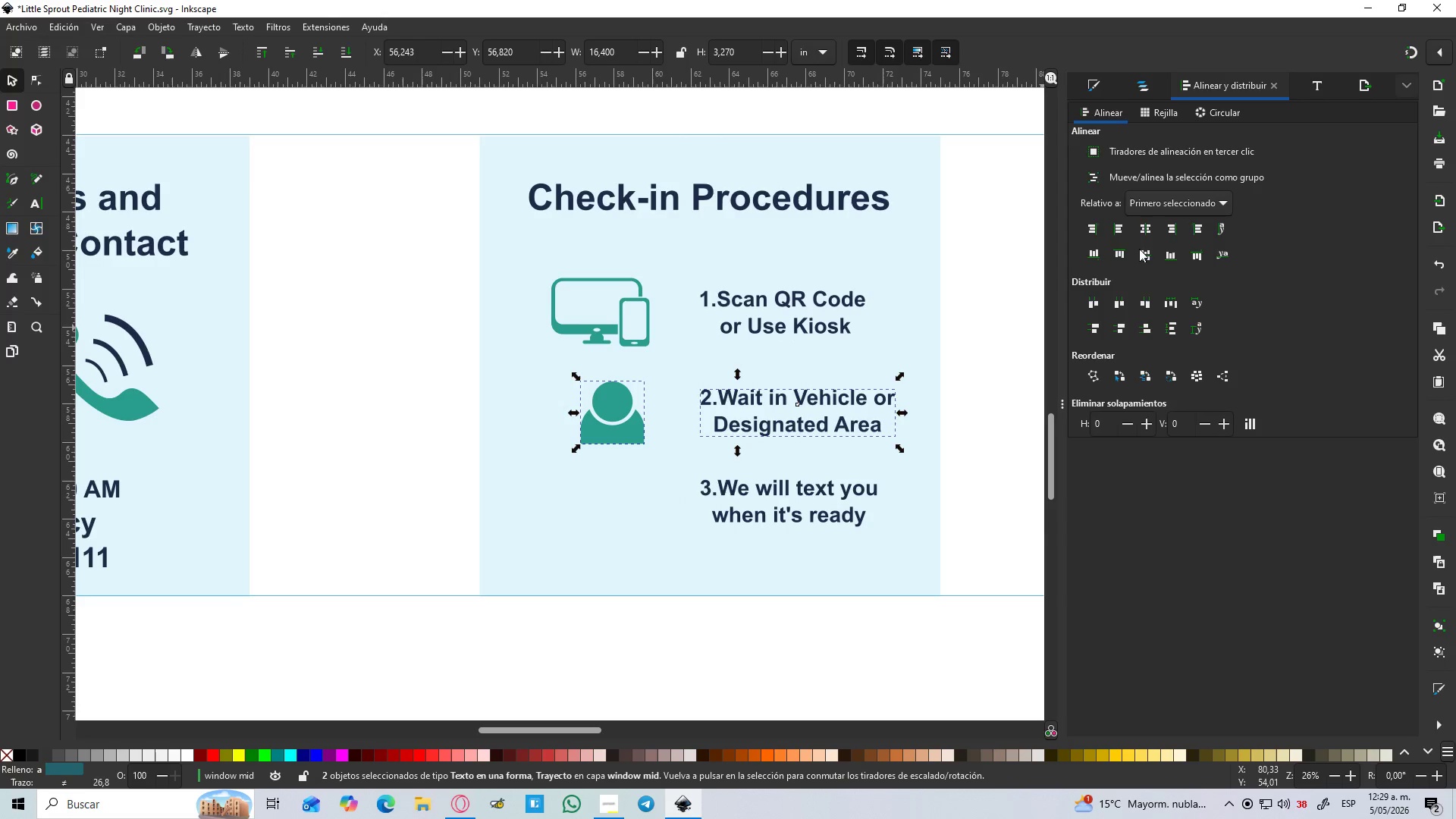 
left_click([1150, 256])
 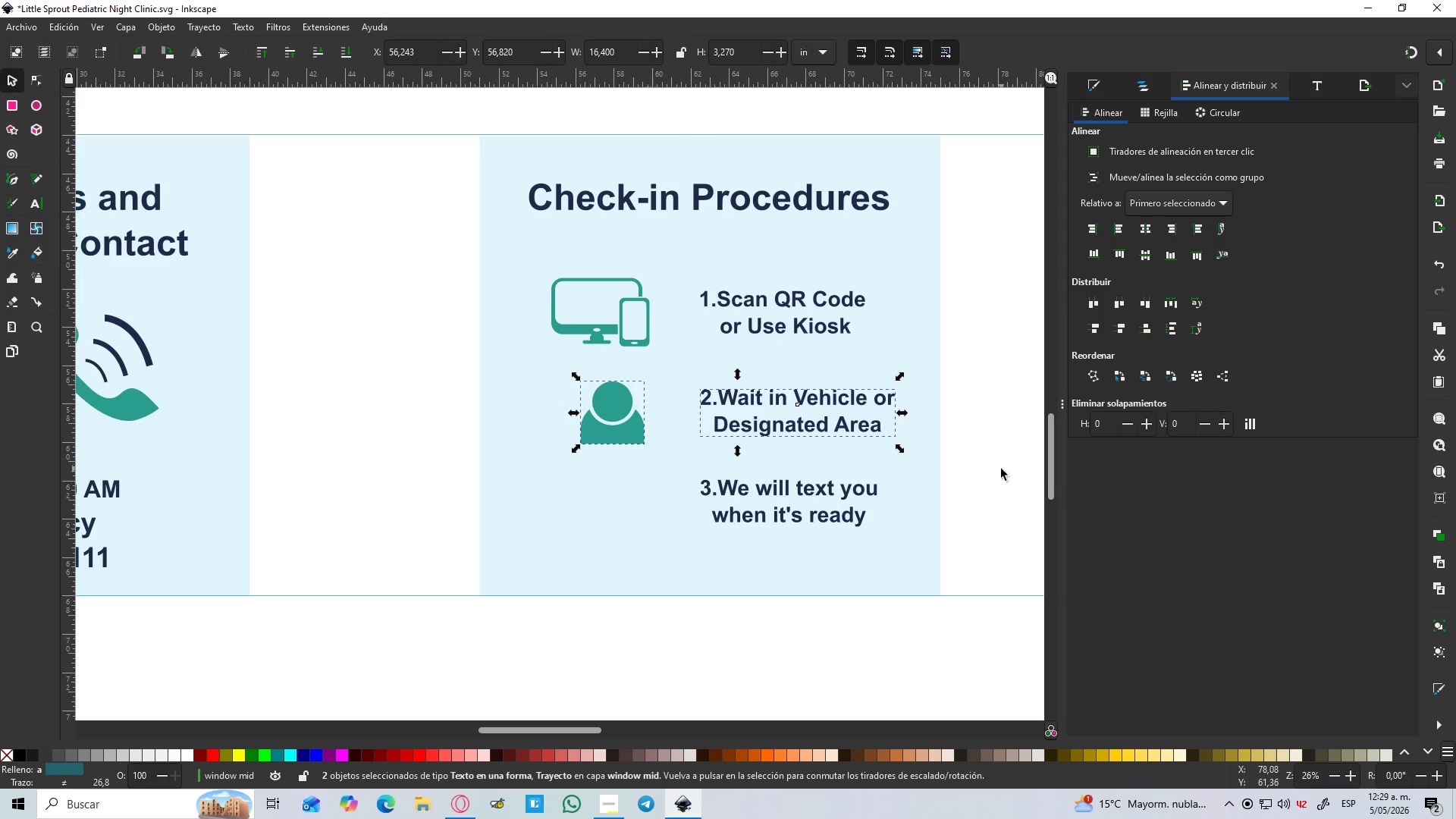 
left_click([999, 469])
 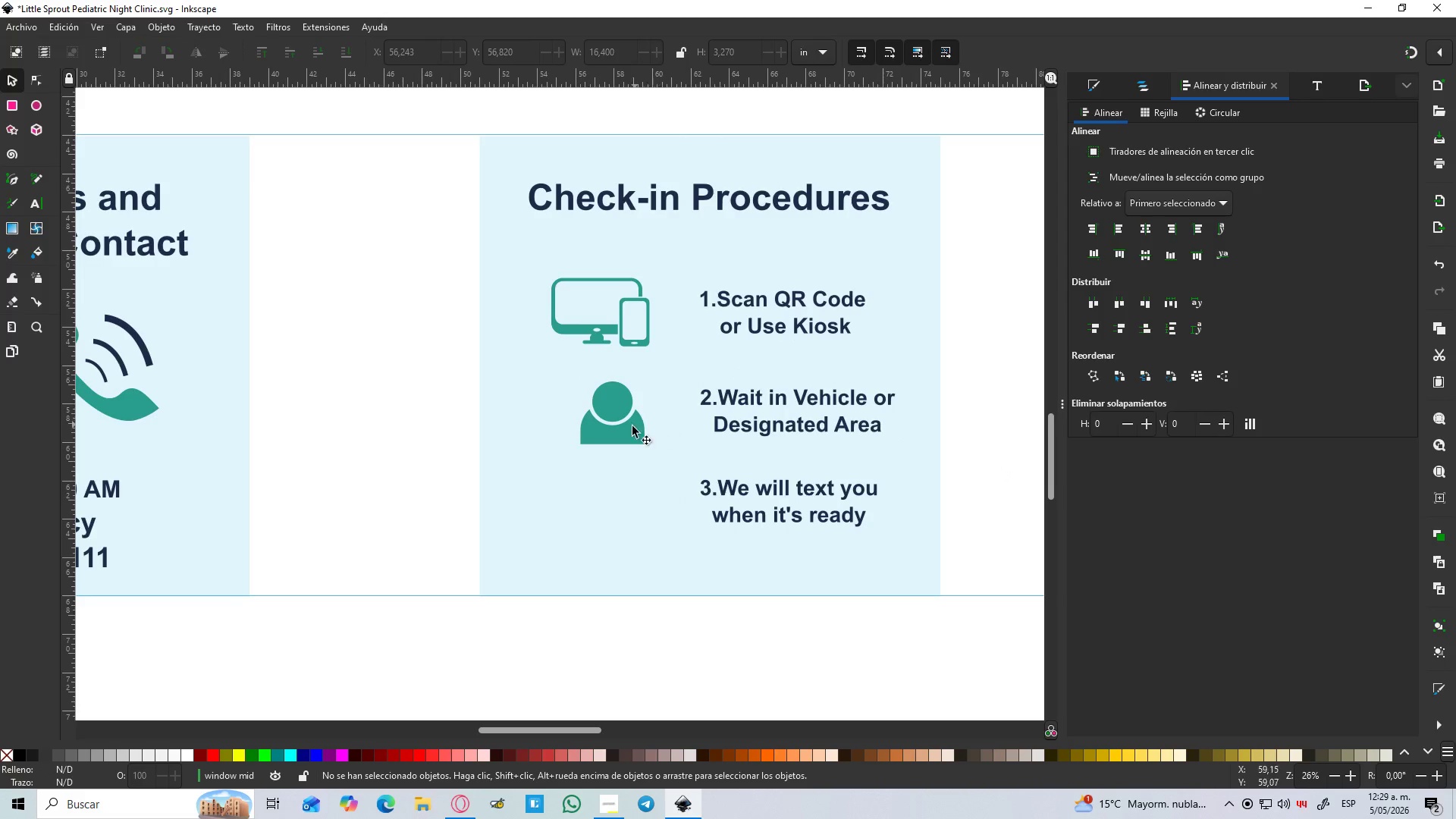 
left_click_drag(start_coordinate=[632, 428], to_coordinate=[631, 416])
 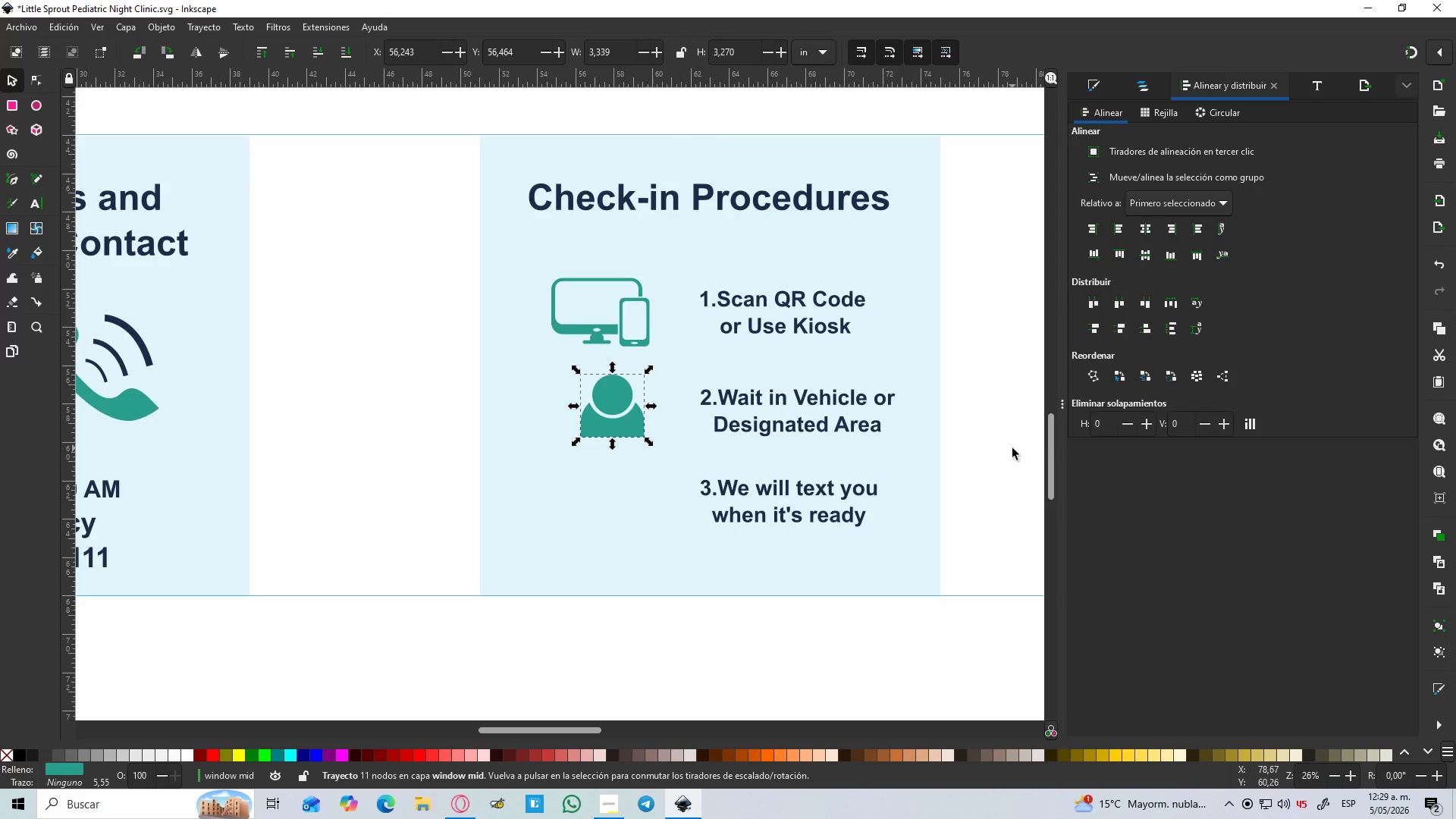 
hold_key(key=ShiftLeft, duration=1.41)
 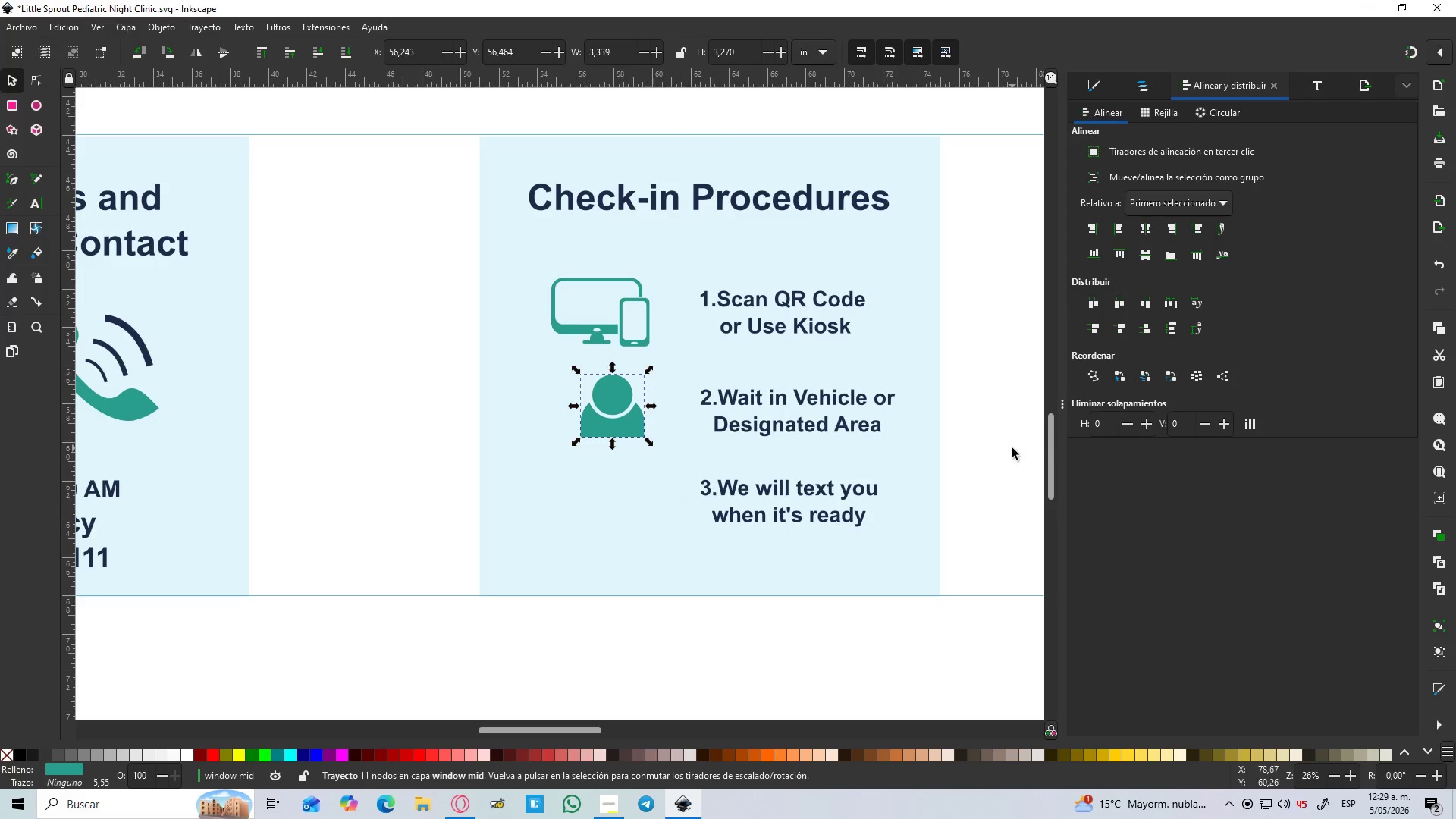 
left_click([1002, 457])
 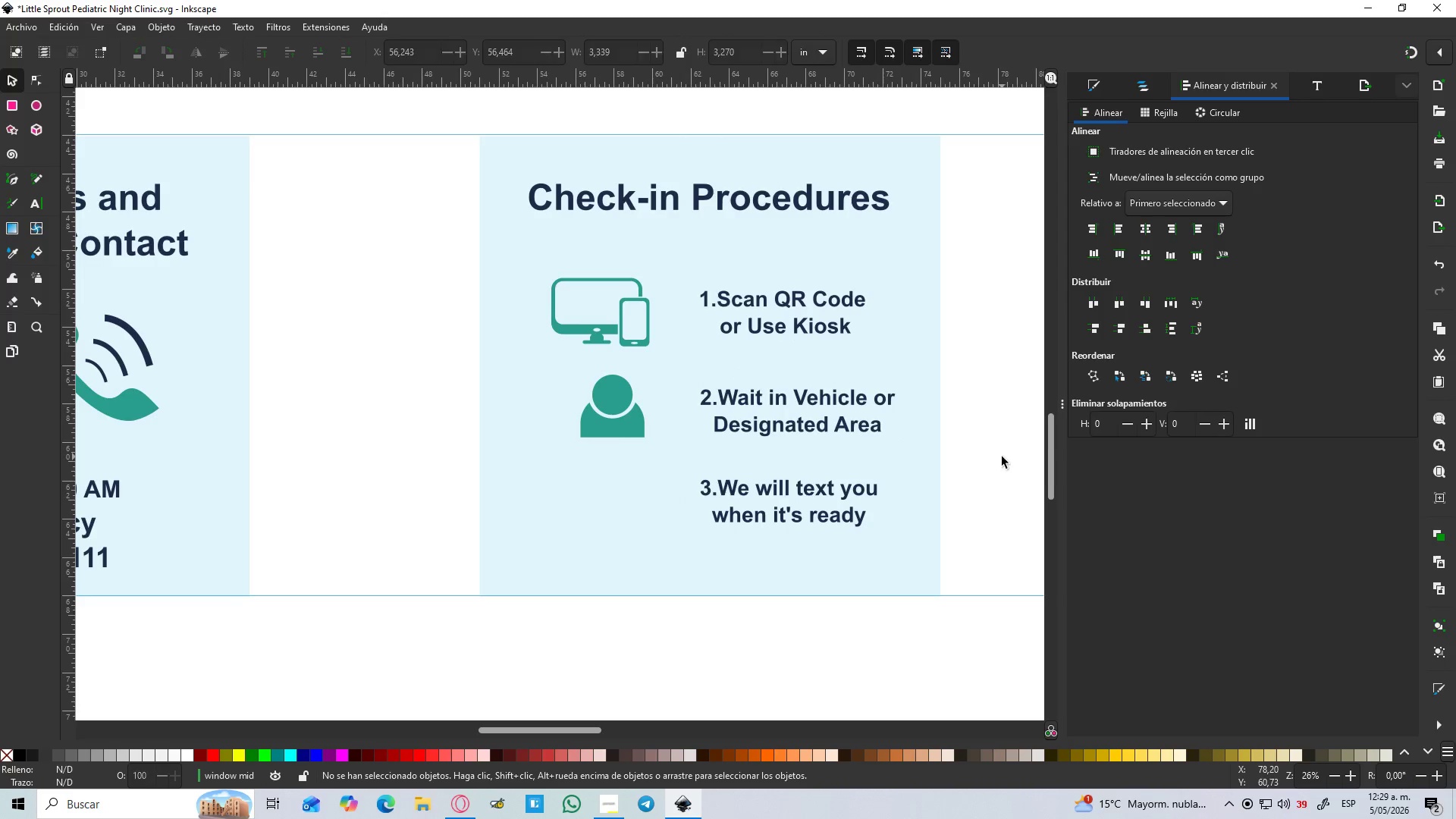 
hold_key(key=ControlLeft, duration=1.39)
scroll: coordinate [987, 449], scroll_direction: down, amount: 2.0
 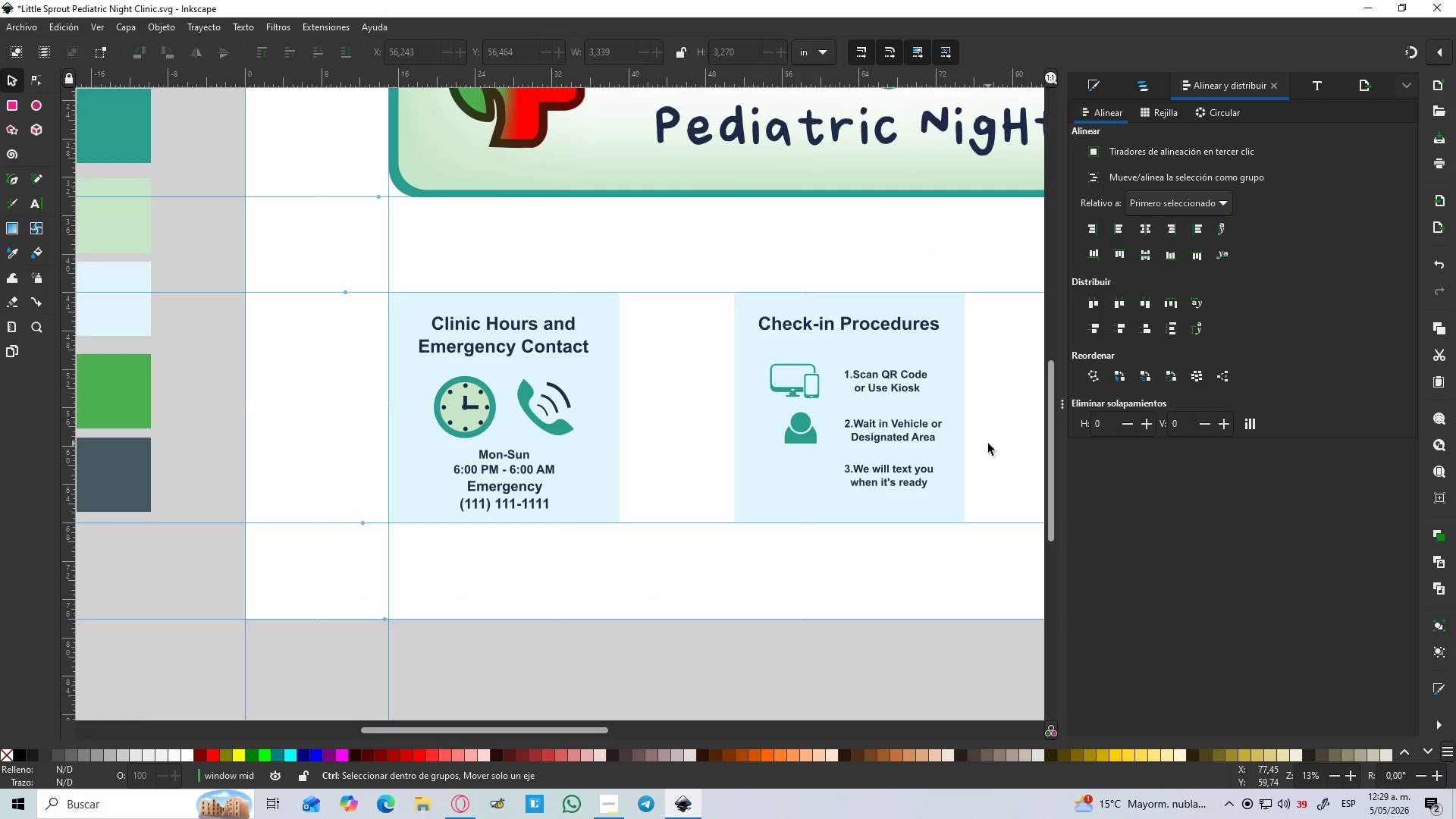 
scroll: coordinate [983, 443], scroll_direction: up, amount: 2.0
 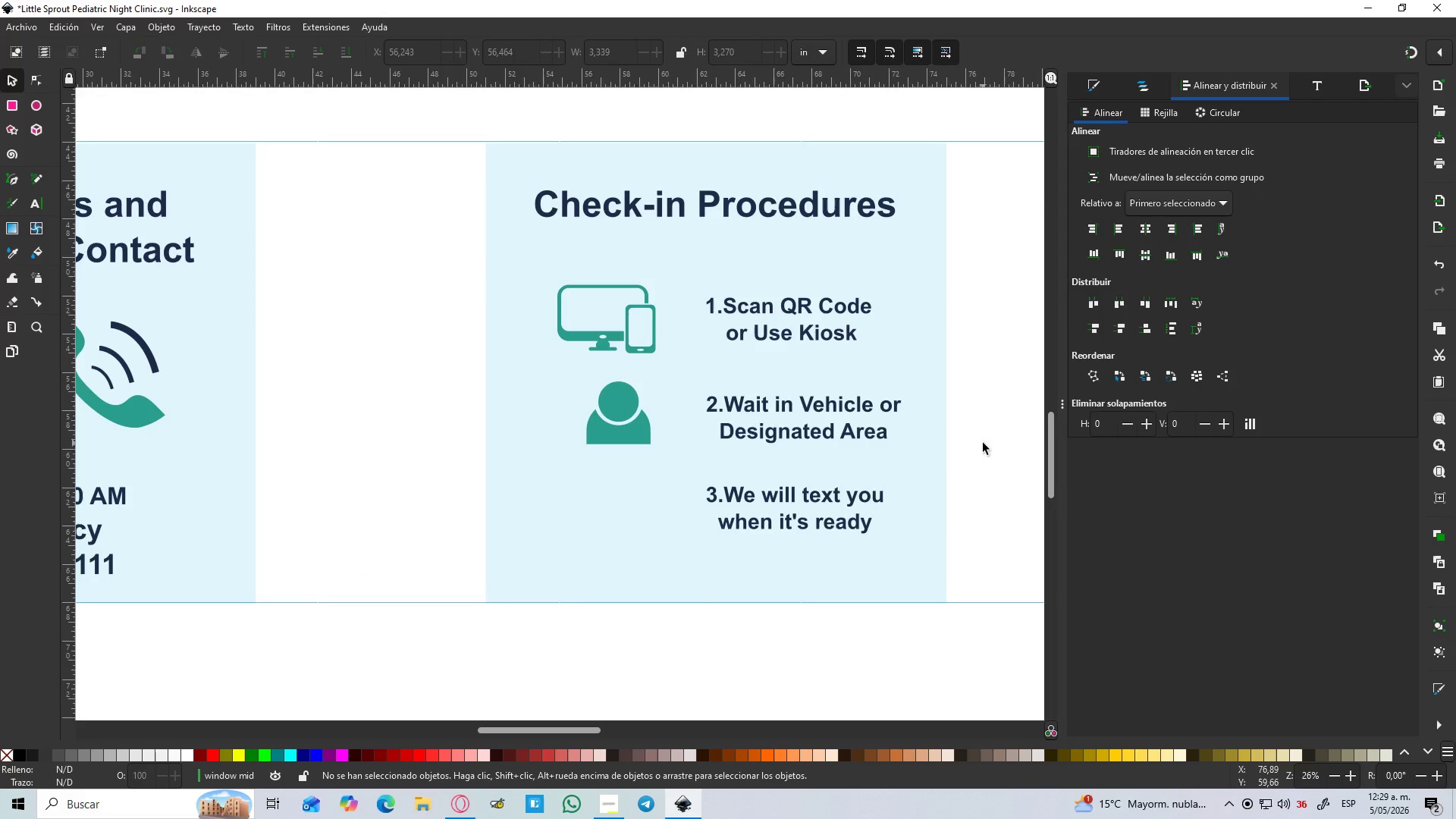 
left_click([621, 414])
 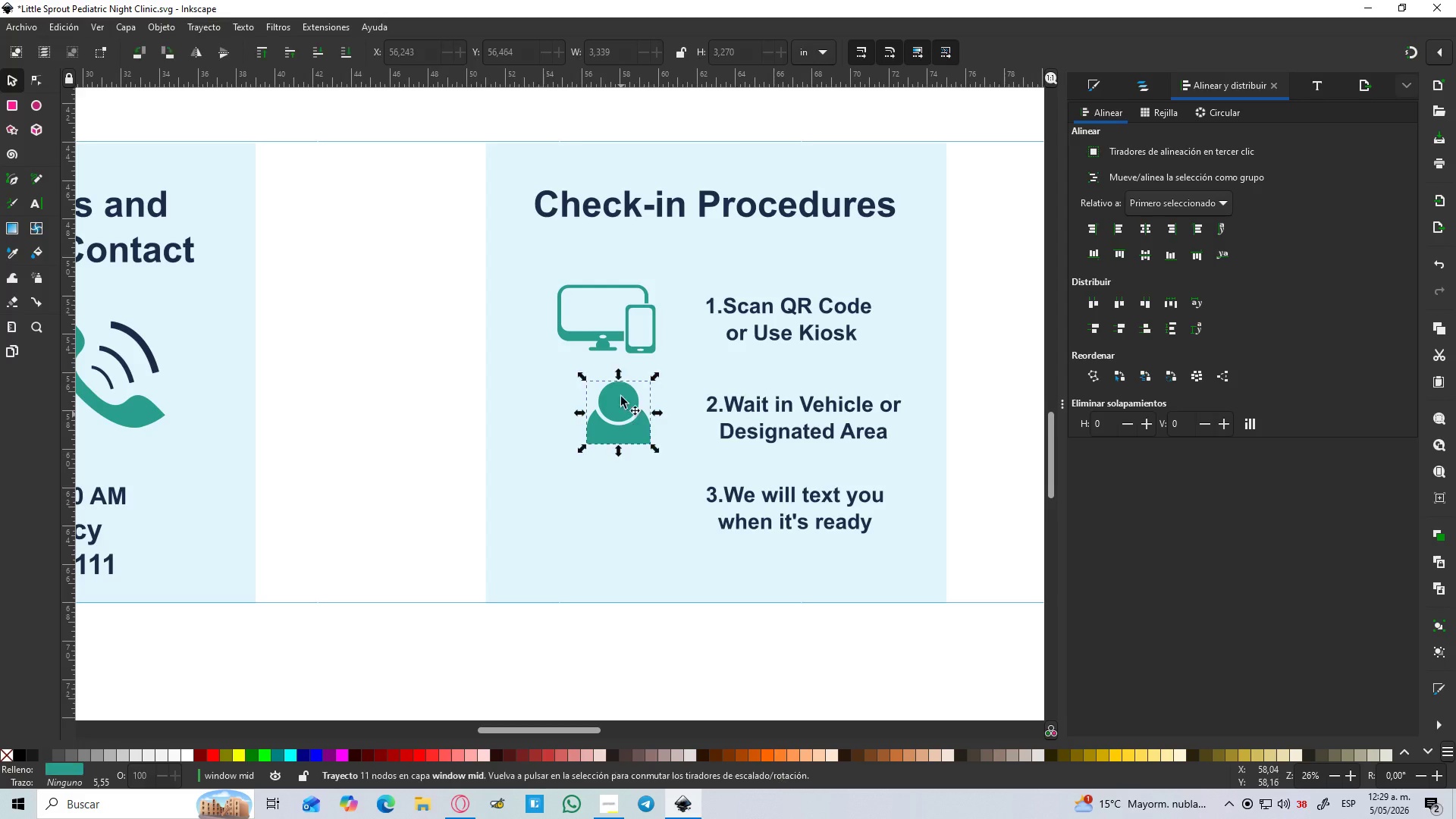 
hold_key(key=ShiftLeft, duration=0.62)
left_click([605, 334])
 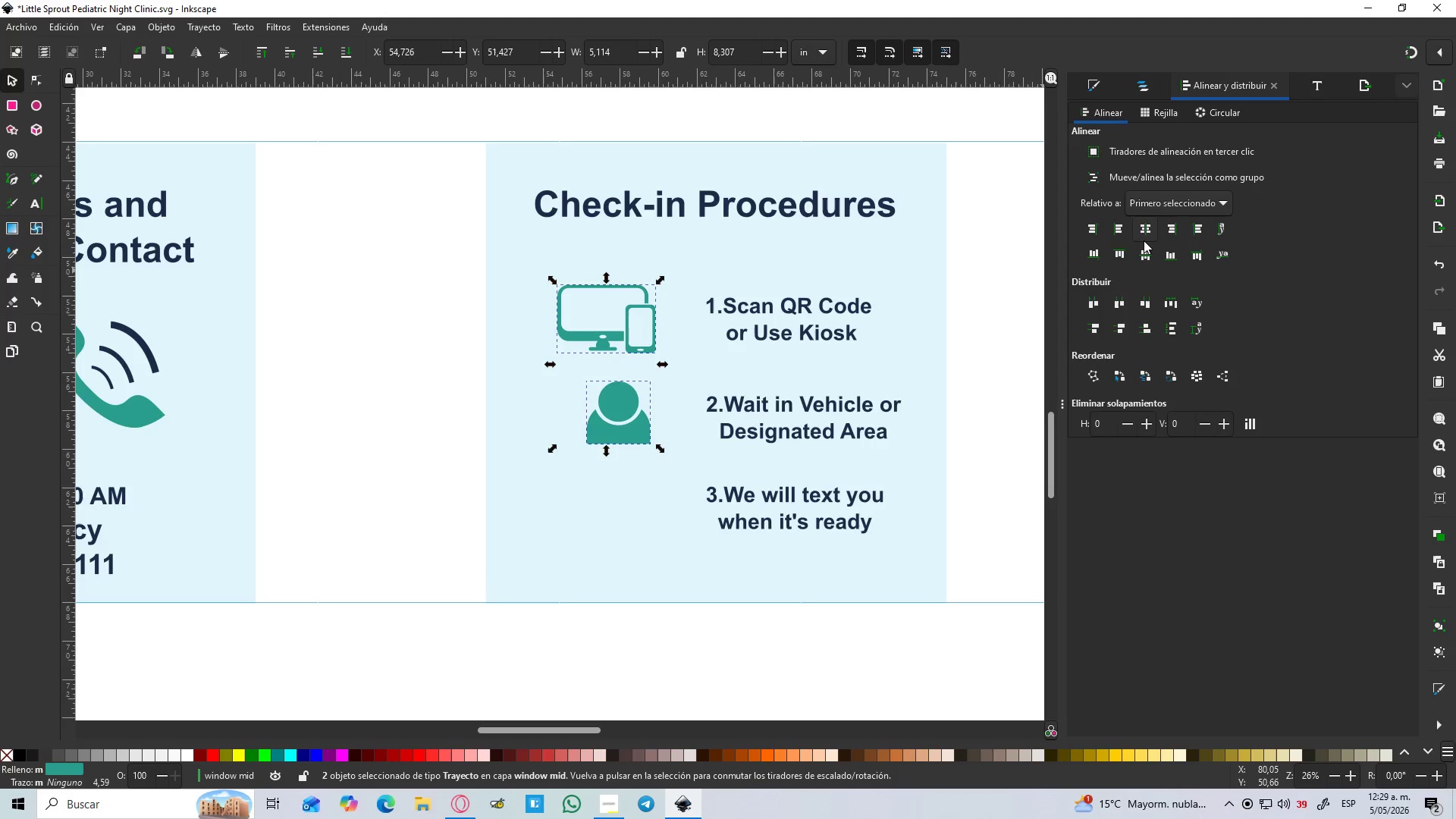 
left_click([1148, 228])
 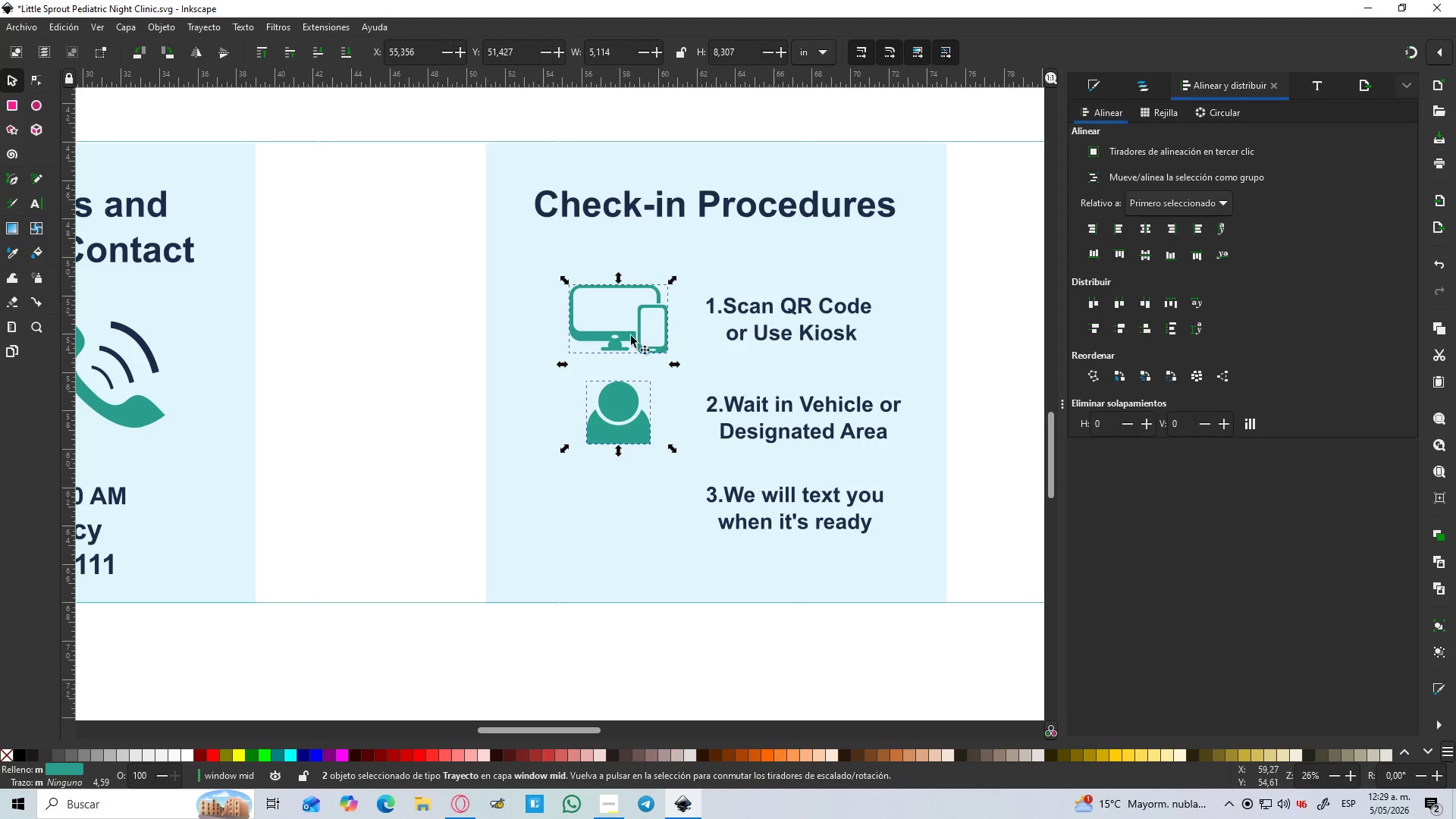 
left_click_drag(start_coordinate=[624, 334], to_coordinate=[617, 337])
 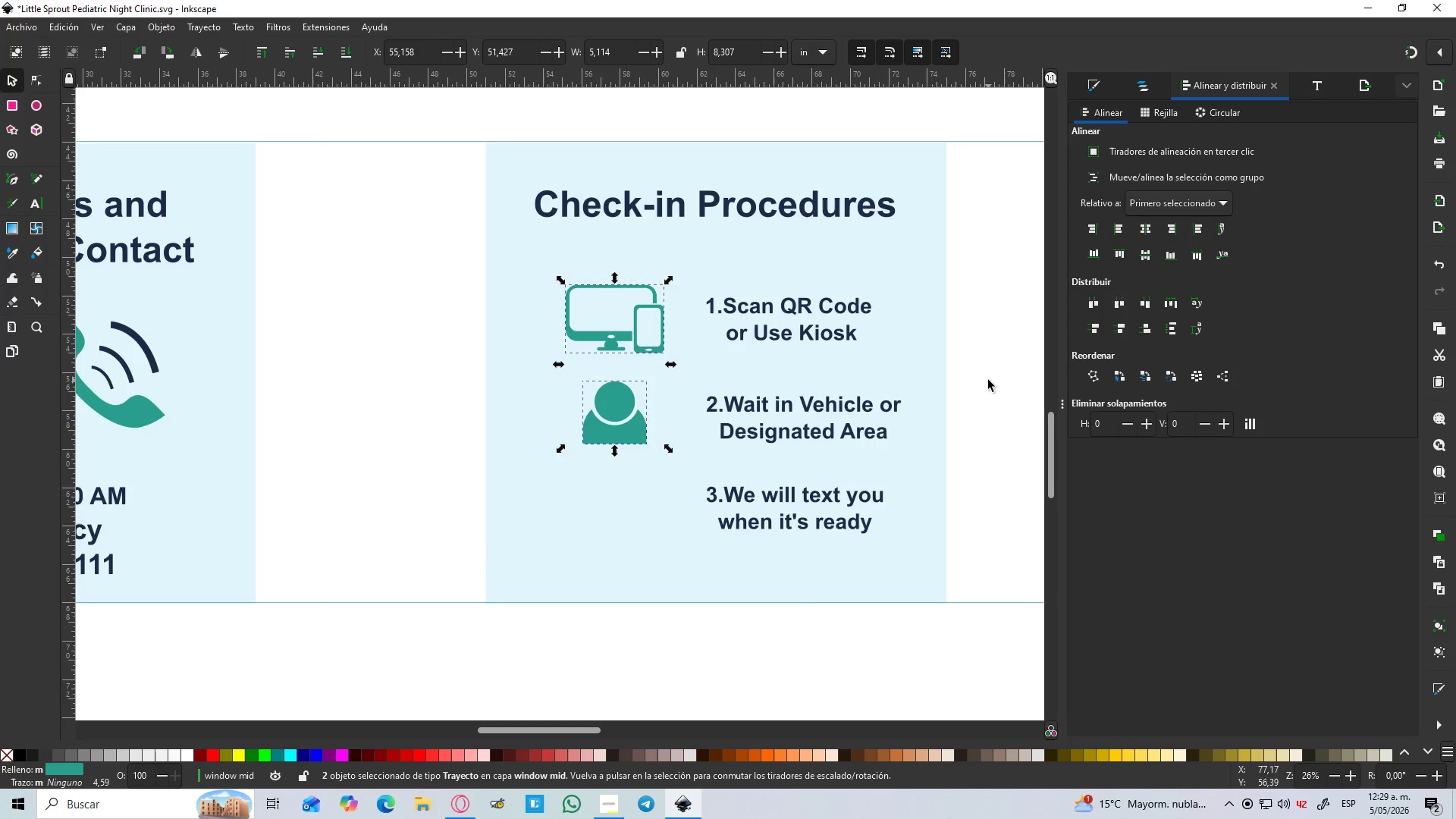 
hold_key(key=ControlLeft, duration=1.5)
 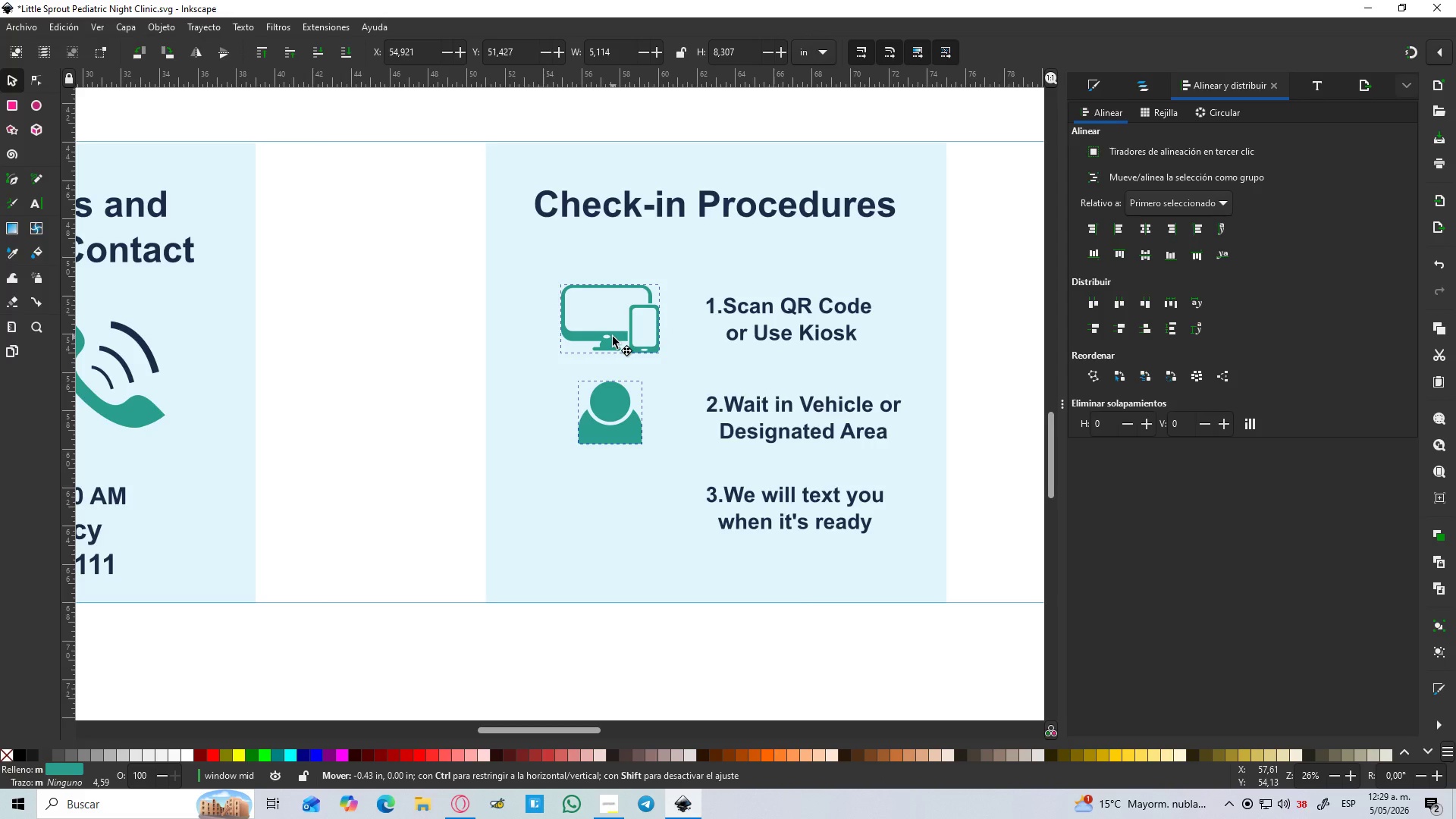 
hold_key(key=ControlLeft, duration=1.53)
 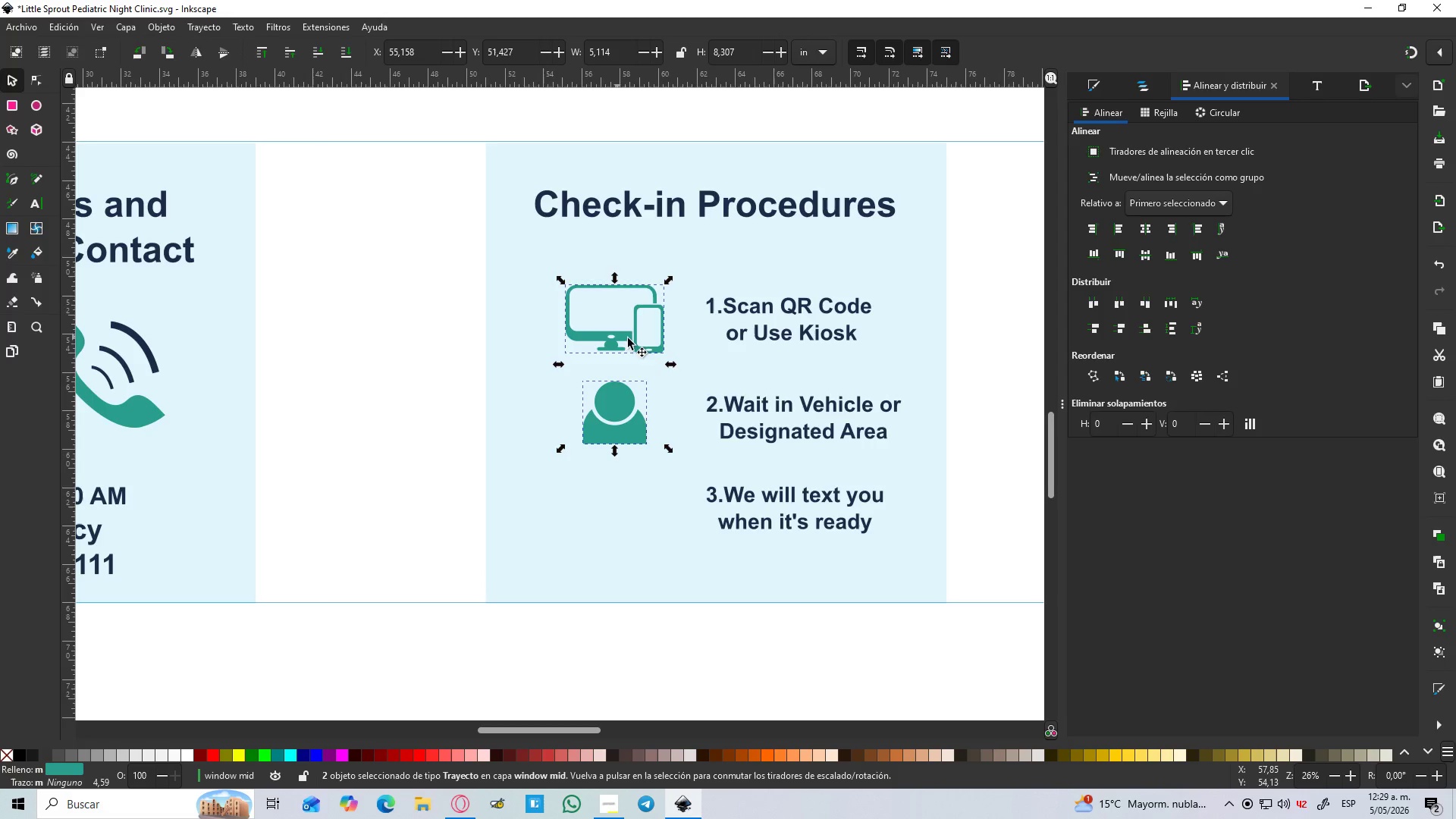 
key(Control+ControlLeft)
 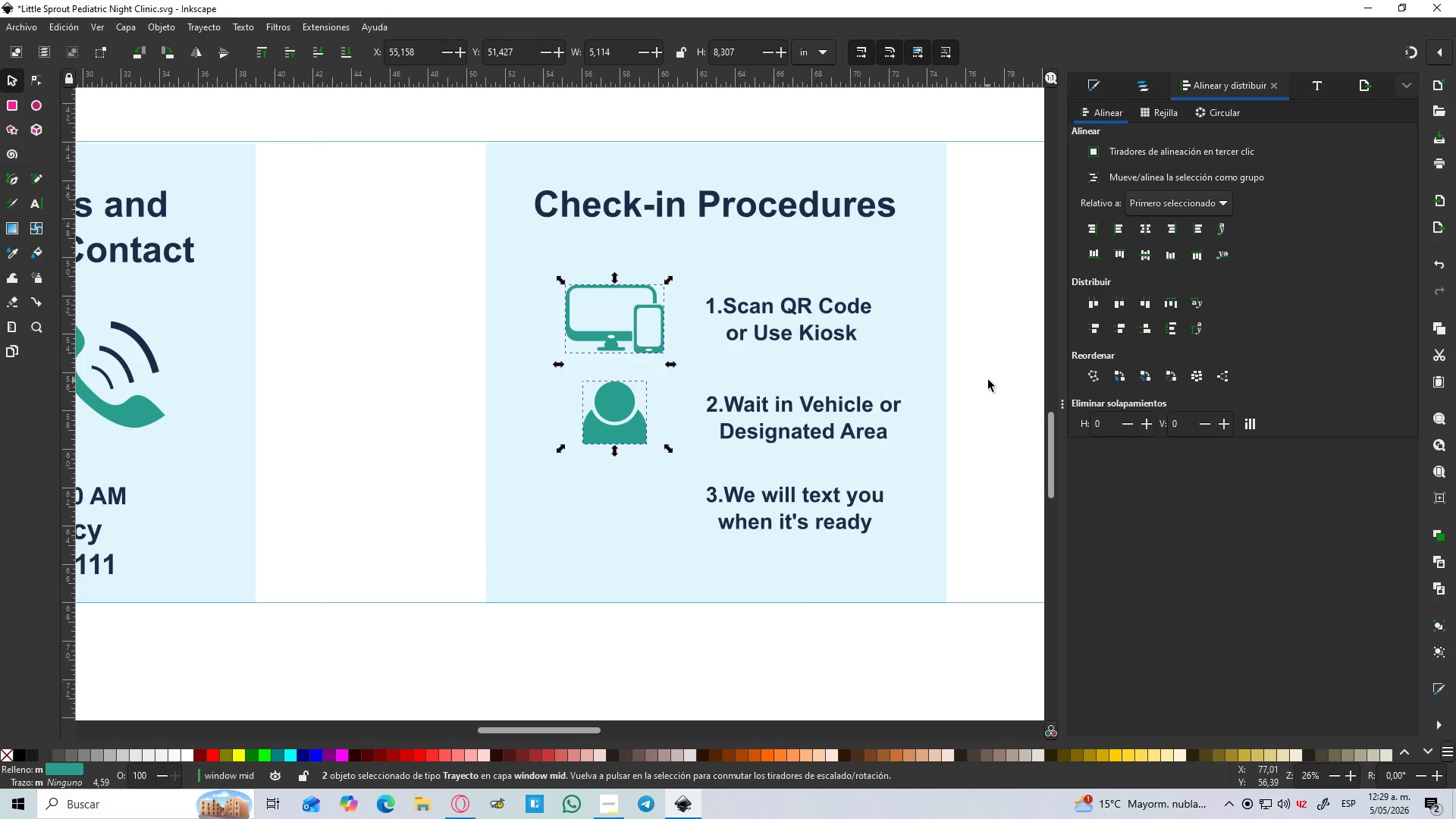 
left_click([988, 380])
 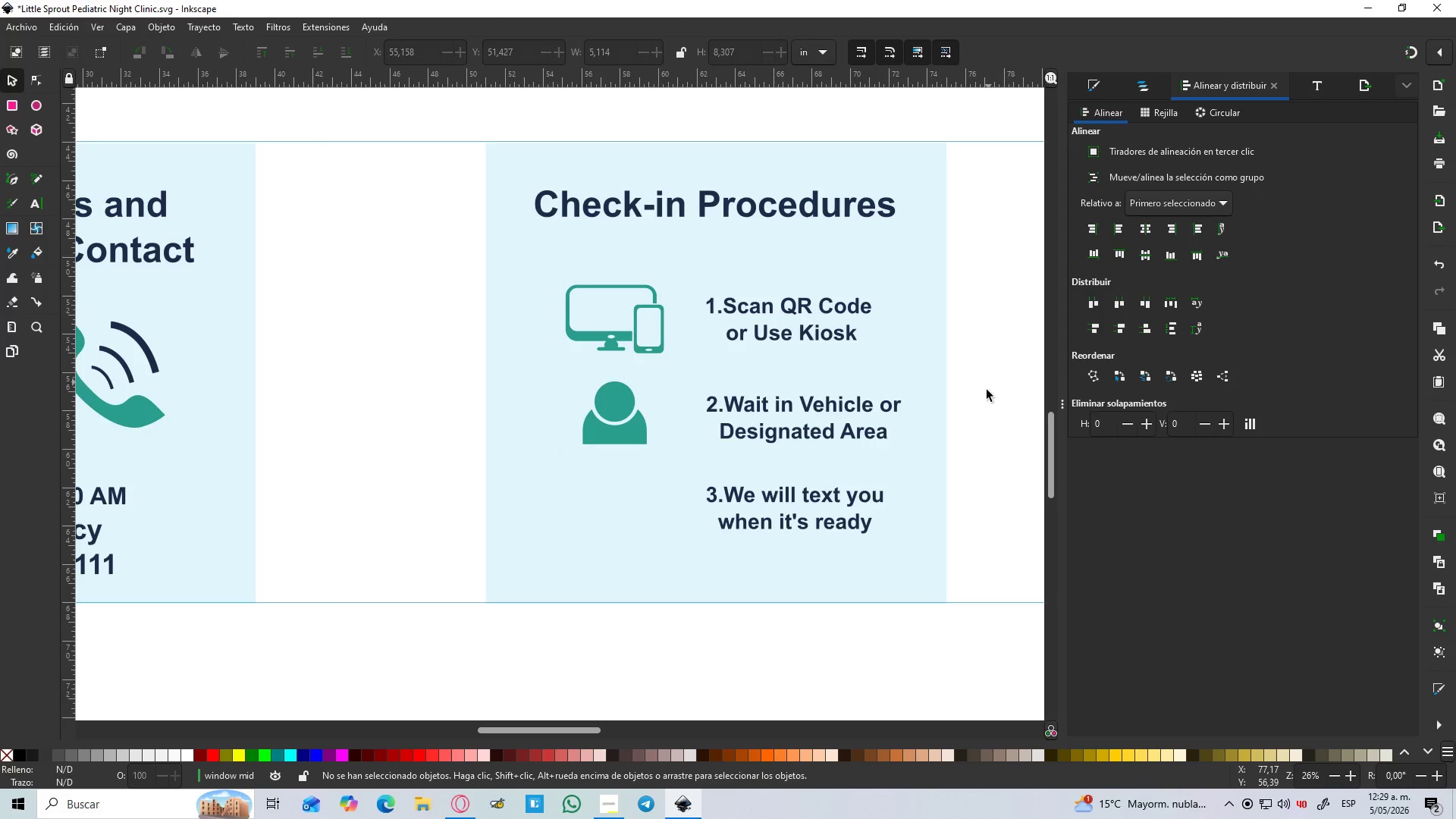 
hold_key(key=ControlLeft, duration=1.5)
scroll: coordinate [954, 410], scroll_direction: down, amount: 2.0
 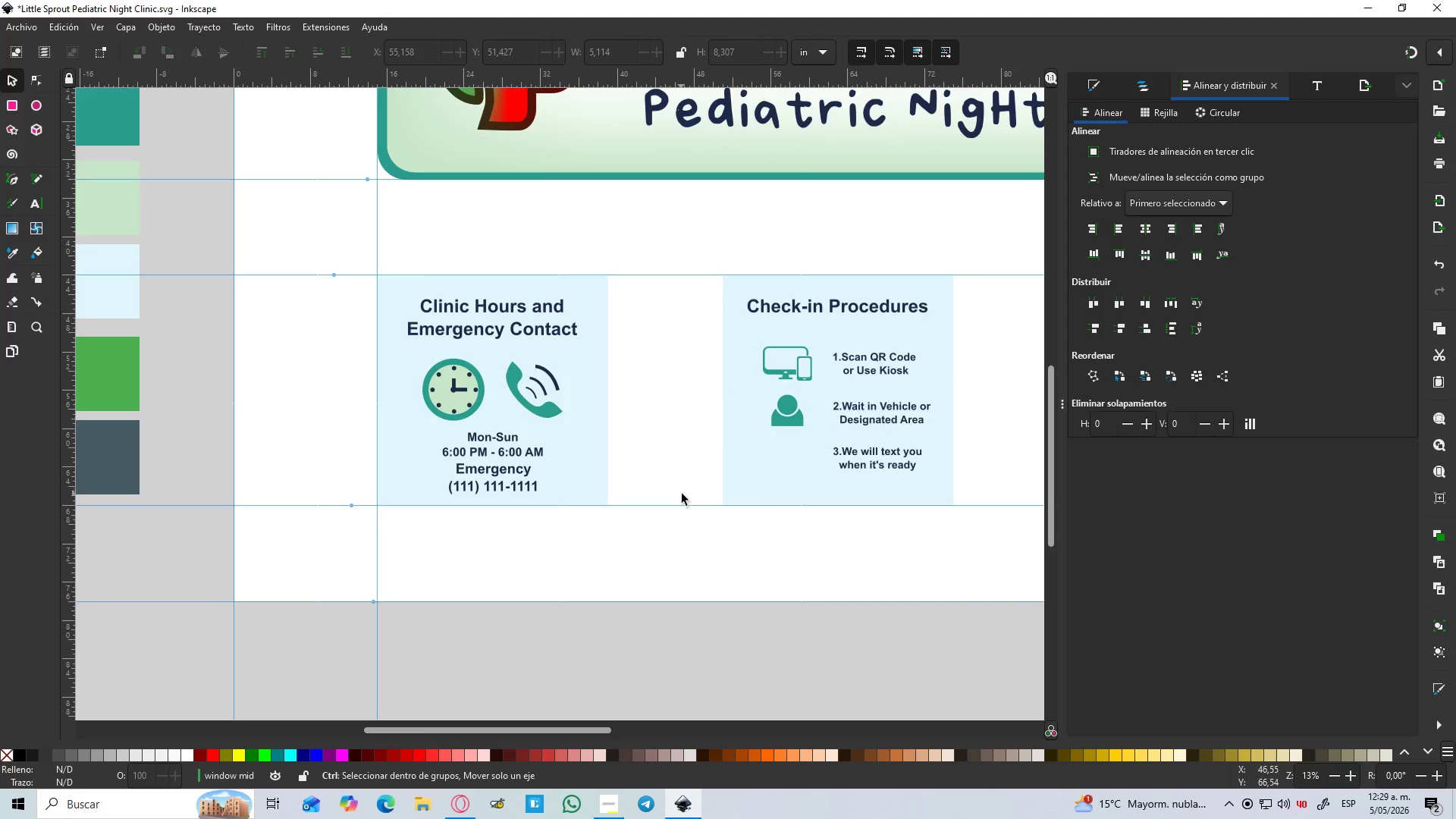 
hold_key(key=ControlLeft, duration=1.52)
scroll: coordinate [817, 487], scroll_direction: up, amount: 4.0
 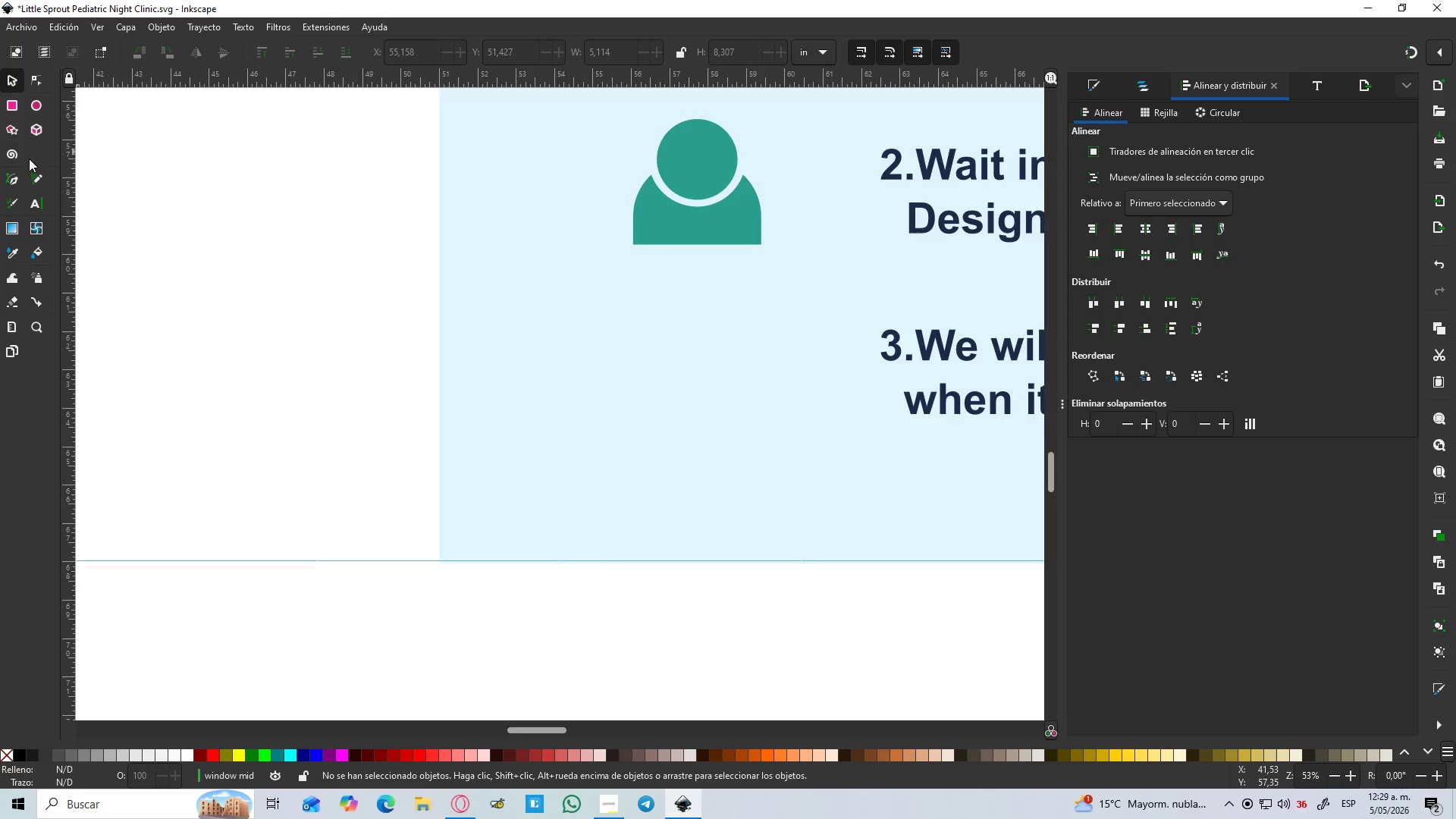 
hold_key(key=ControlLeft, duration=0.8)
scroll: coordinate [732, 377], scroll_direction: up, amount: 1.0
 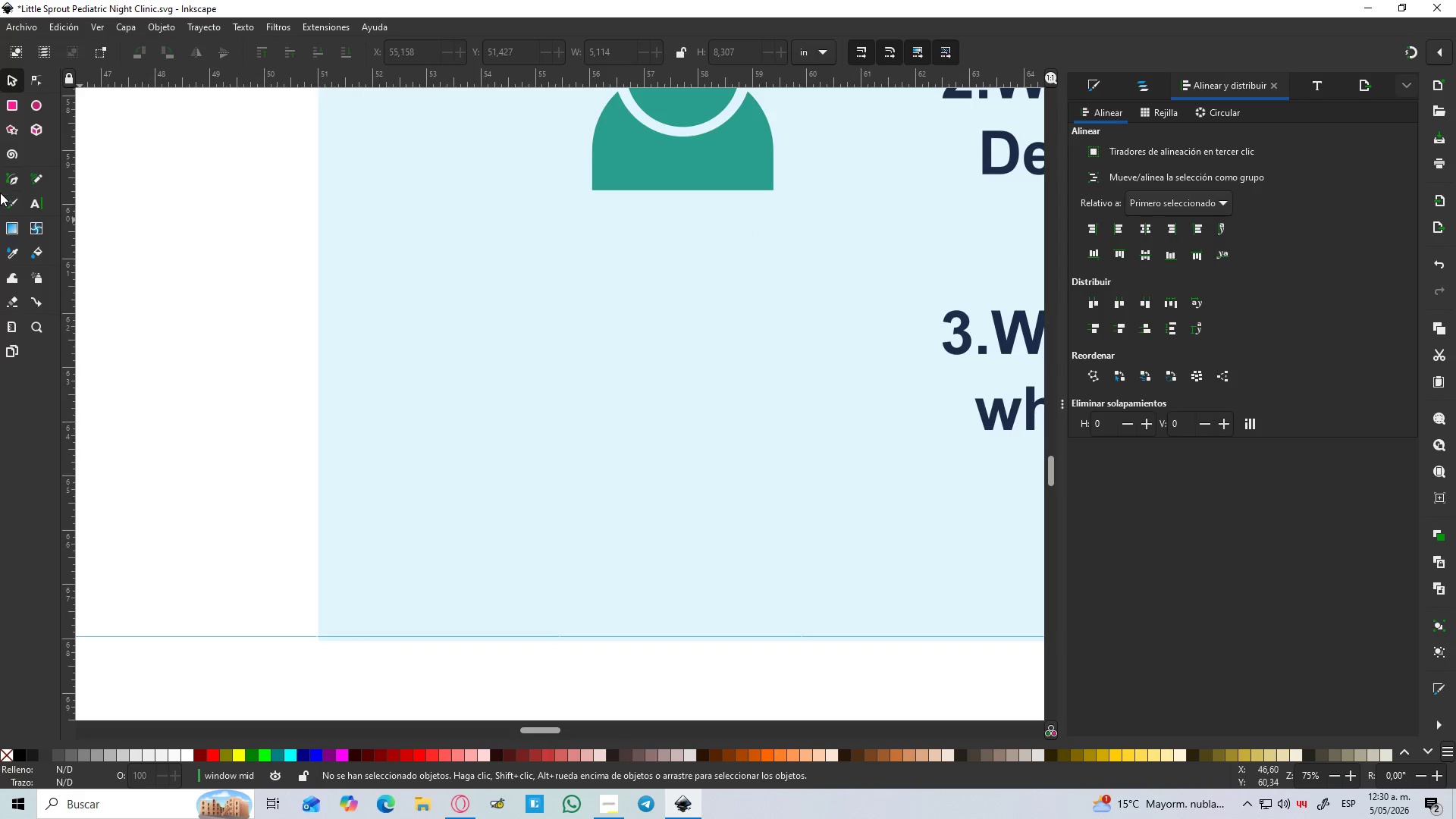 
left_click([20, 111])
 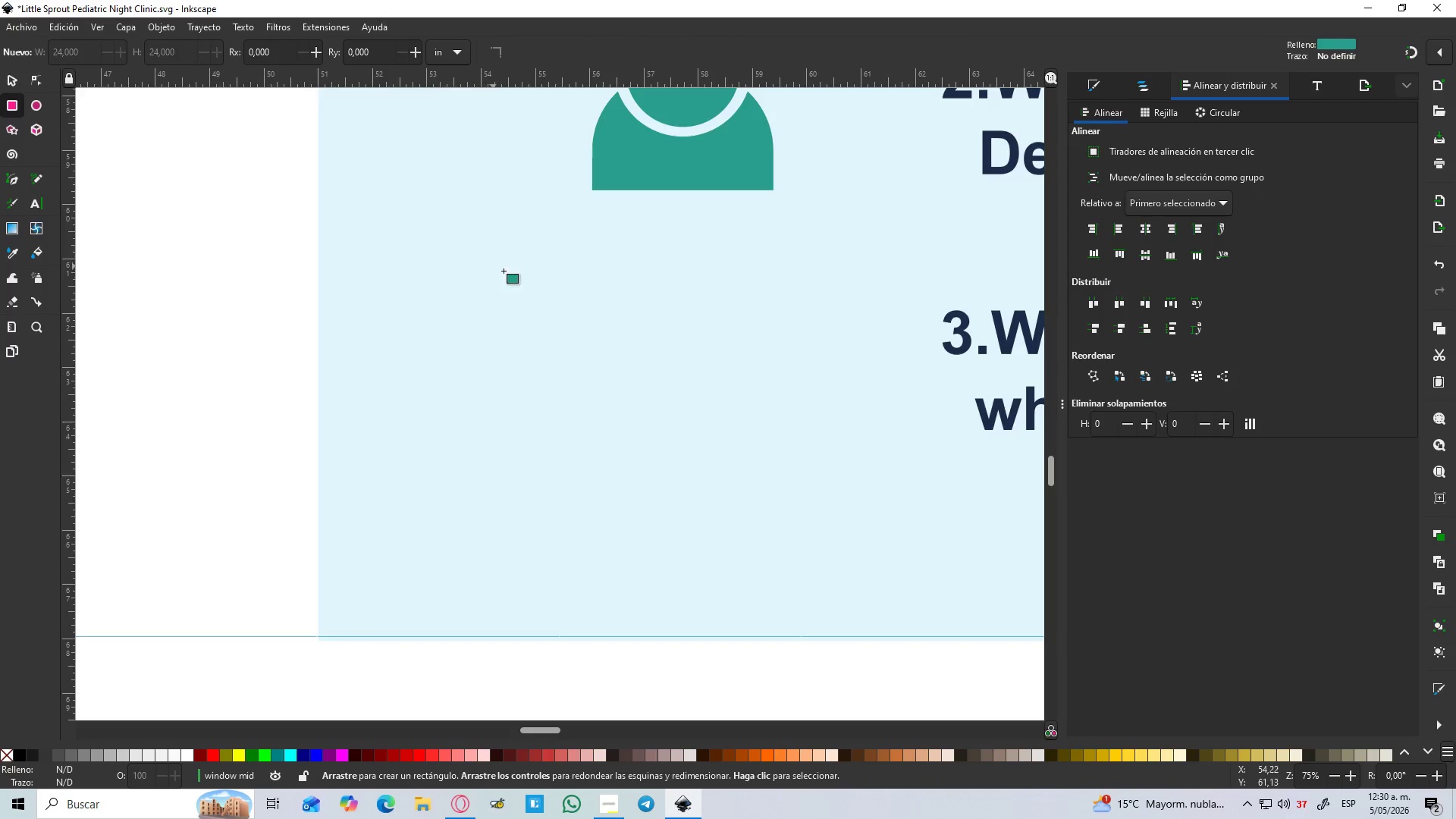 
left_click_drag(start_coordinate=[544, 273], to_coordinate=[724, 519])
 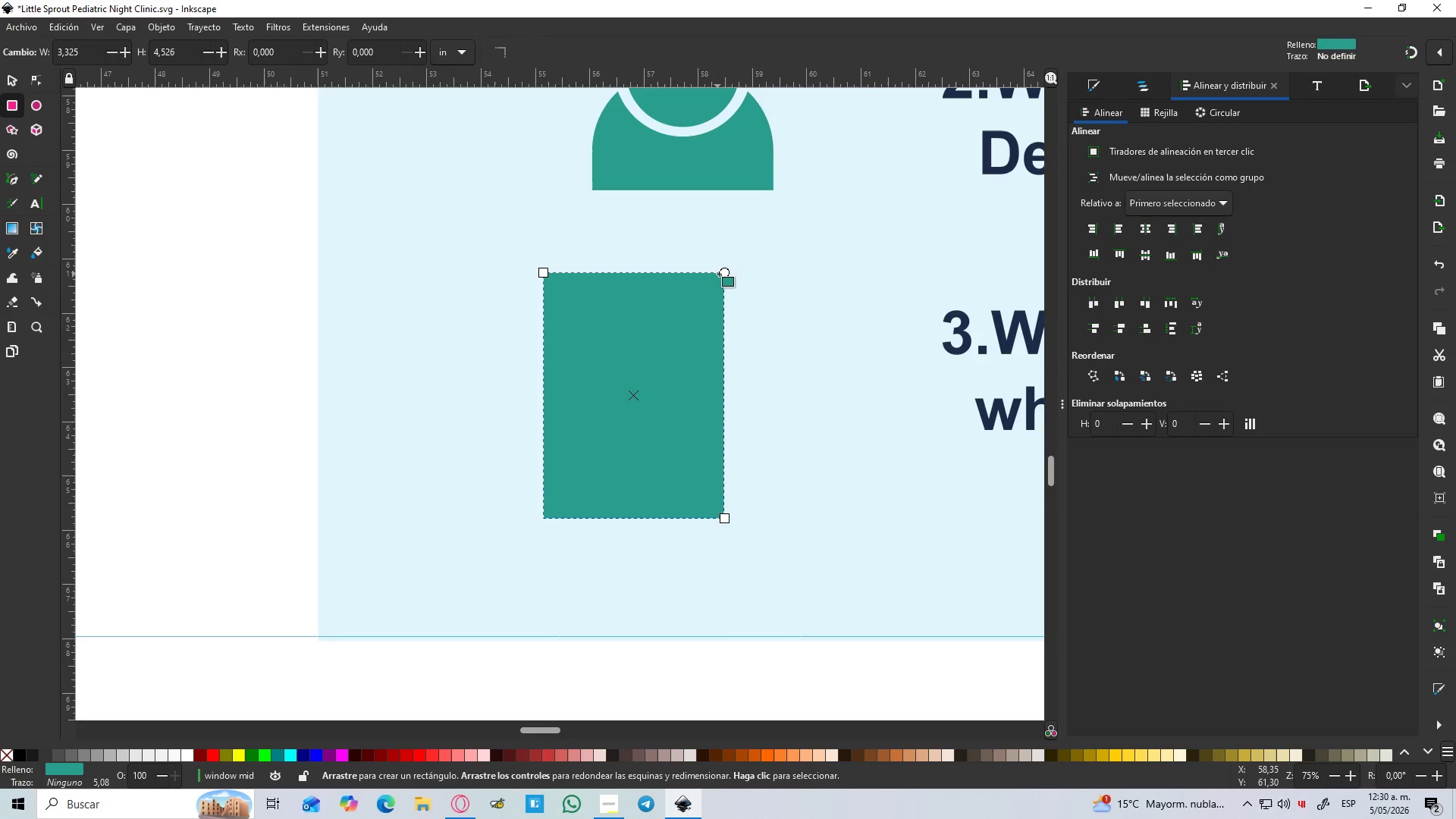 
hold_key(key=ControlLeft, duration=1.36)
 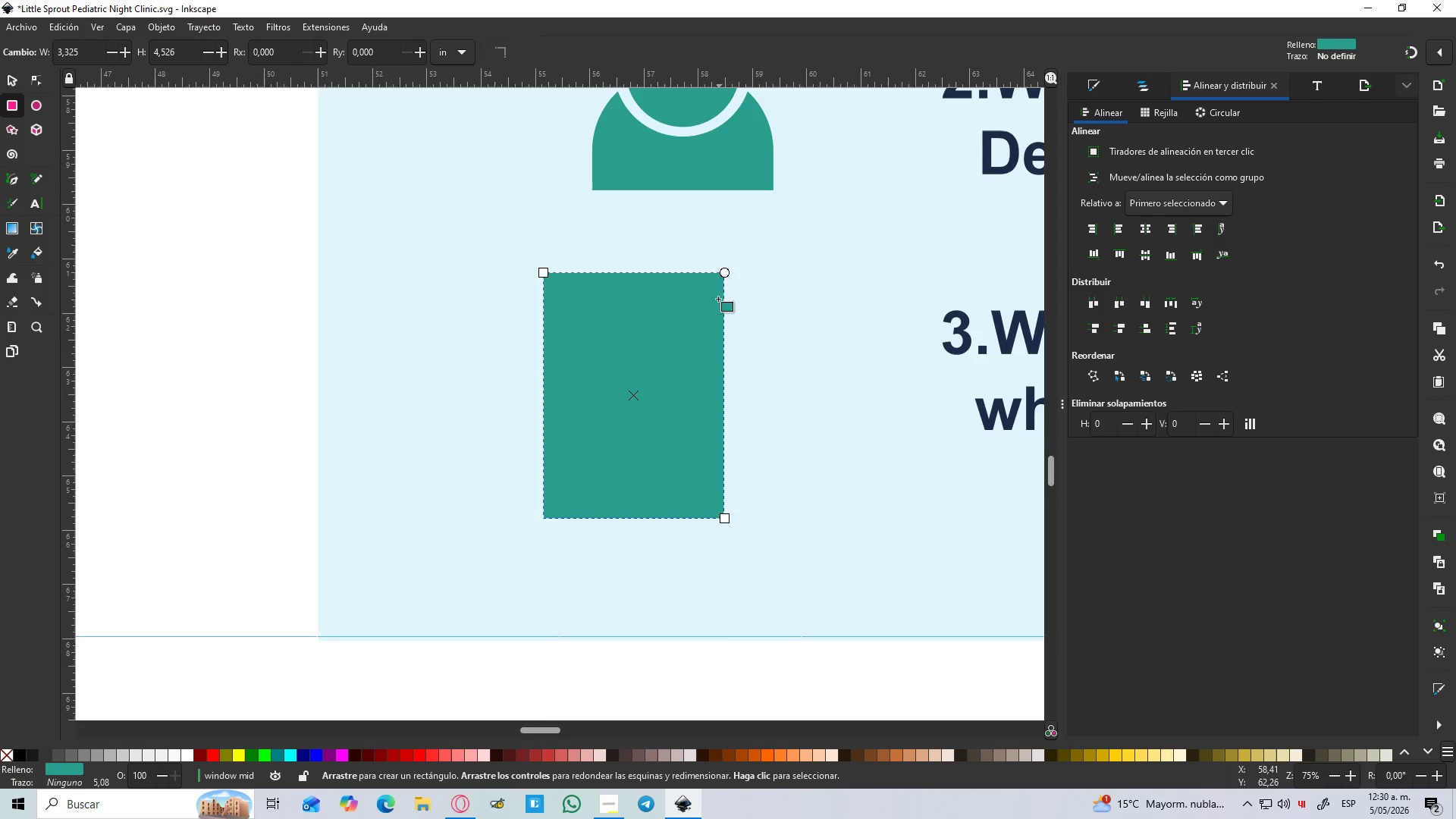 
left_click_drag(start_coordinate=[723, 271], to_coordinate=[729, 286])
 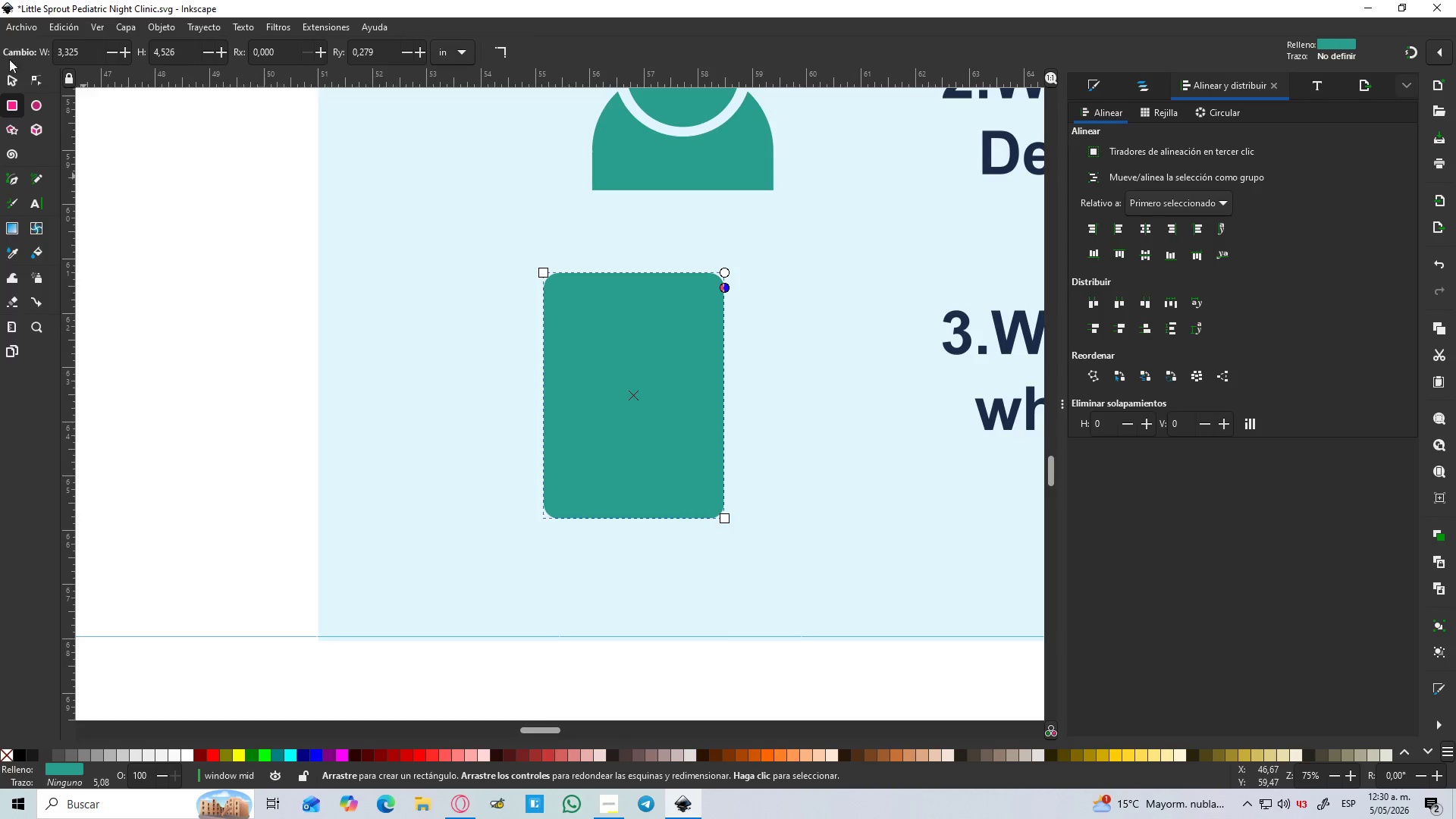 
left_click([10, 78])
 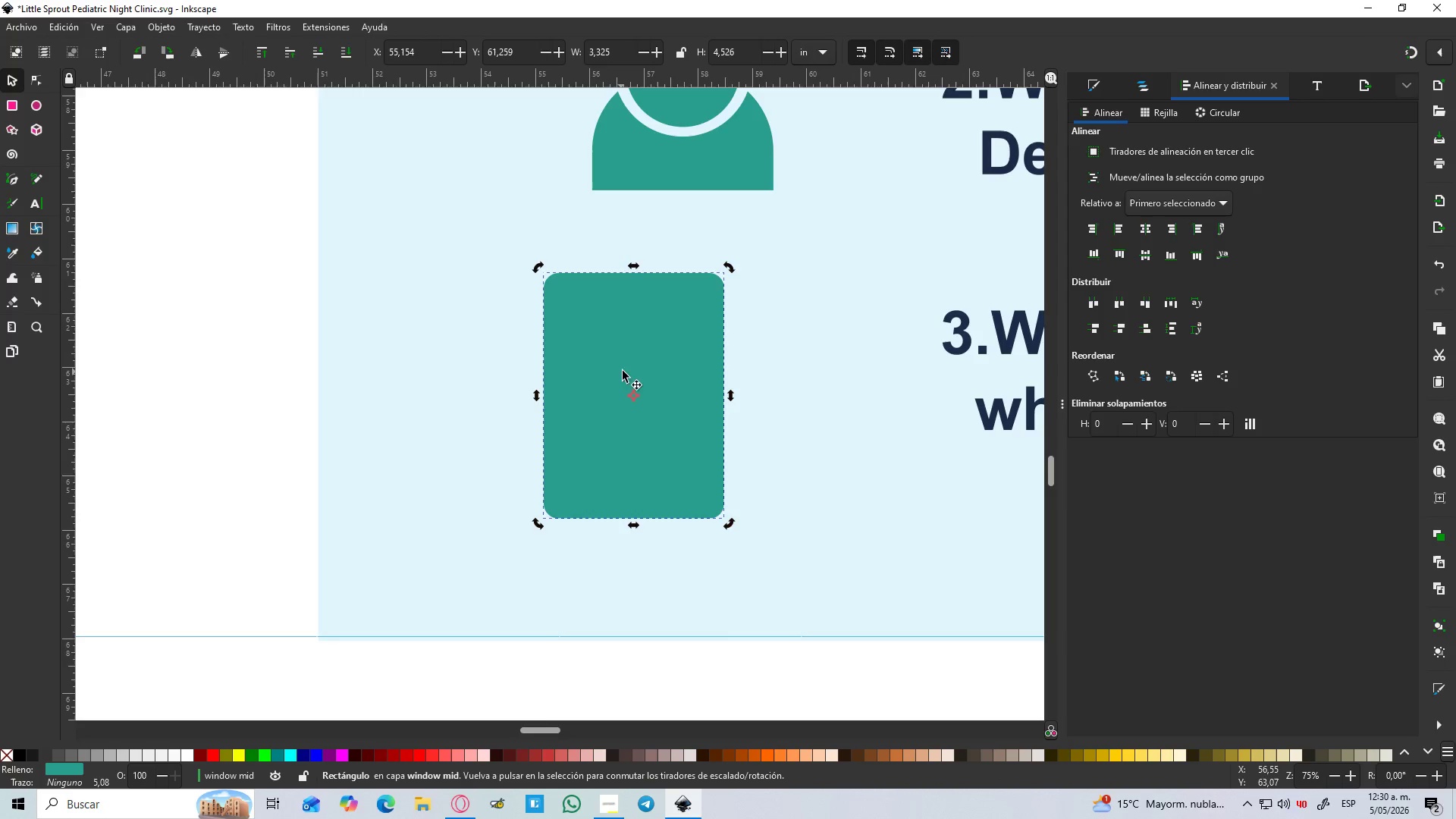 
key(Control+D)
 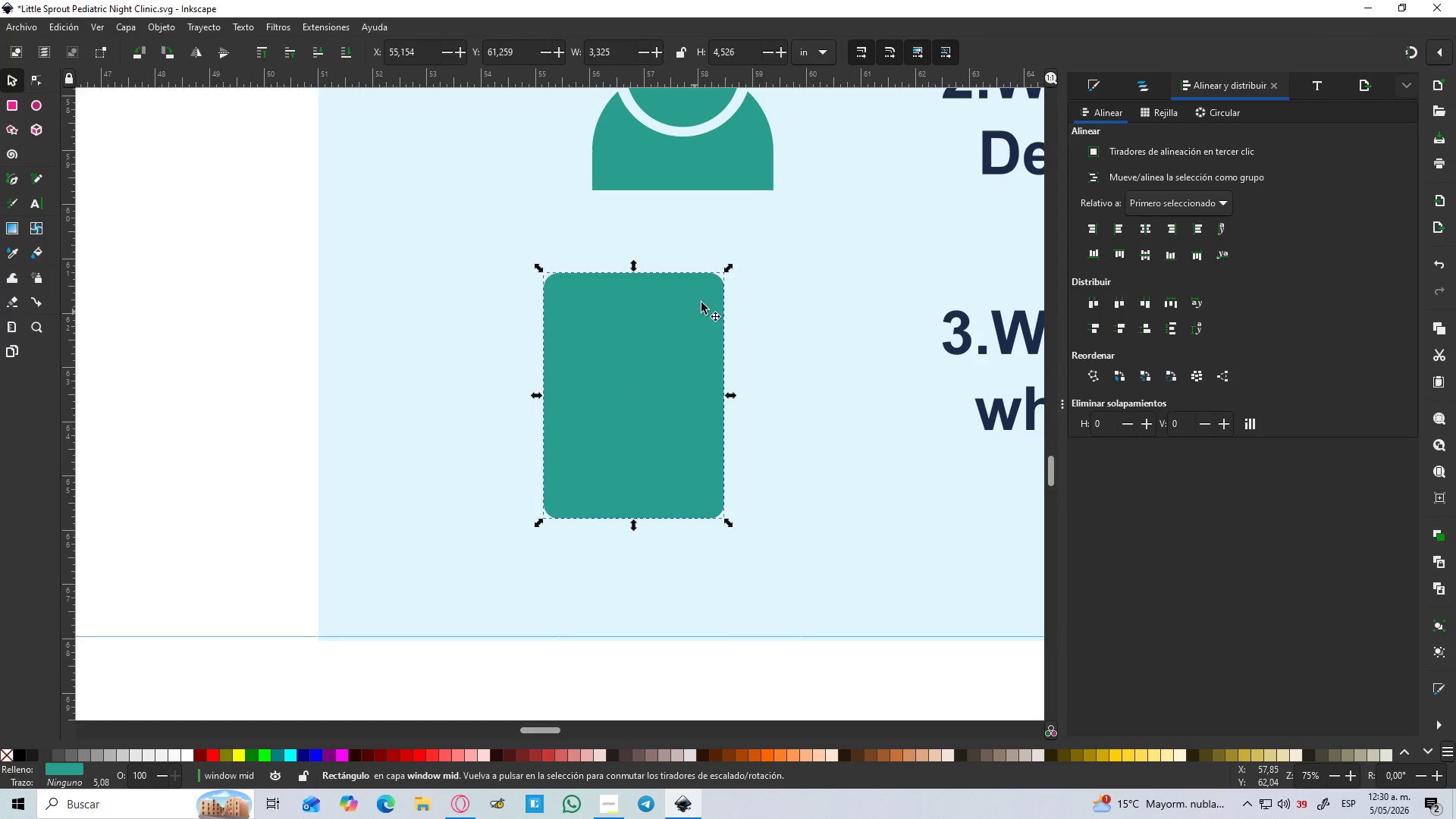 
hold_key(key=ControlLeft, duration=1.66)
hold_key(key=ShiftLeft, duration=1.39)
left_click_drag(start_coordinate=[731, 269], to_coordinate=[716, 281])
 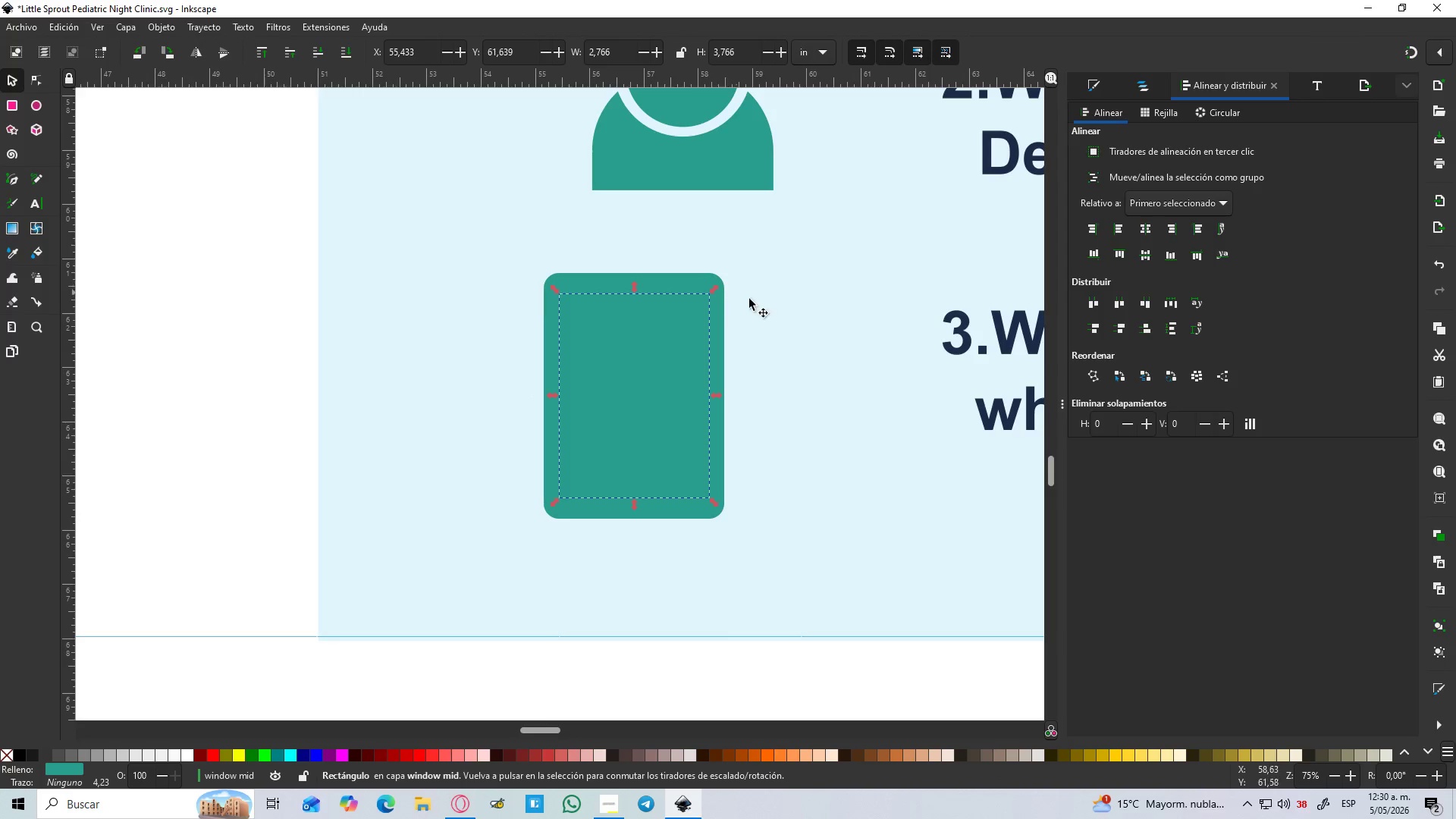 
key(D)
 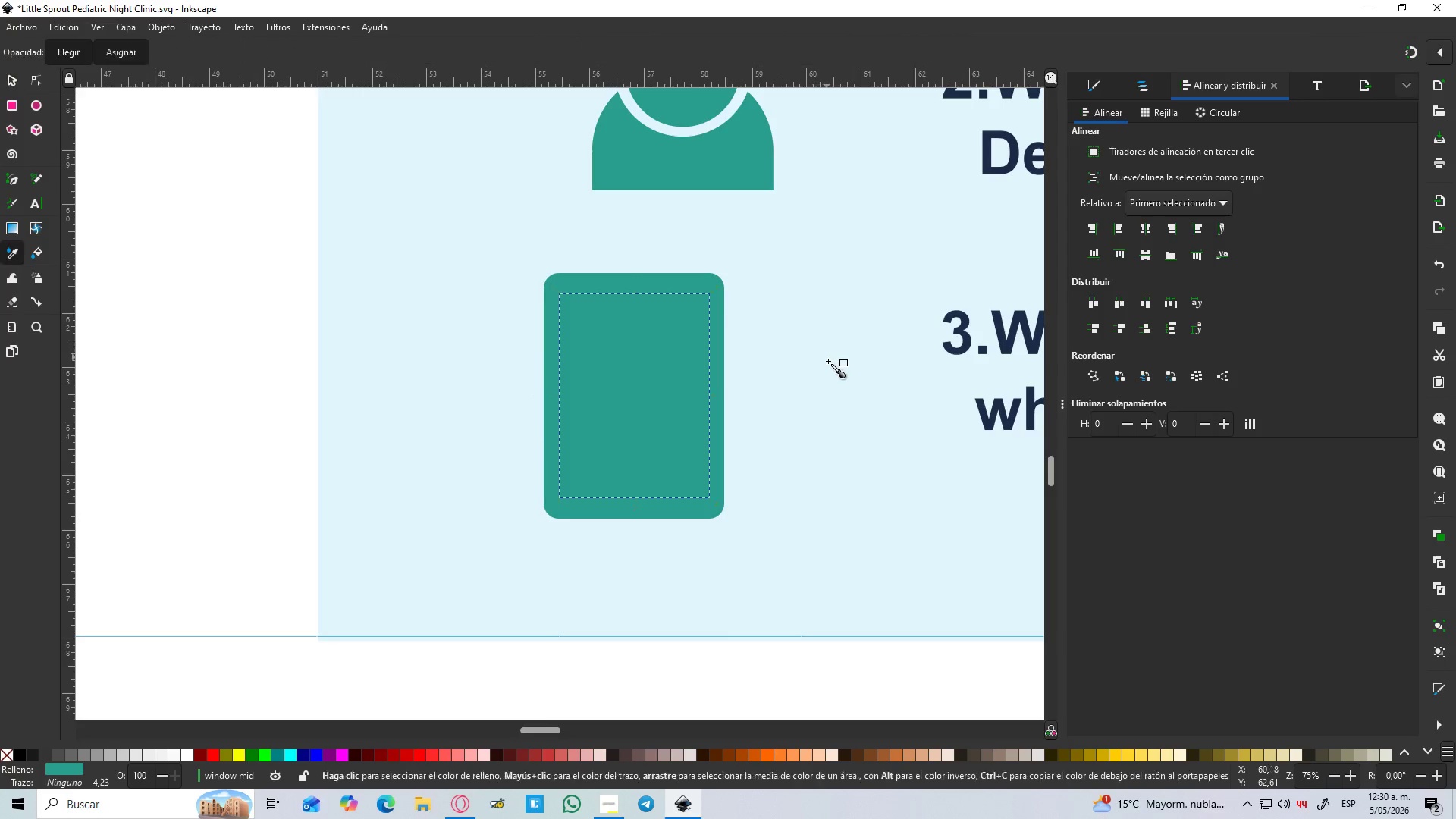 
left_click([828, 362])
 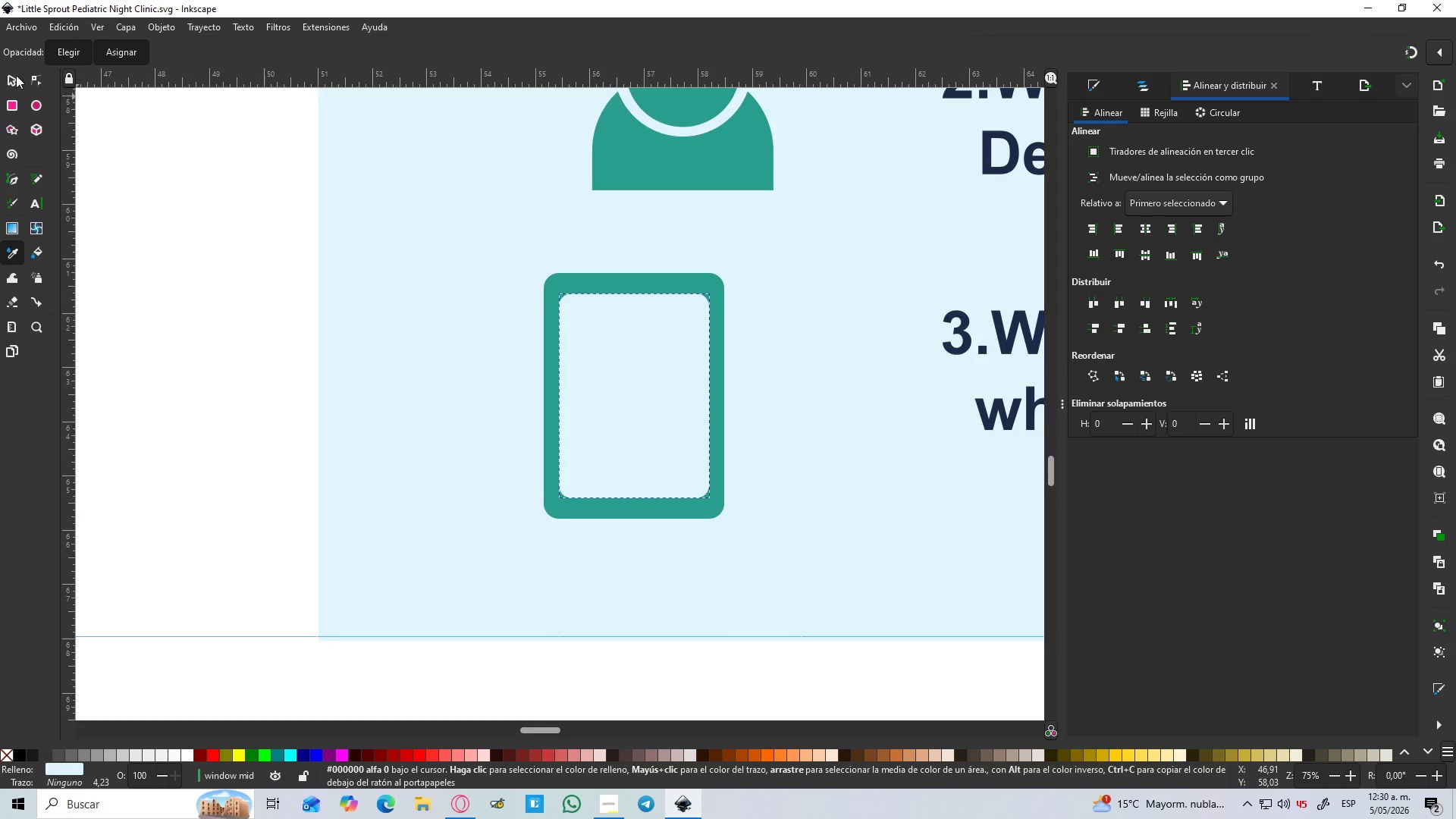 
left_click([6, 78])
 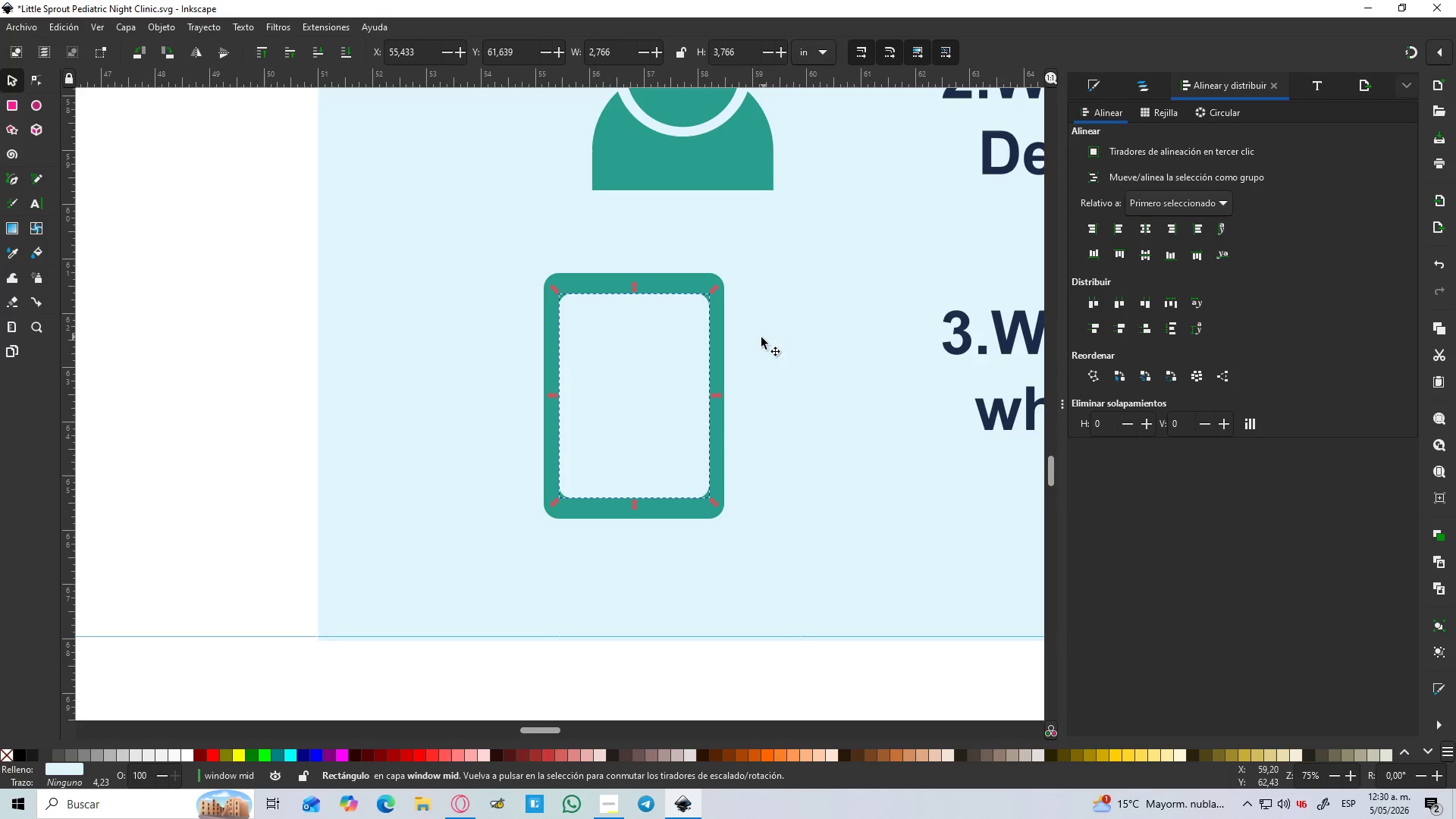 
hold_key(key=ControlLeft, duration=1.41)
scroll: coordinate [727, 349], scroll_direction: up, amount: 2.0
 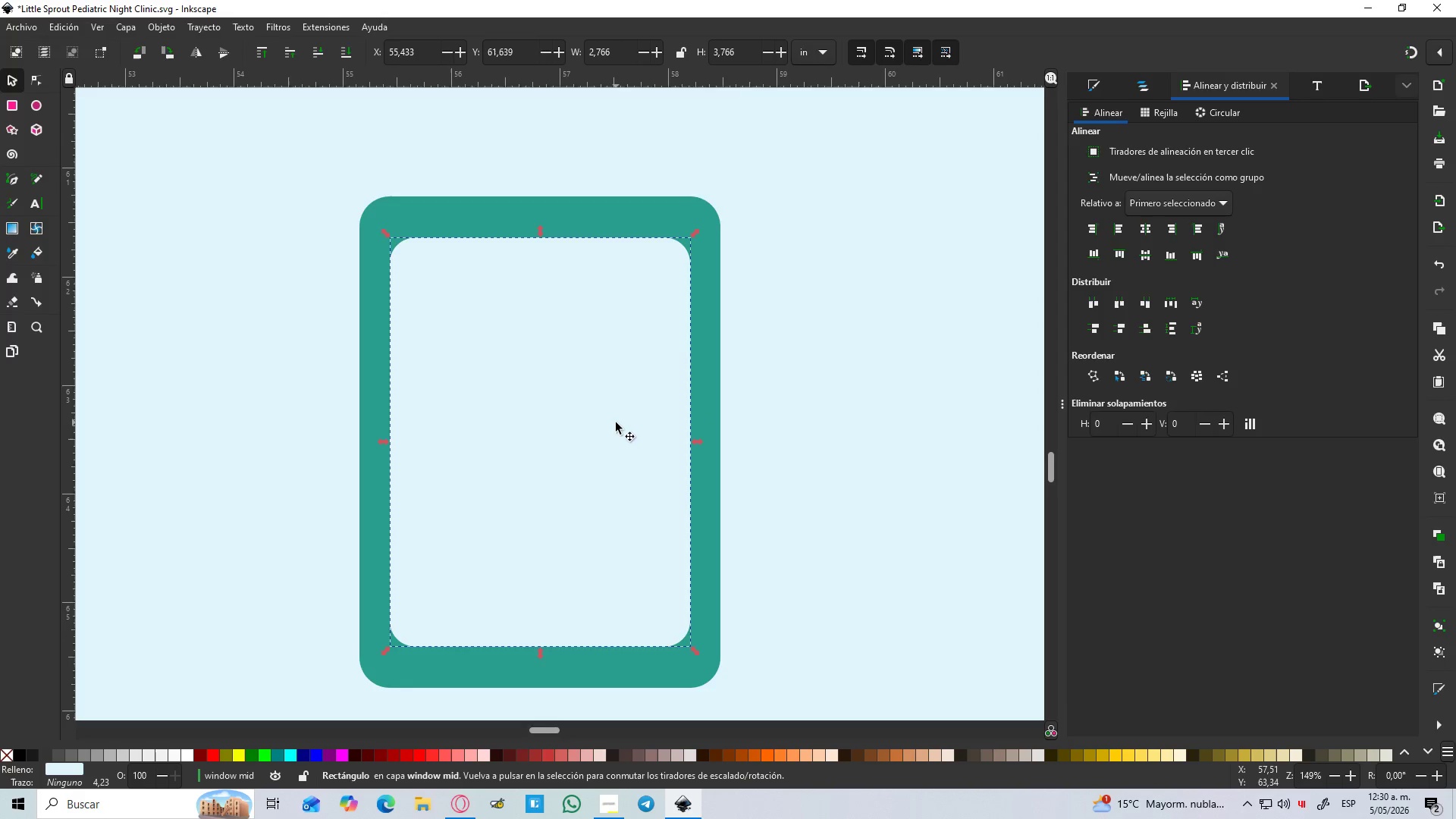 
hold_key(key=ShiftLeft, duration=0.77)
left_click([620, 218])
 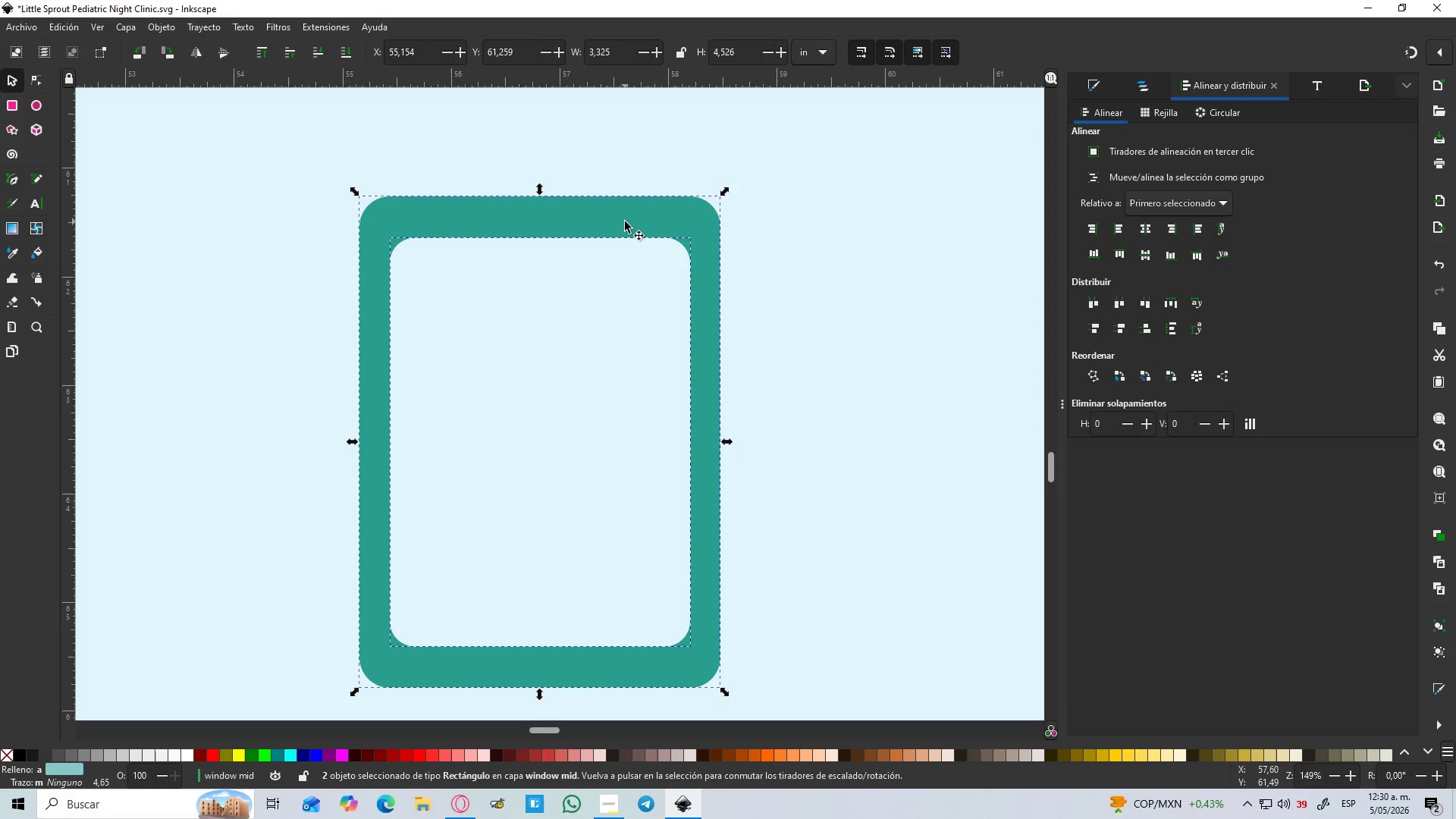 
hold_key(key=ControlLeft, duration=1.51)
 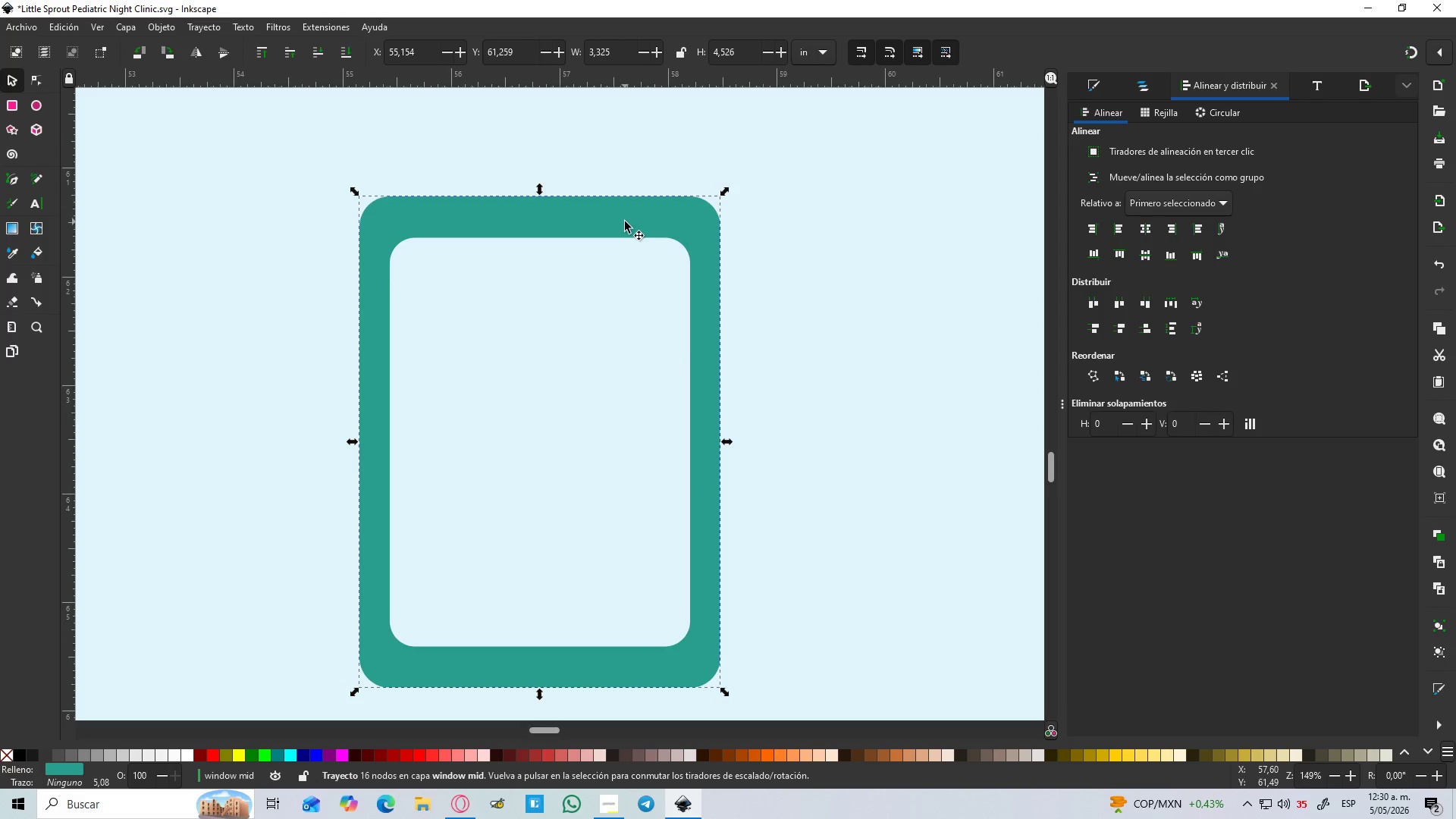 
key(Control+NumpadSubtract)
 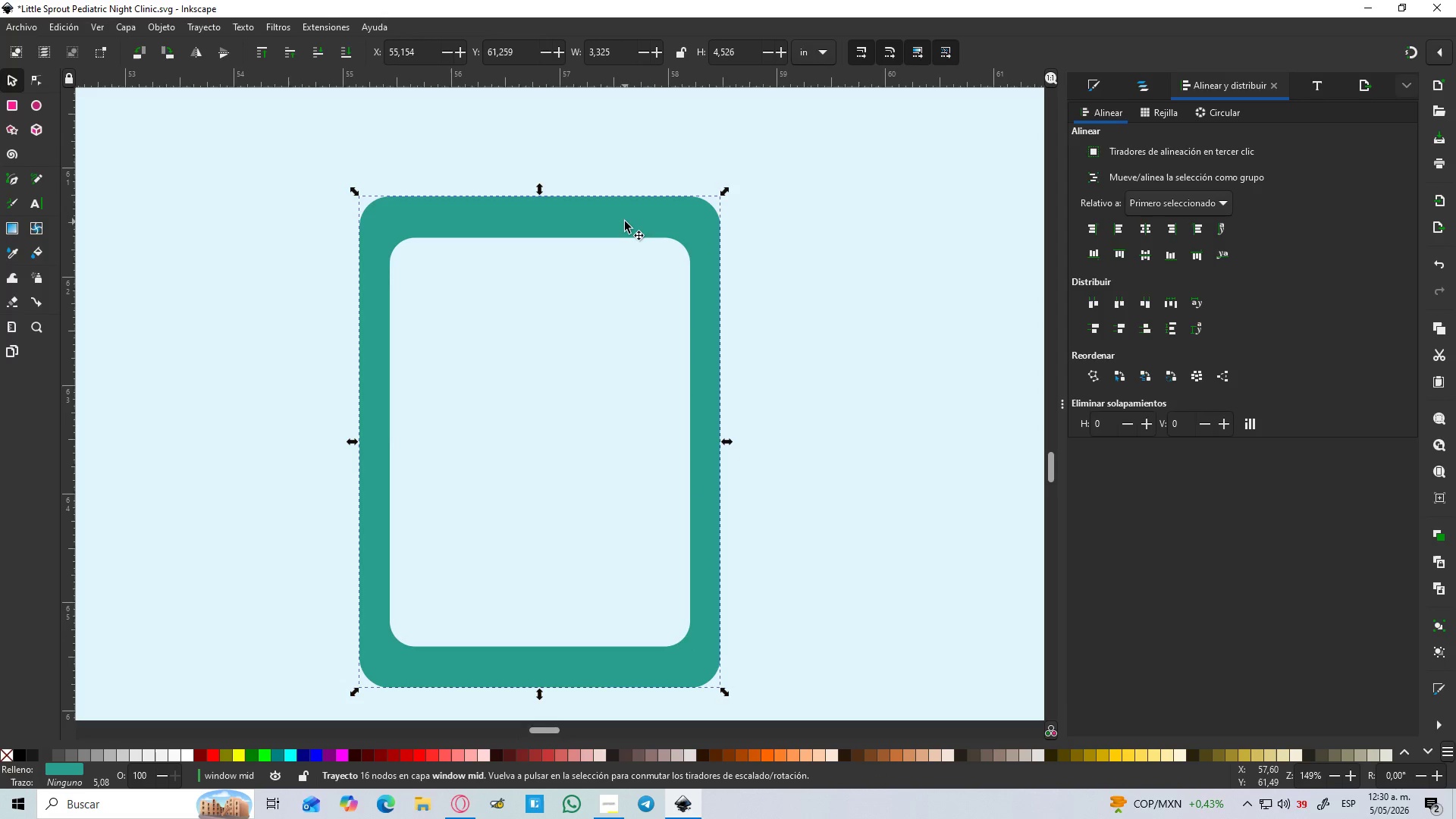 
hold_key(key=ControlLeft, duration=0.36)
 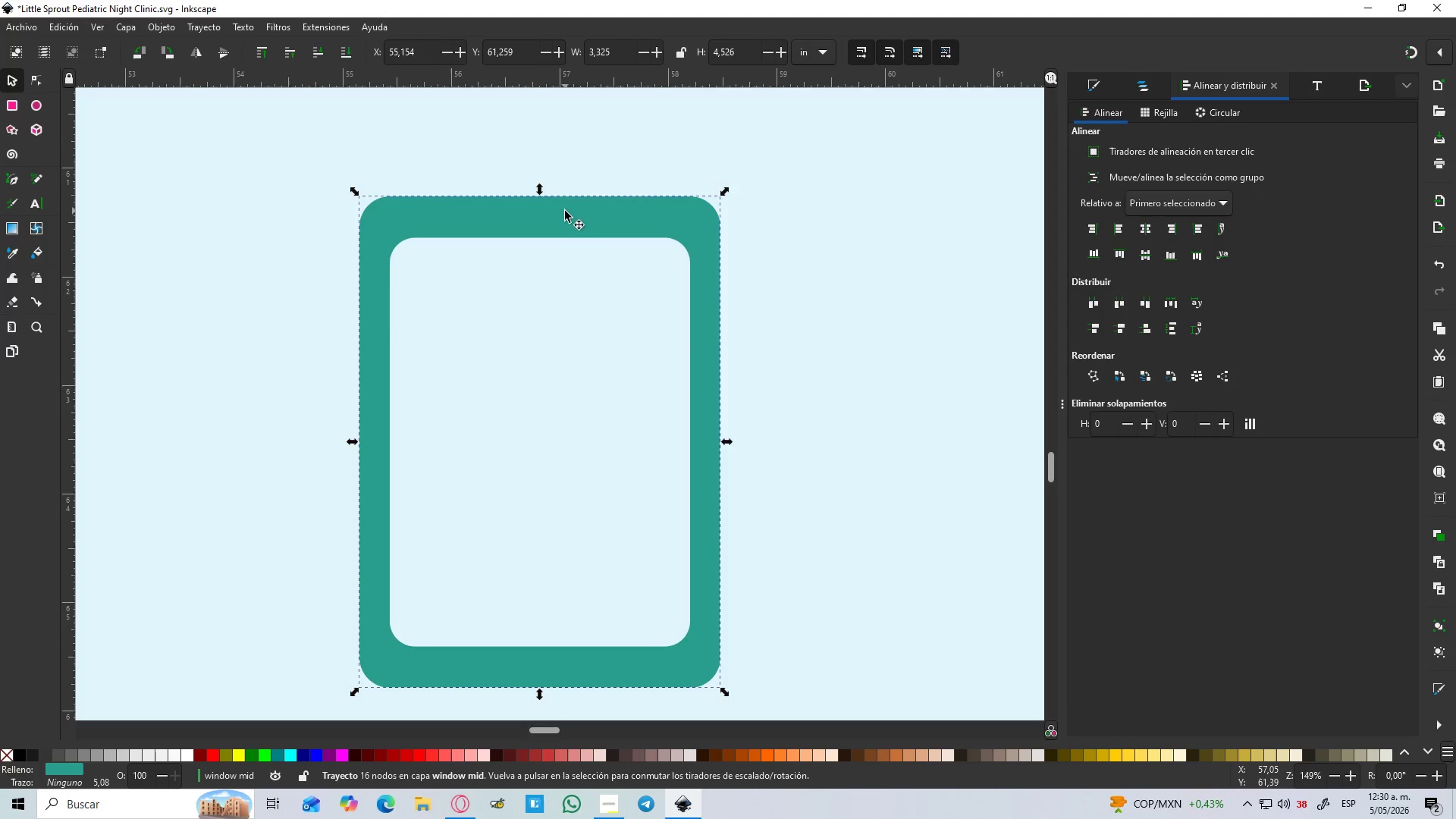 
key(B)
 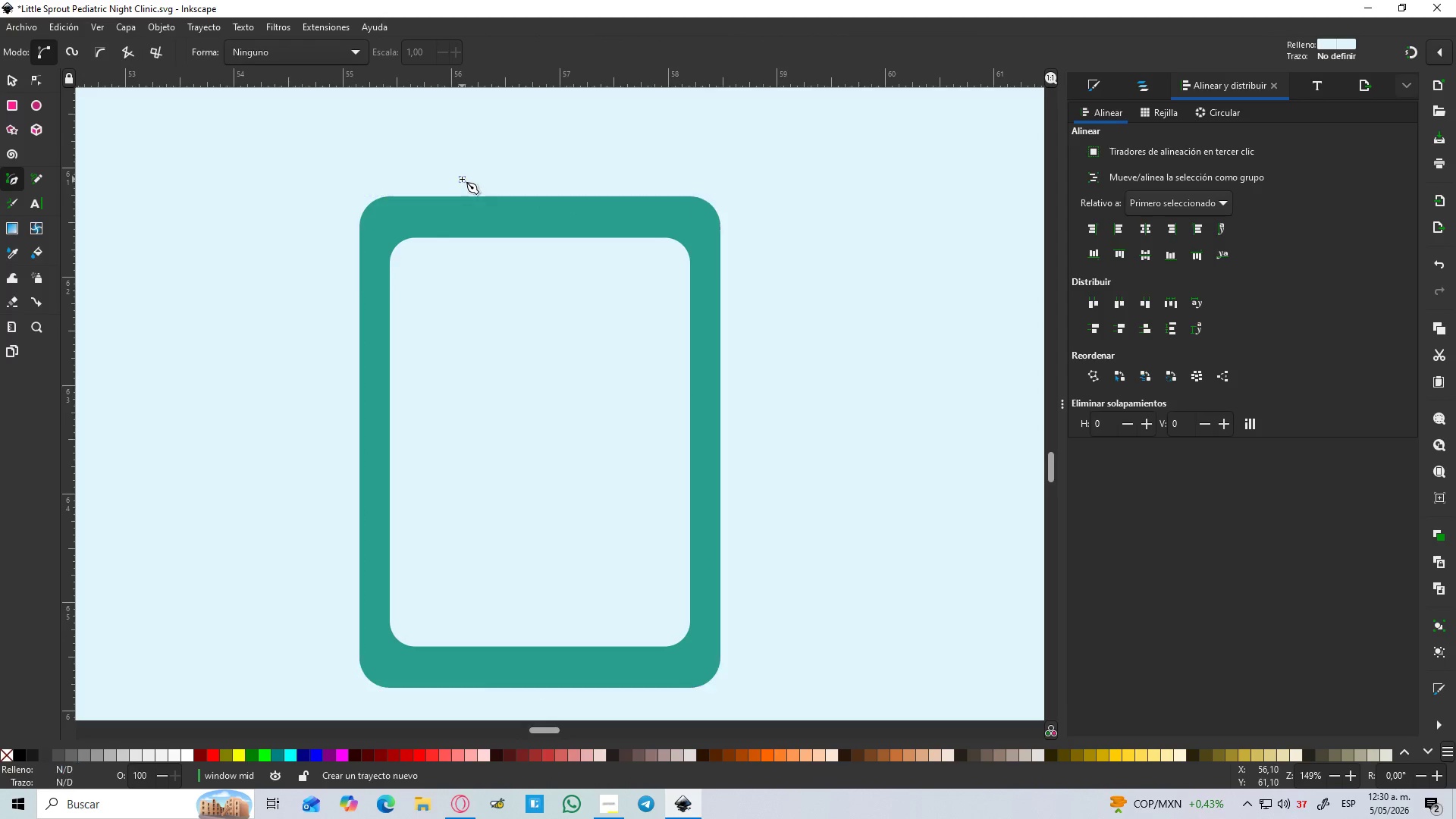 
hold_key(key=ControlLeft, duration=1.0)
left_click([458, 259])
 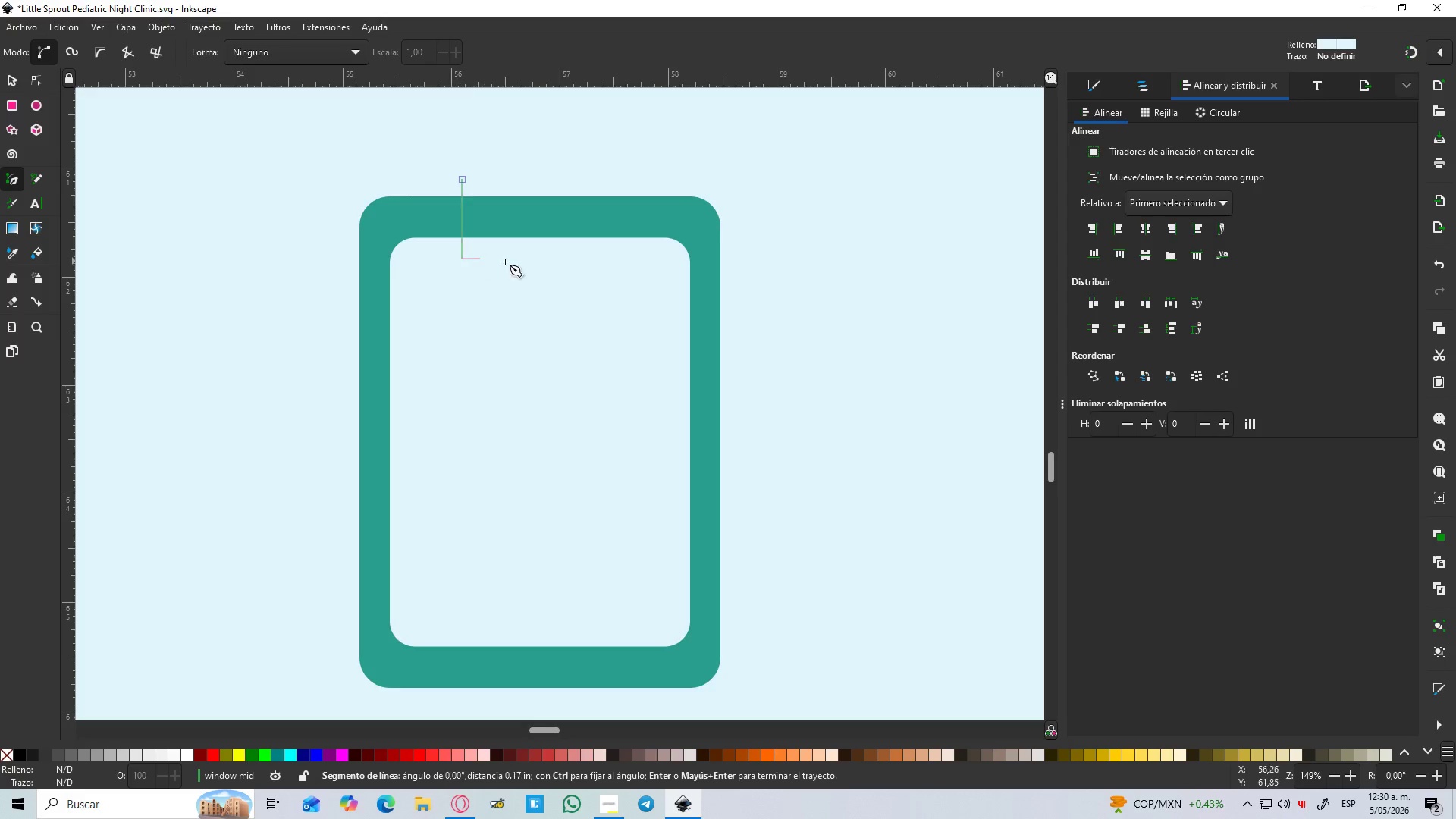 
hold_key(key=ControlLeft, duration=1.5)
left_click([566, 262])
 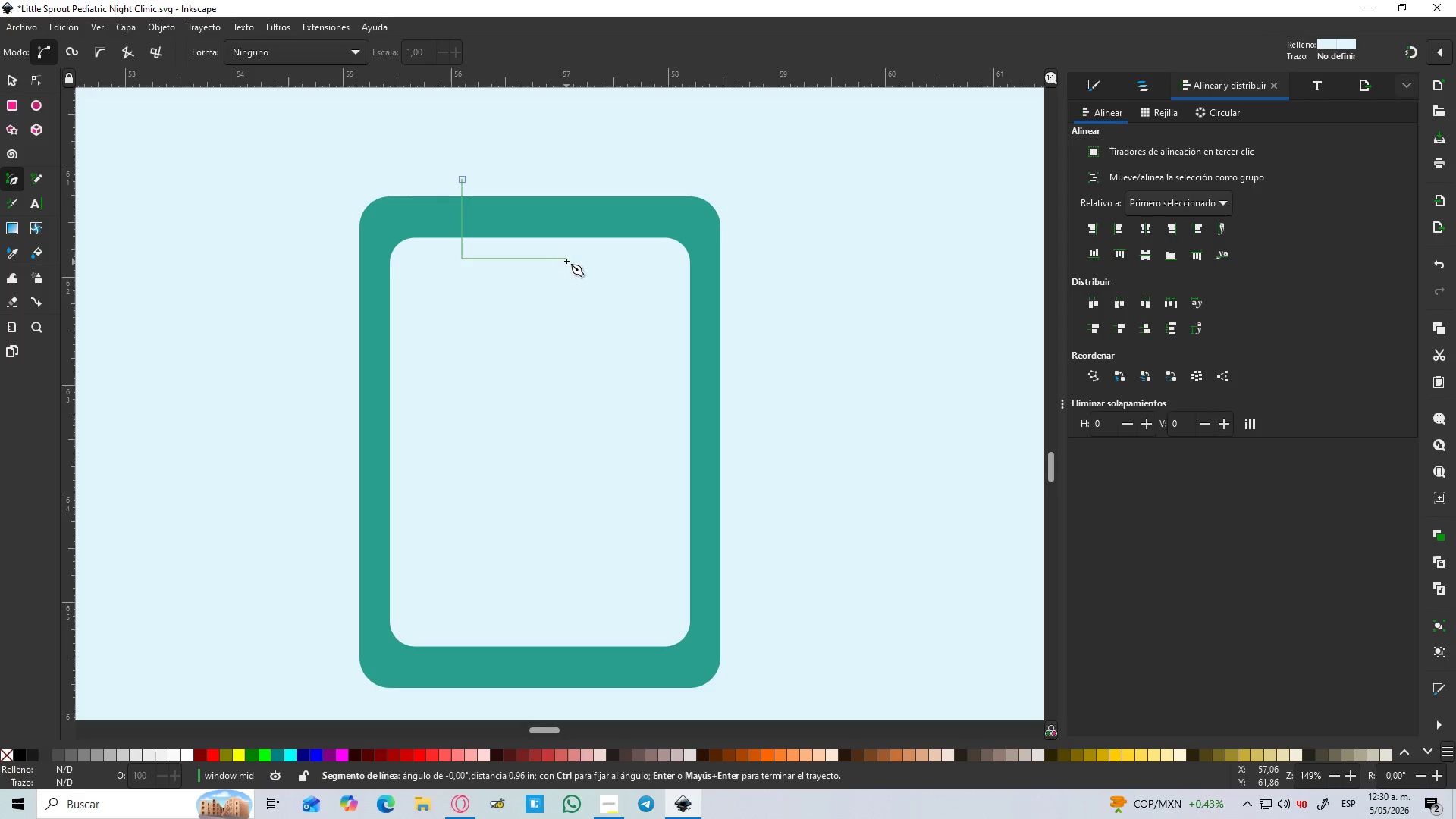 
key(Control+ControlLeft)
 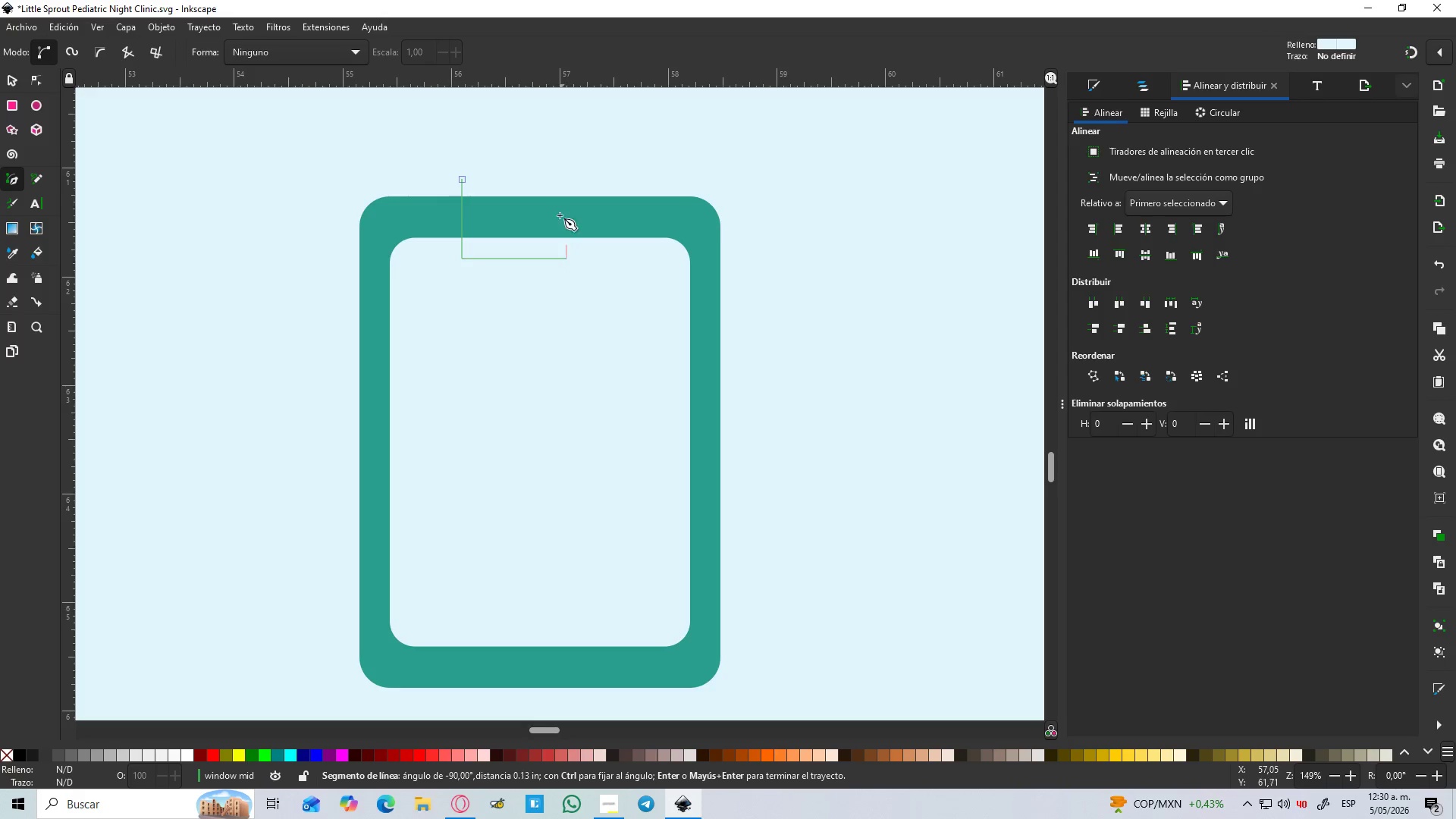 
key(Control+ControlLeft)
 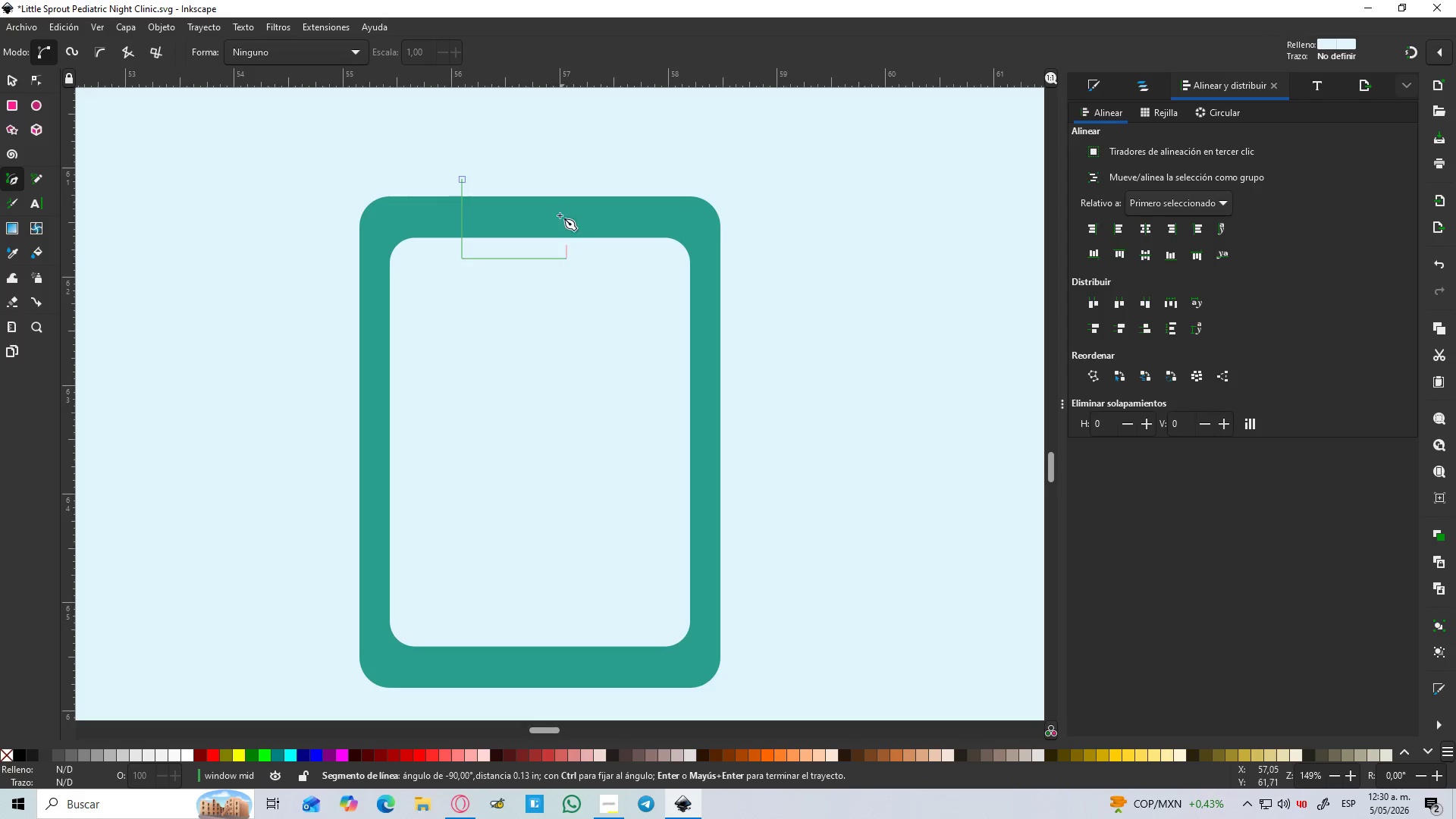 
key(Control+ControlLeft)
 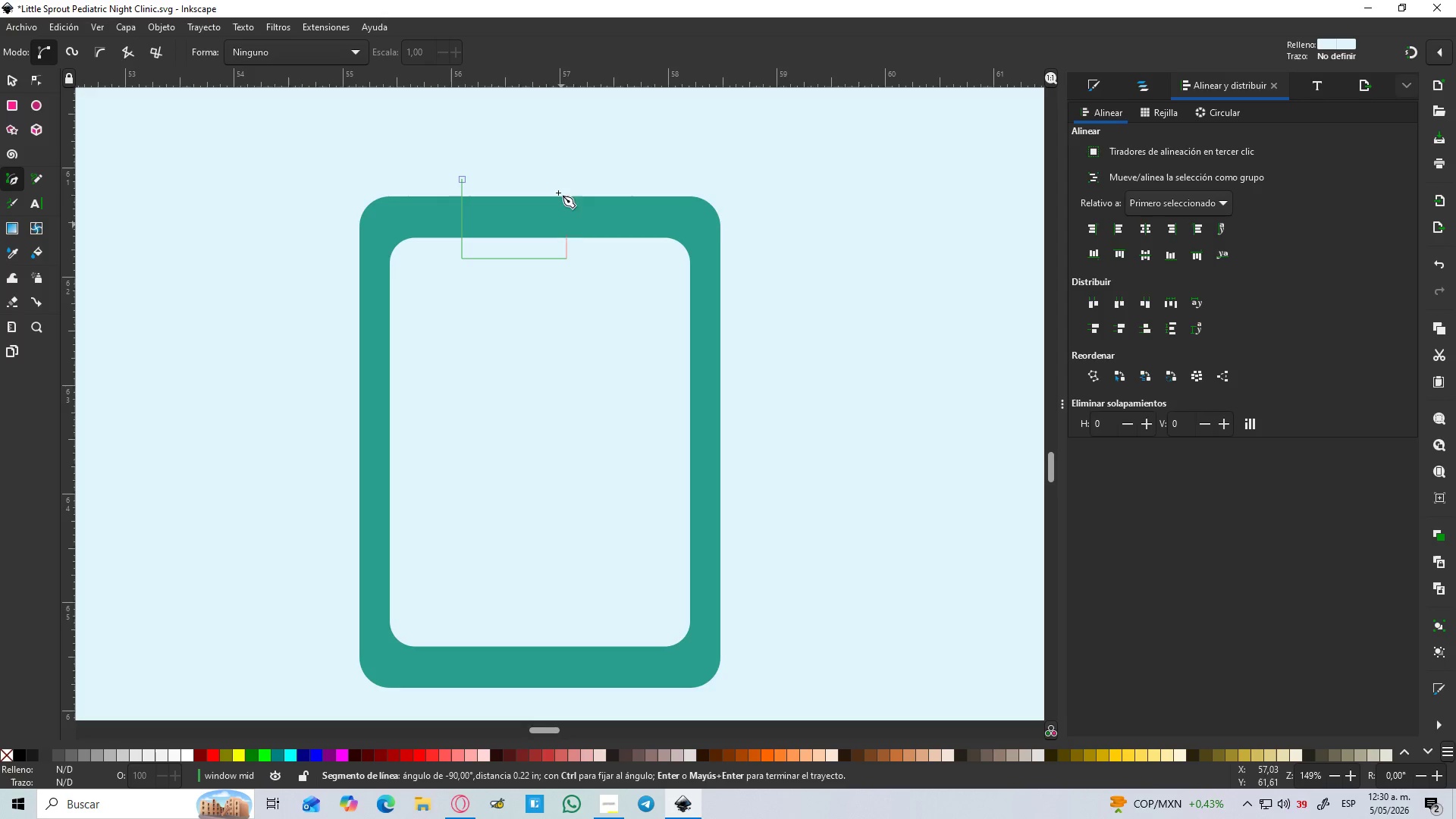 
key(Control+ControlLeft)
 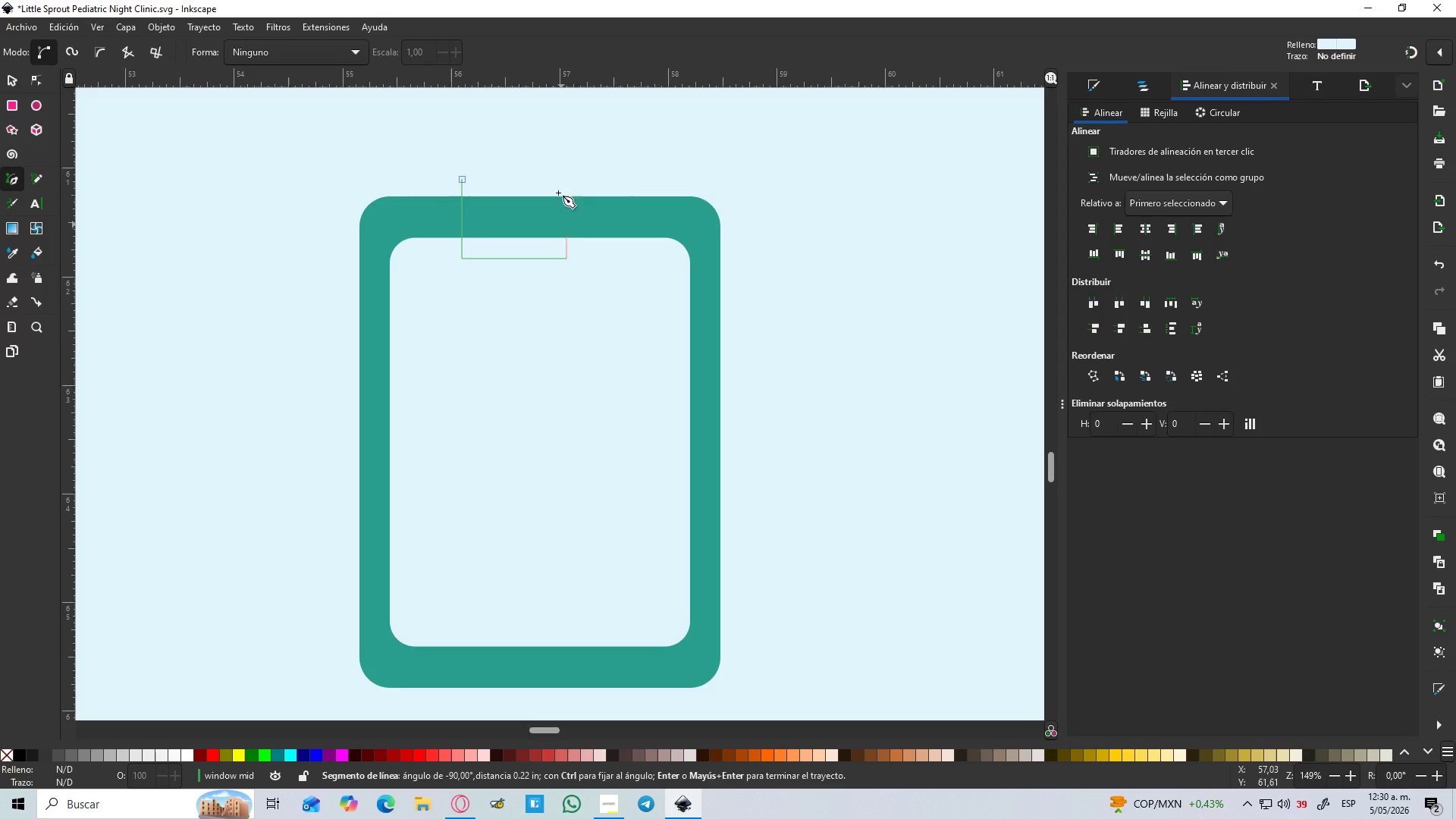 
key(Control+ControlLeft)
 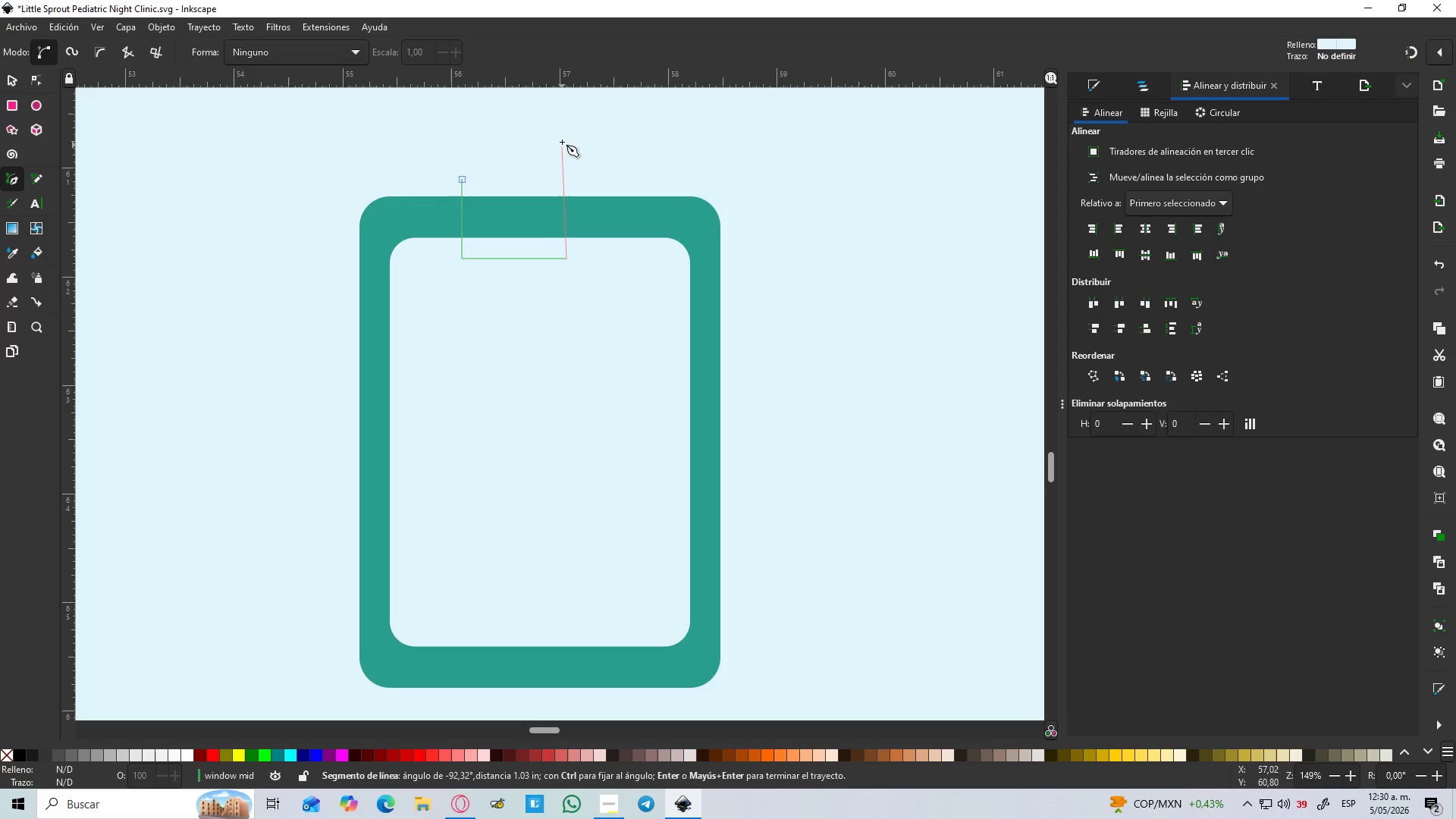 
hold_key(key=ControlLeft, duration=1.05)
left_click([565, 121])
 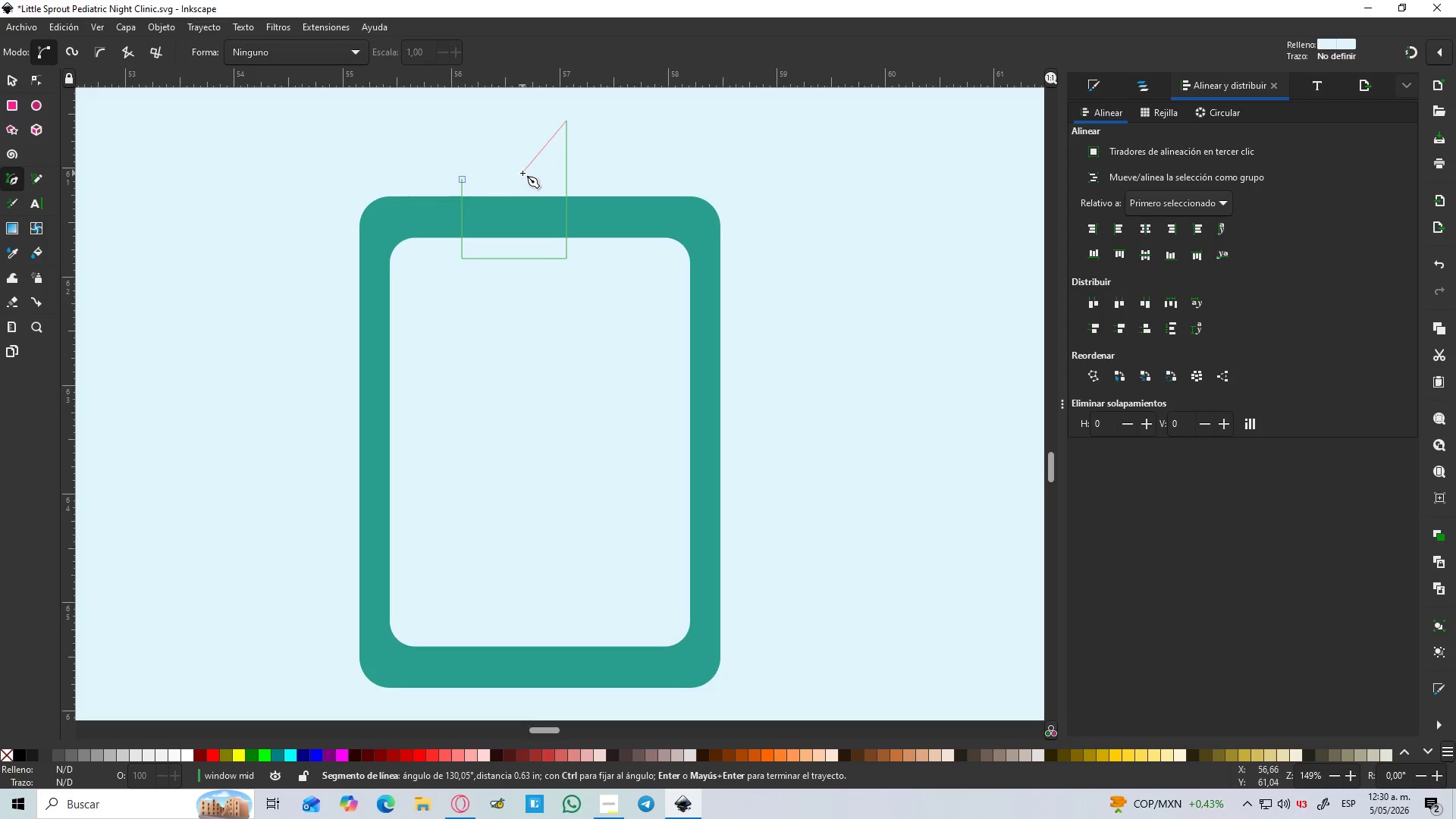 
left_click_drag(start_coordinate=[522, 177], to_coordinate=[520, 231])
 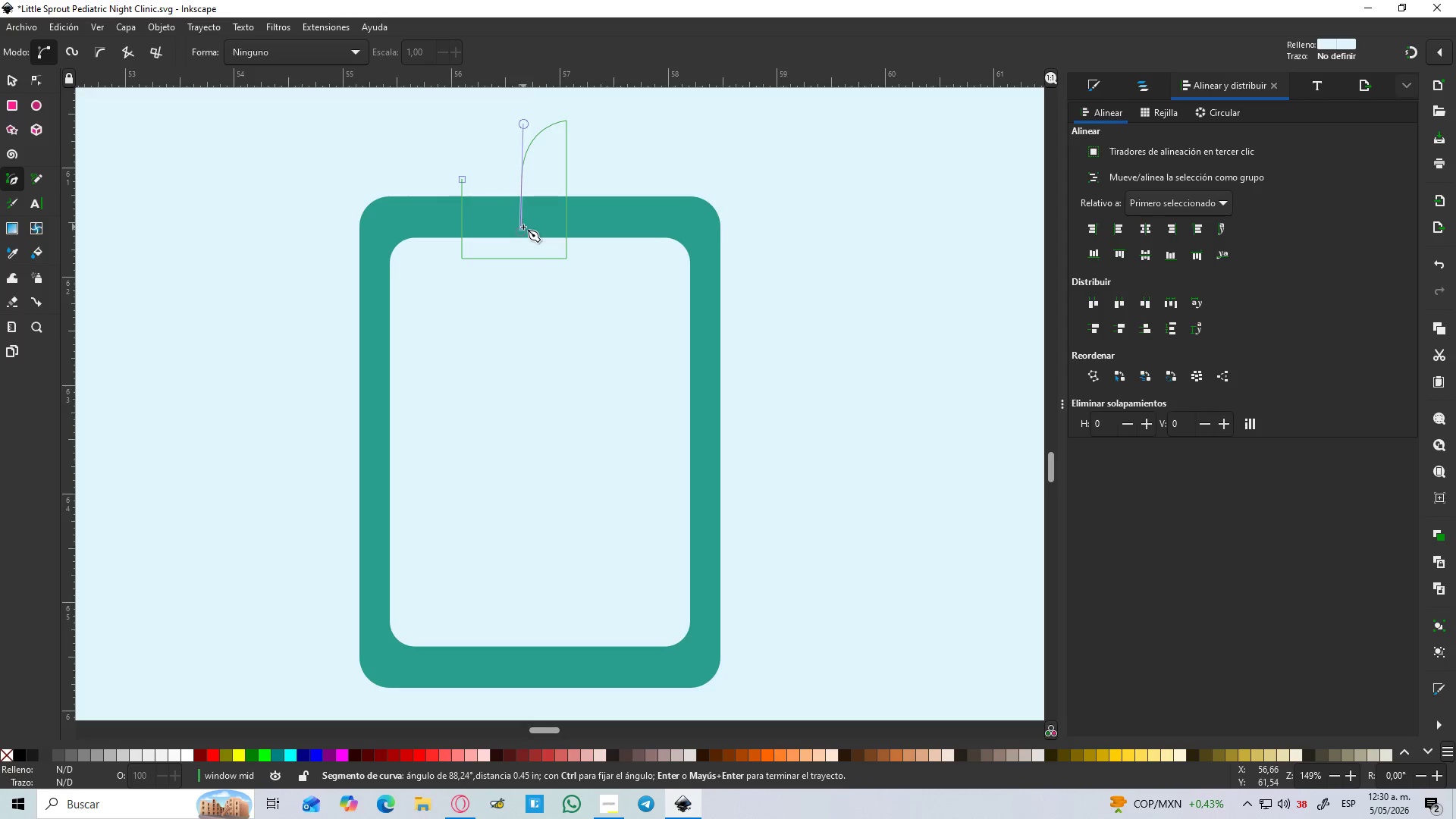 
key(Shift+L)
 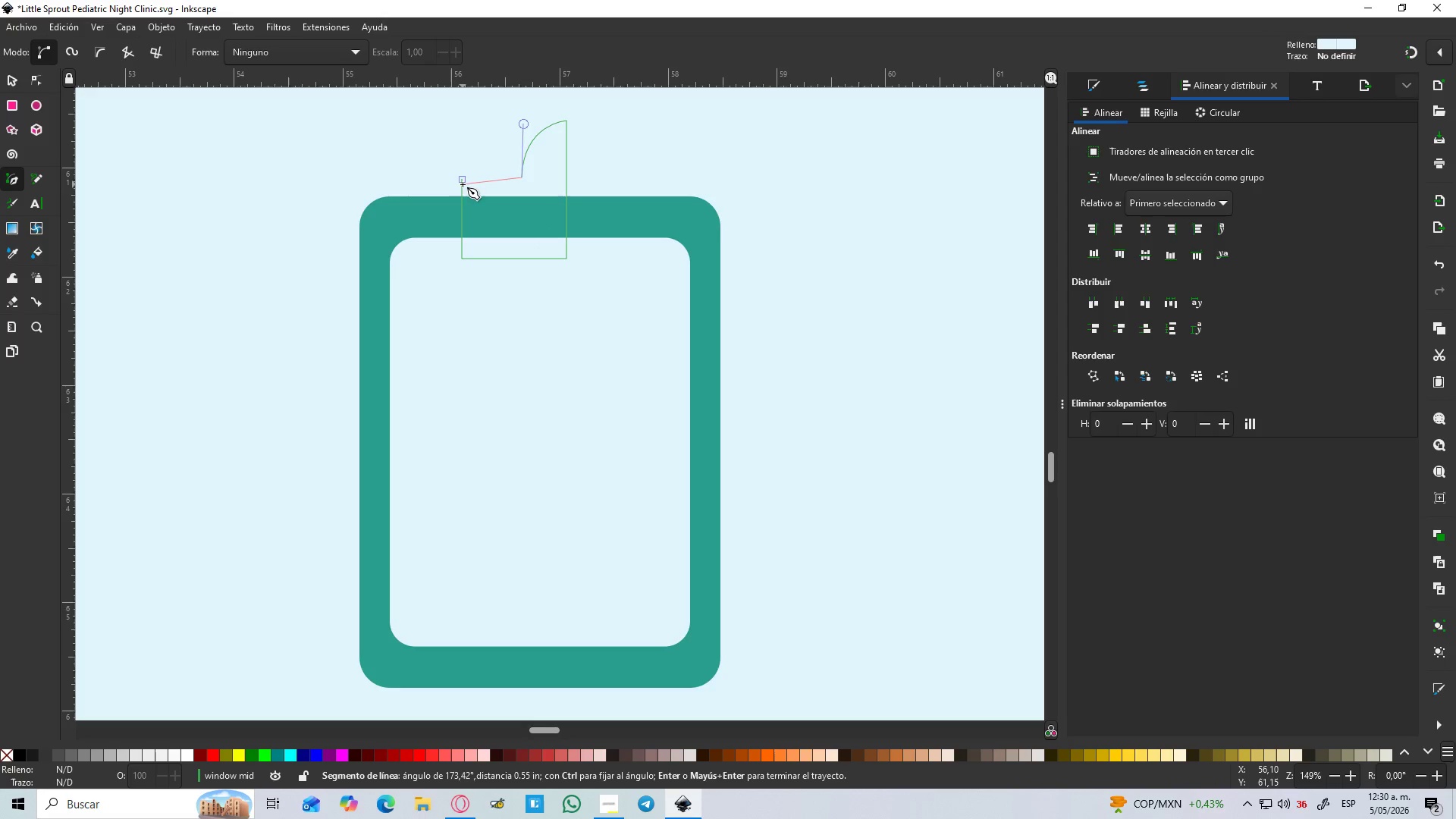 
left_click([463, 181])
 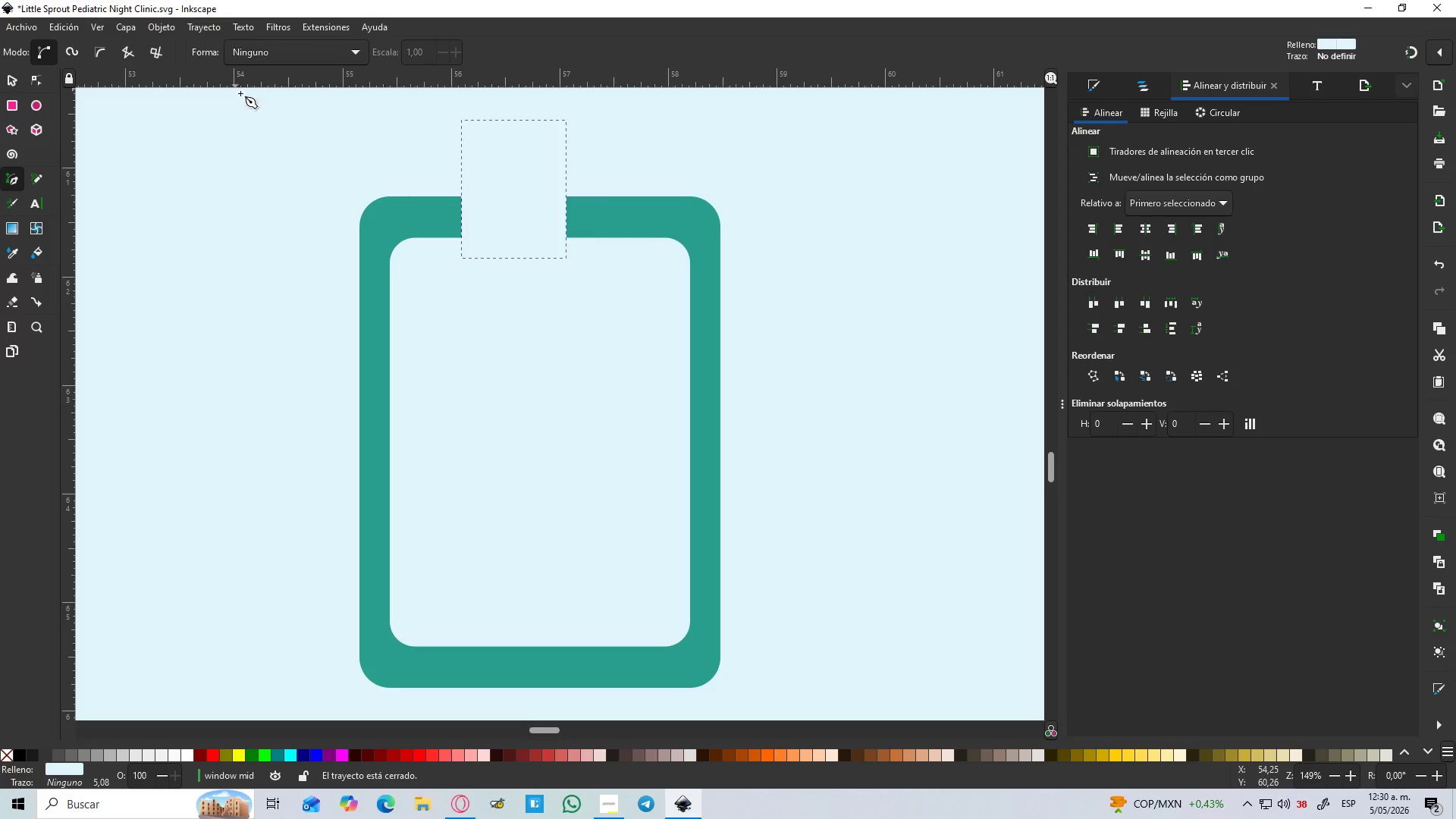 
key(D)
 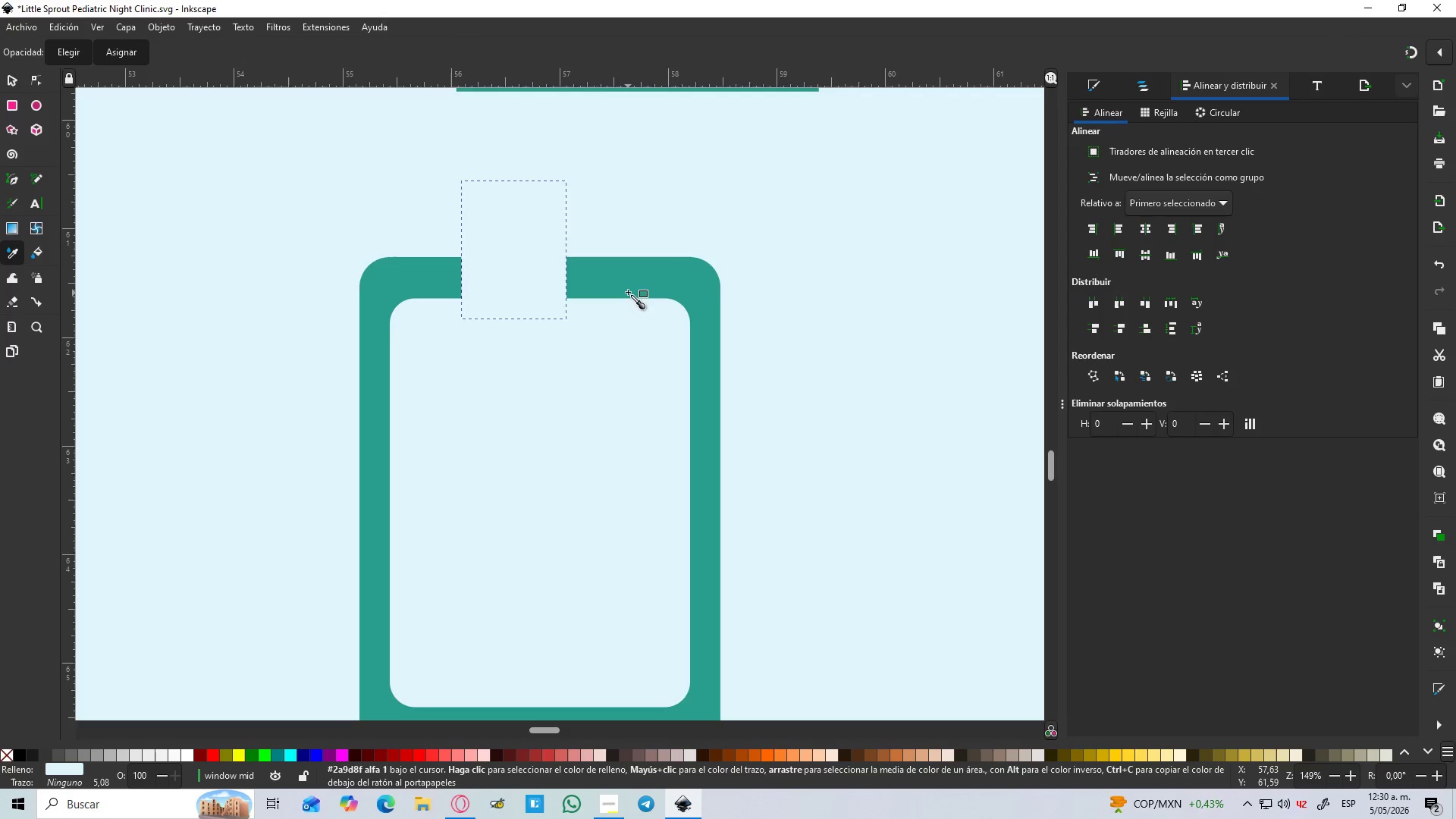 
scroll: coordinate [500, 224], scroll_direction: up, amount: 1.0
 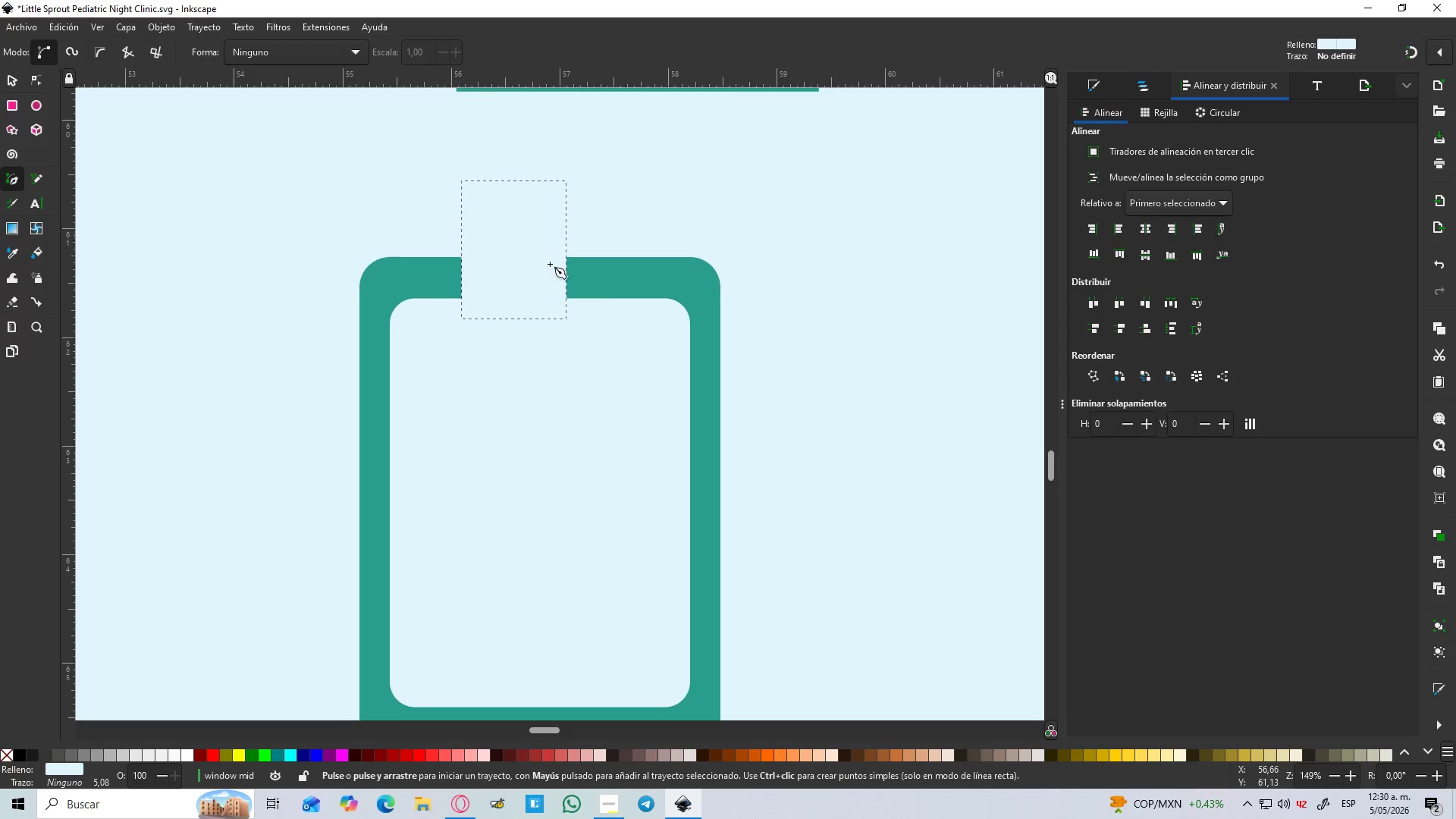 
left_click([628, 292])
 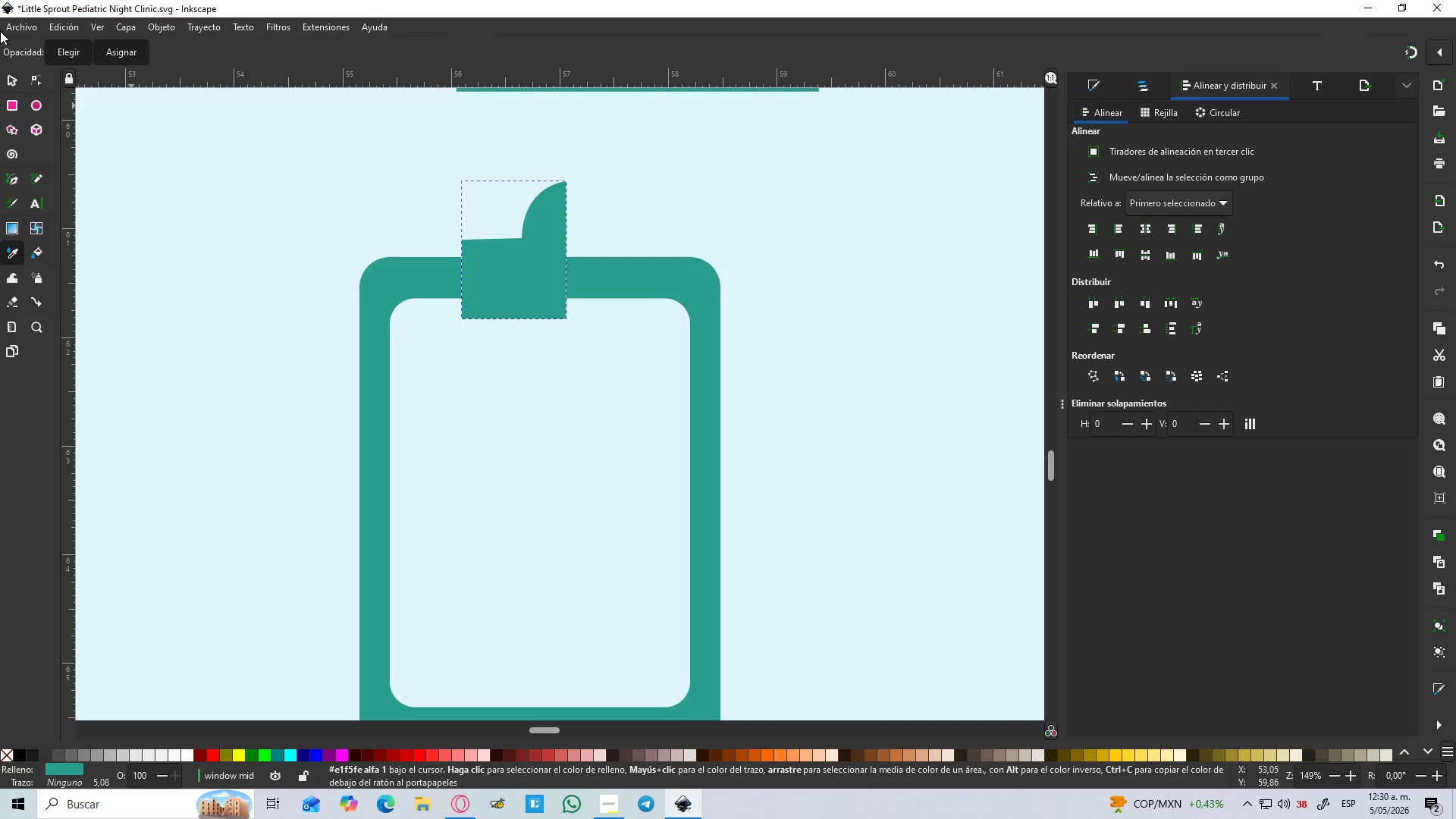 
left_click([0, 81])
 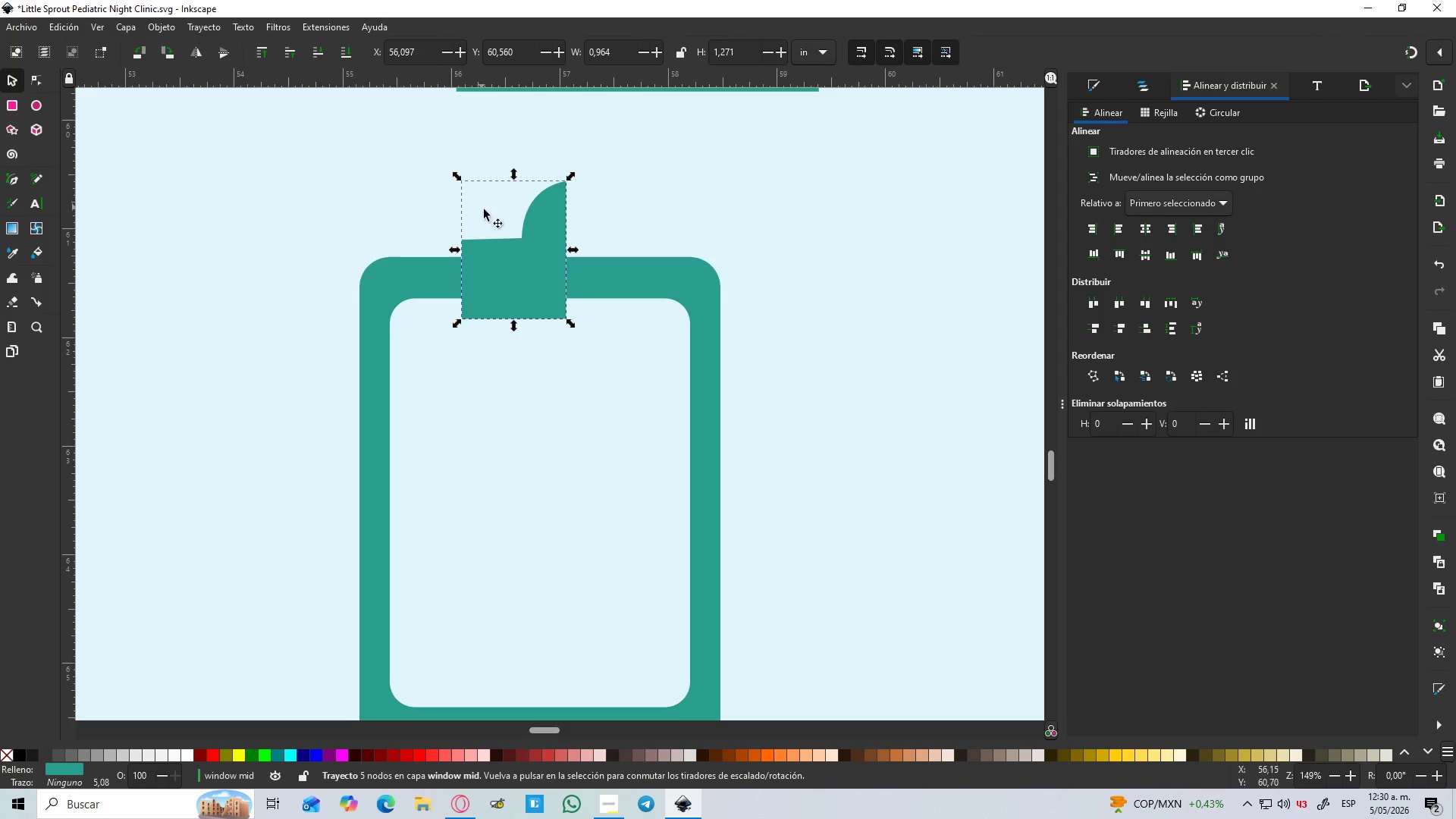 
key(Control+D)
 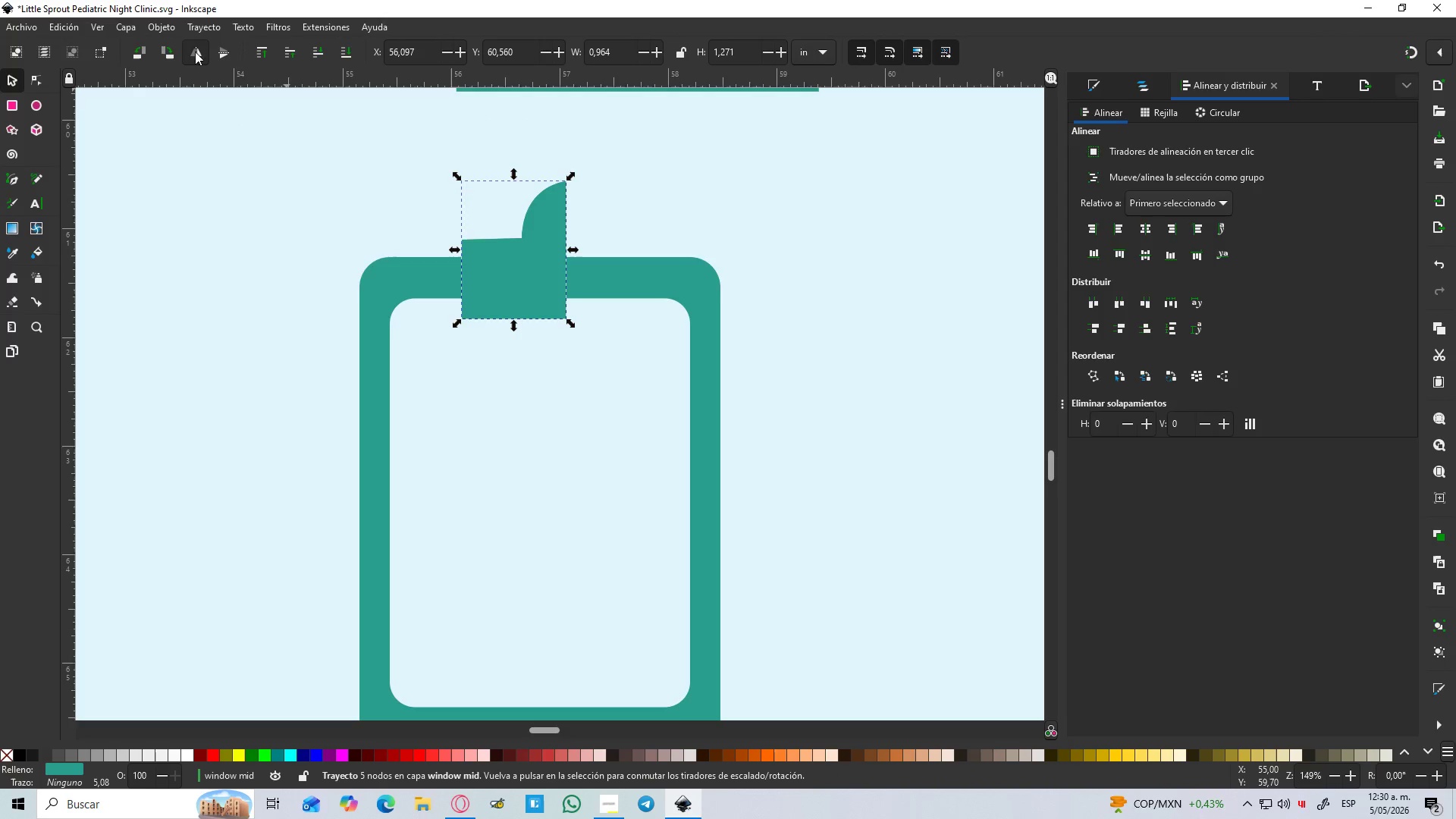 
double_click([657, 155])
 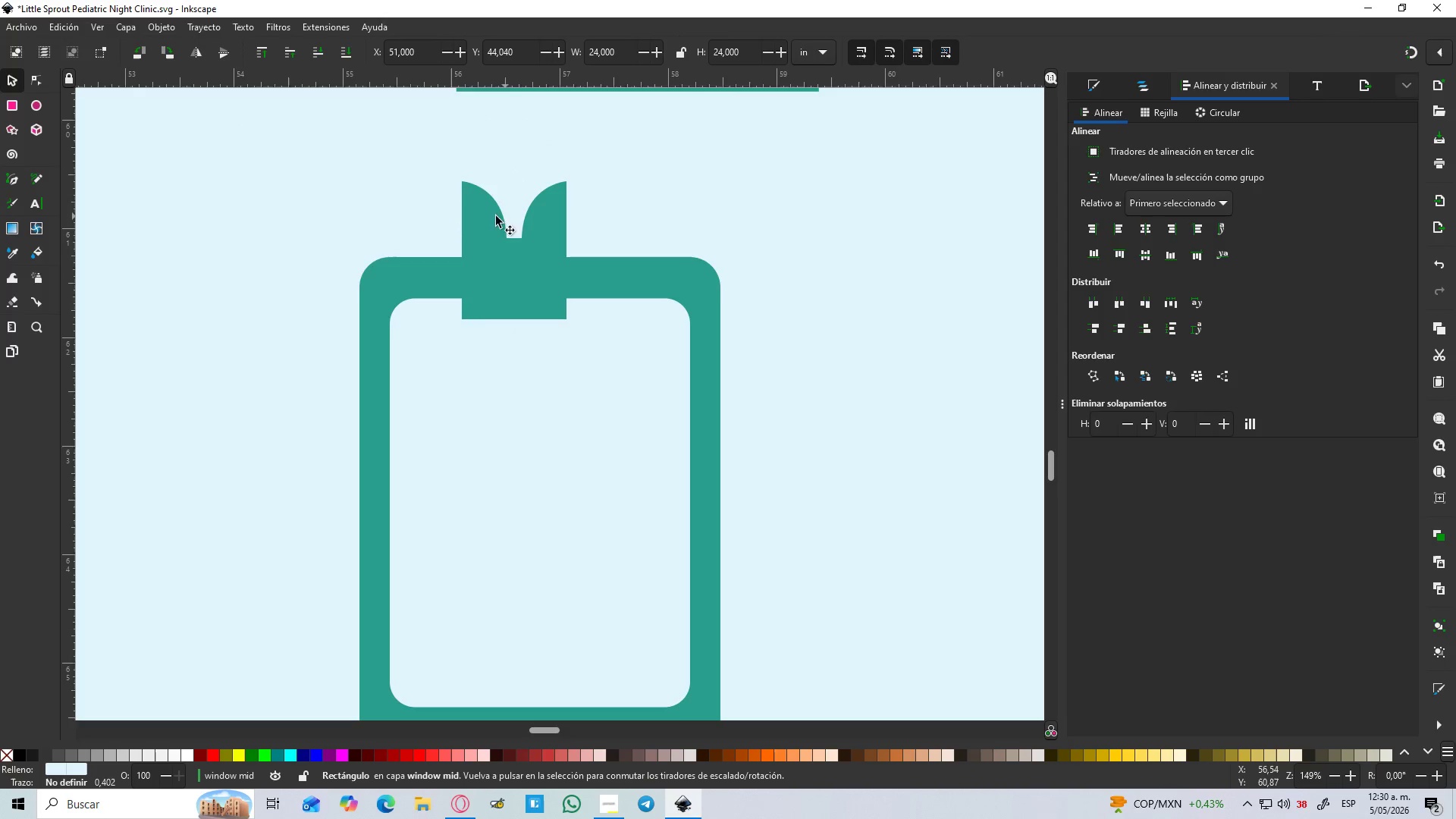 
left_click([485, 216])
 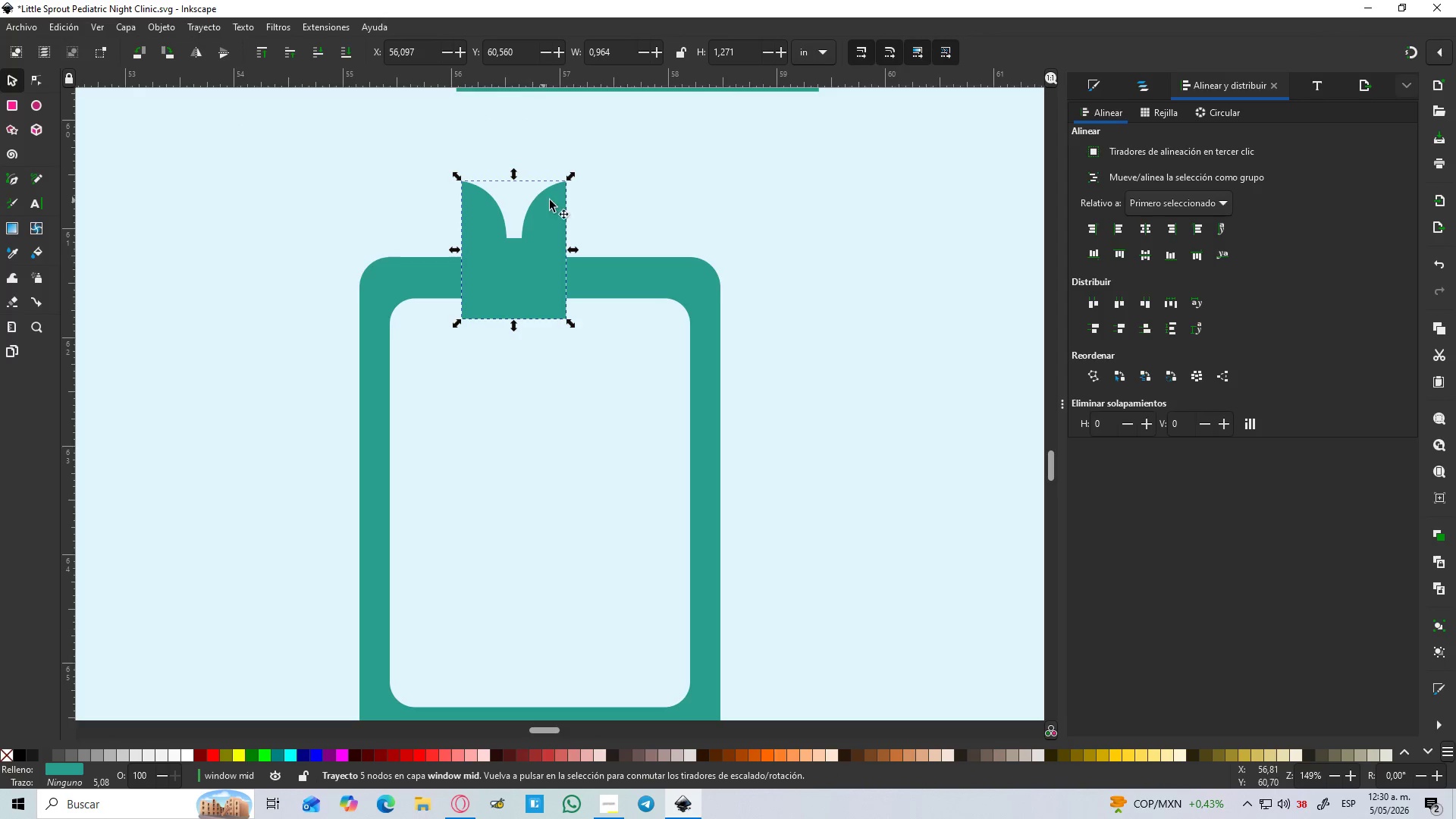 
hold_key(key=ShiftLeft, duration=0.75)
 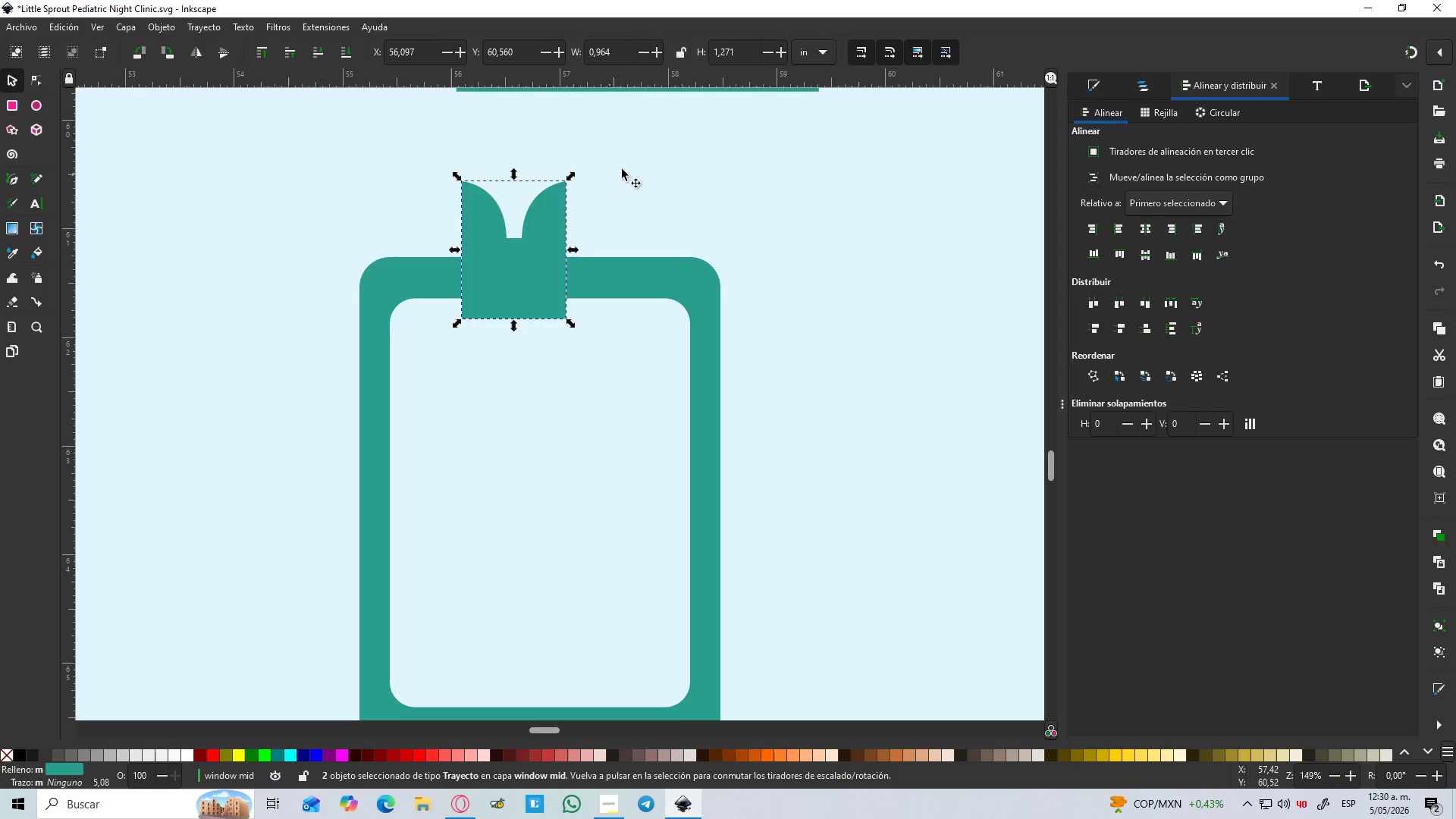 
left_click([651, 165])
 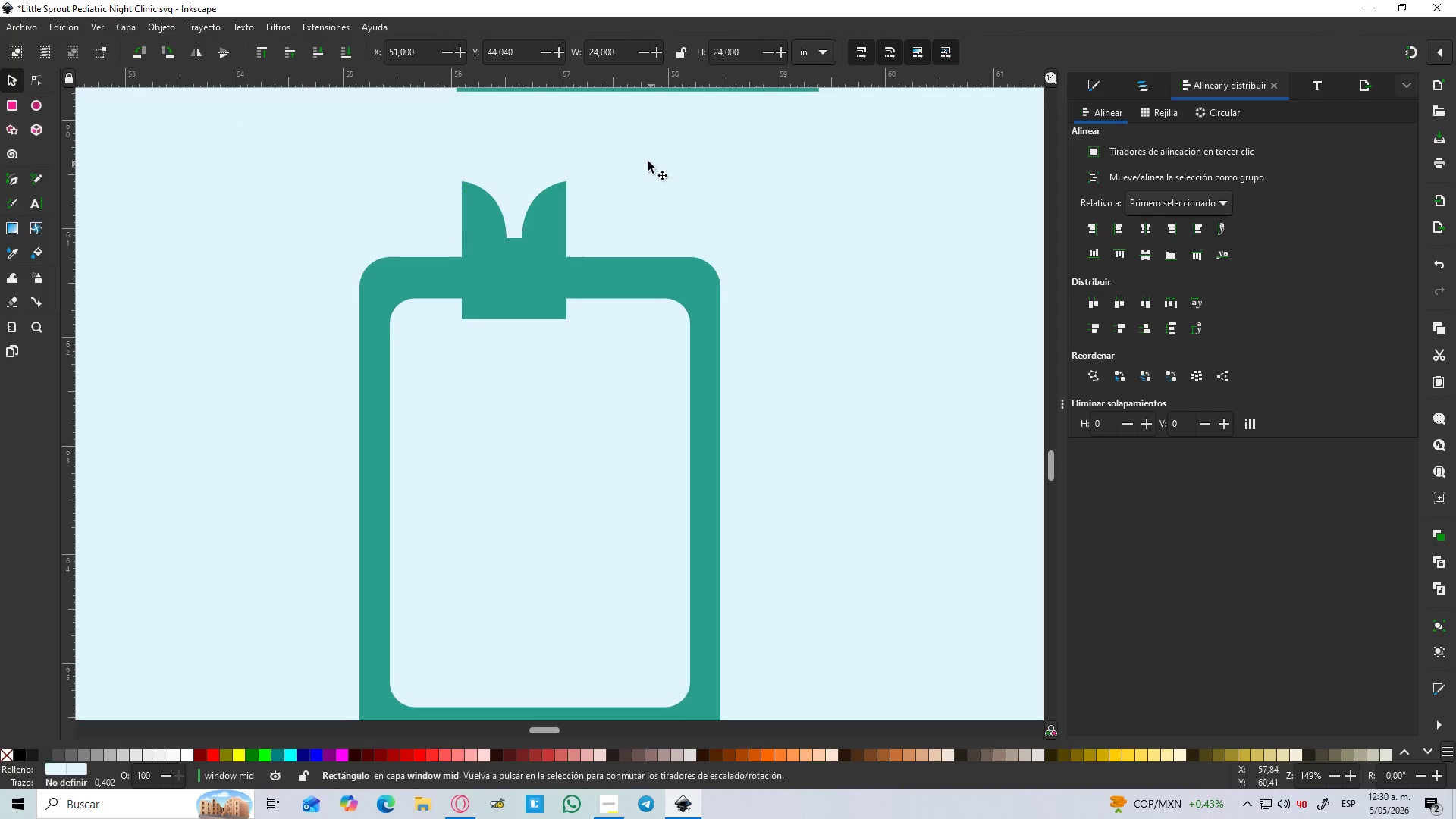 
left_click_drag(start_coordinate=[651, 150], to_coordinate=[418, 387])
 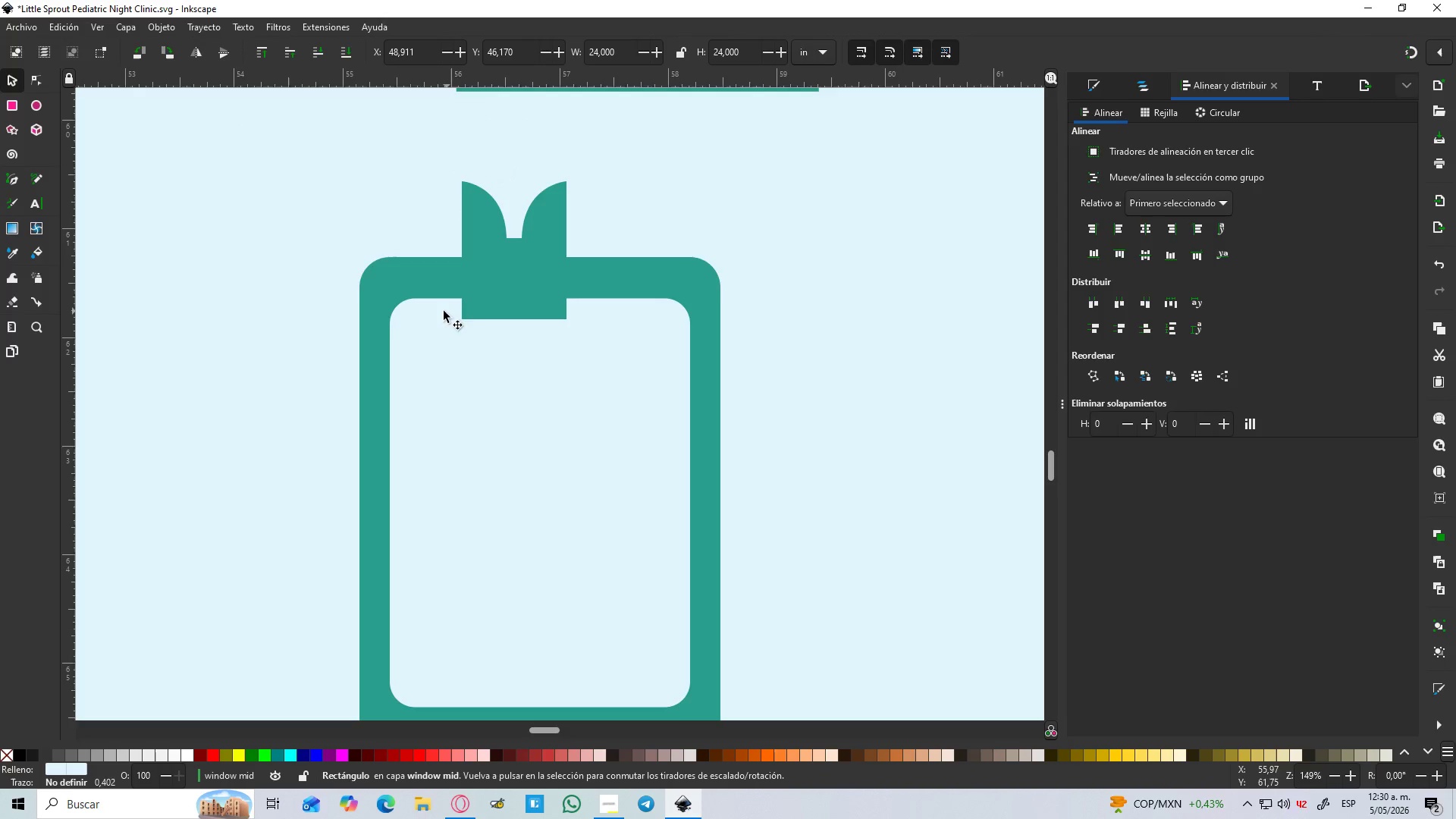 
type(ss)
 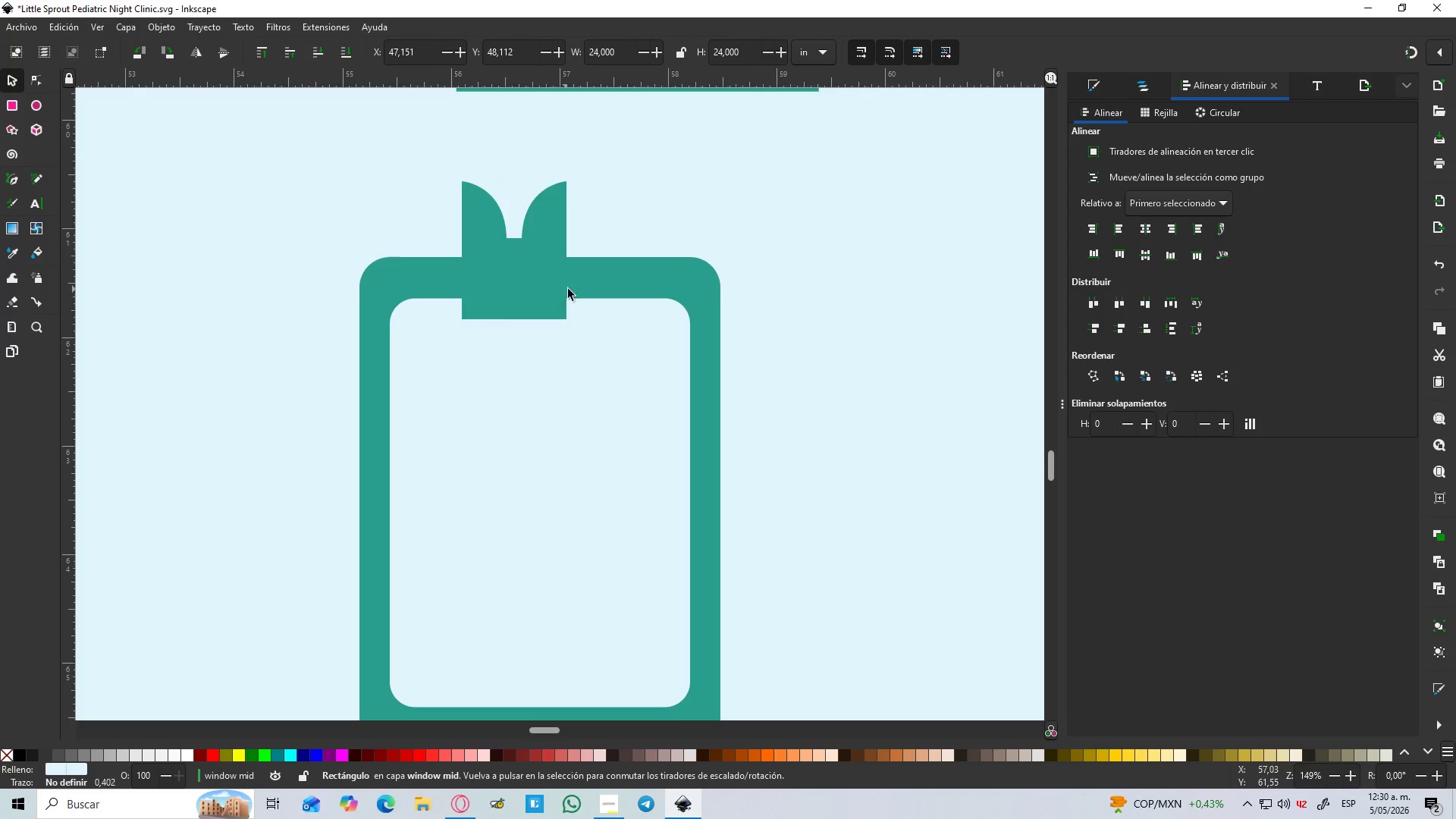 
left_click_drag(start_coordinate=[640, 168], to_coordinate=[444, 378])
 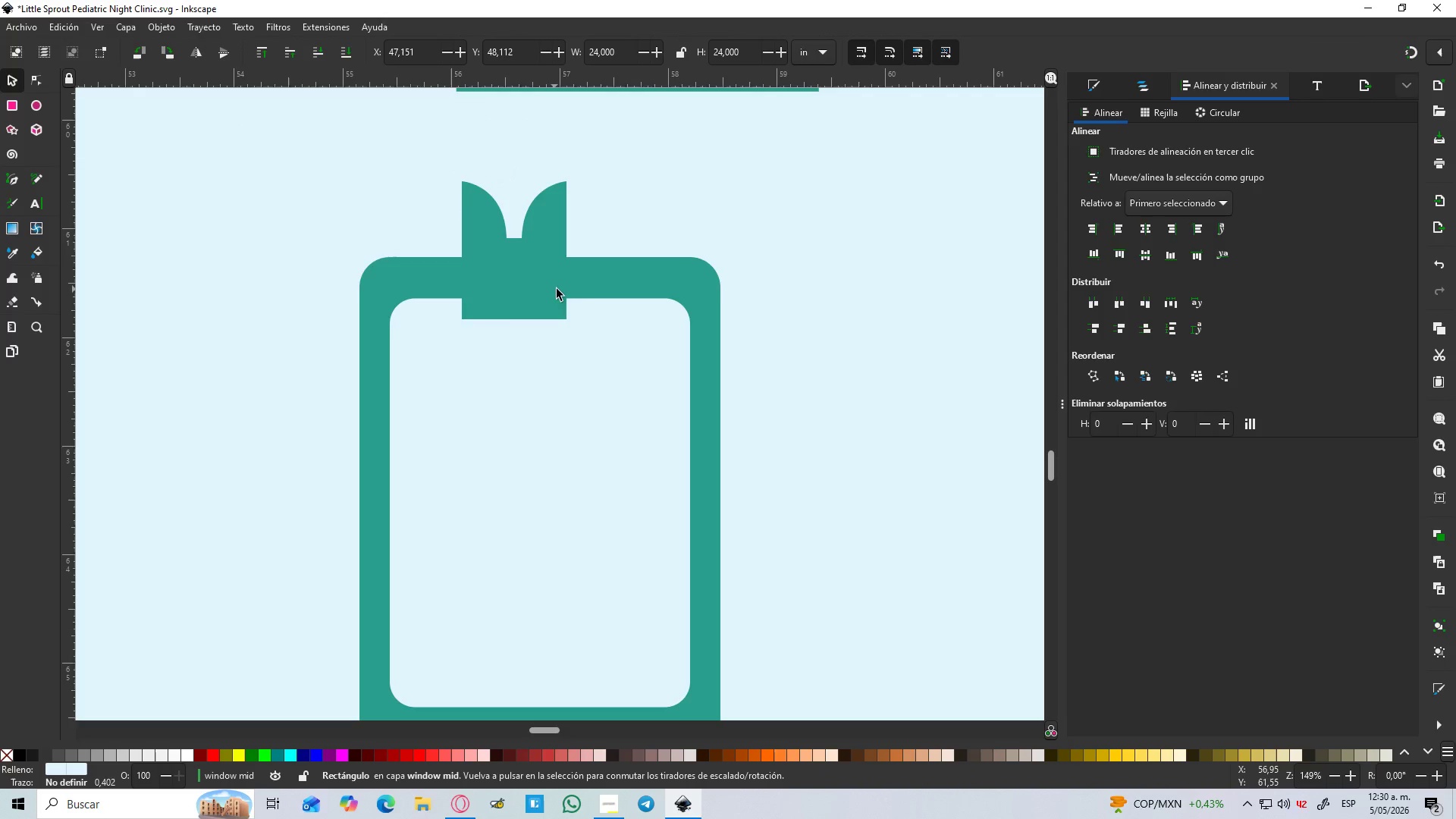 
scroll: coordinate [578, 287], scroll_direction: down, amount: 4.0
 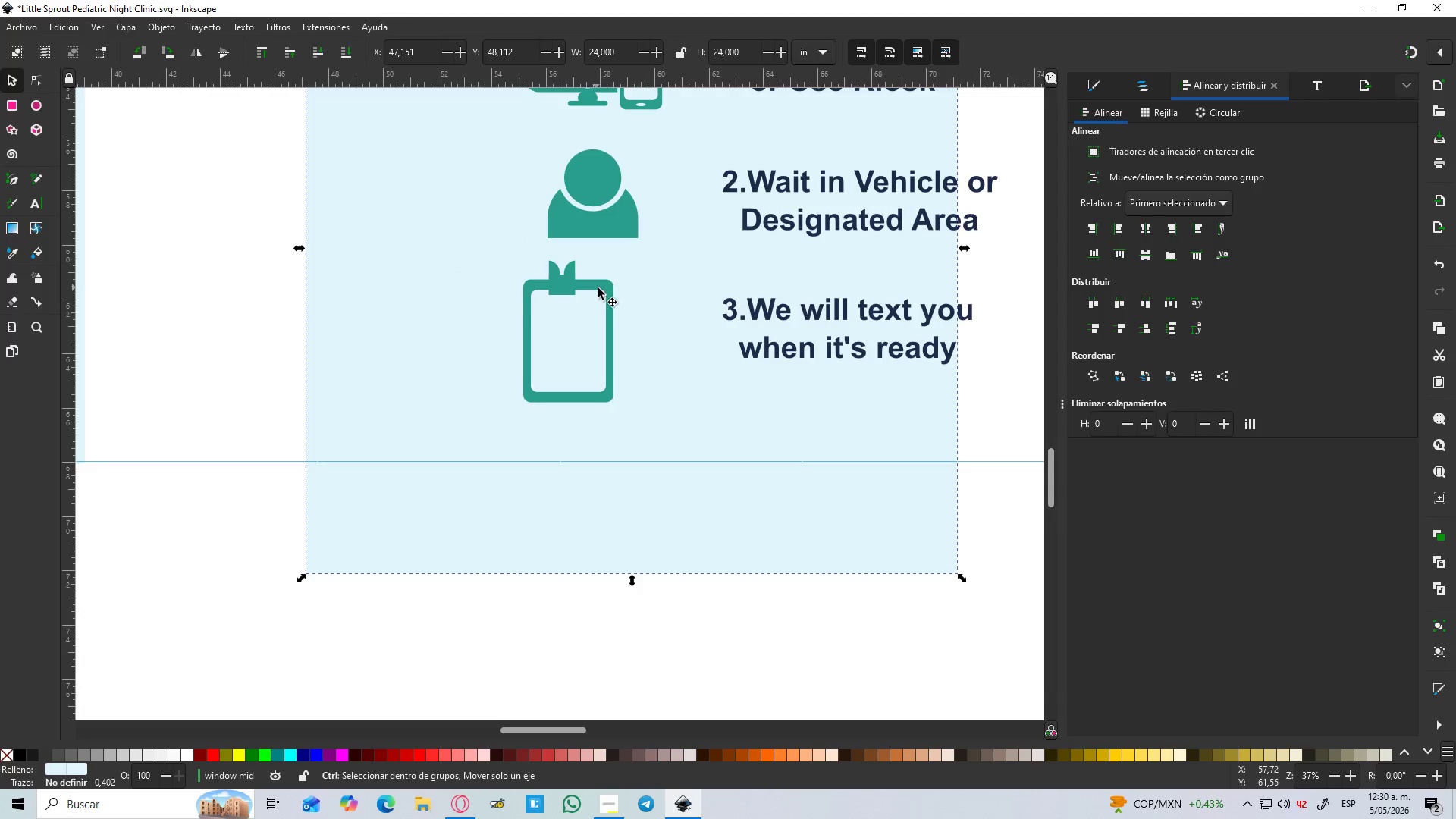 
key(Control+Z)
 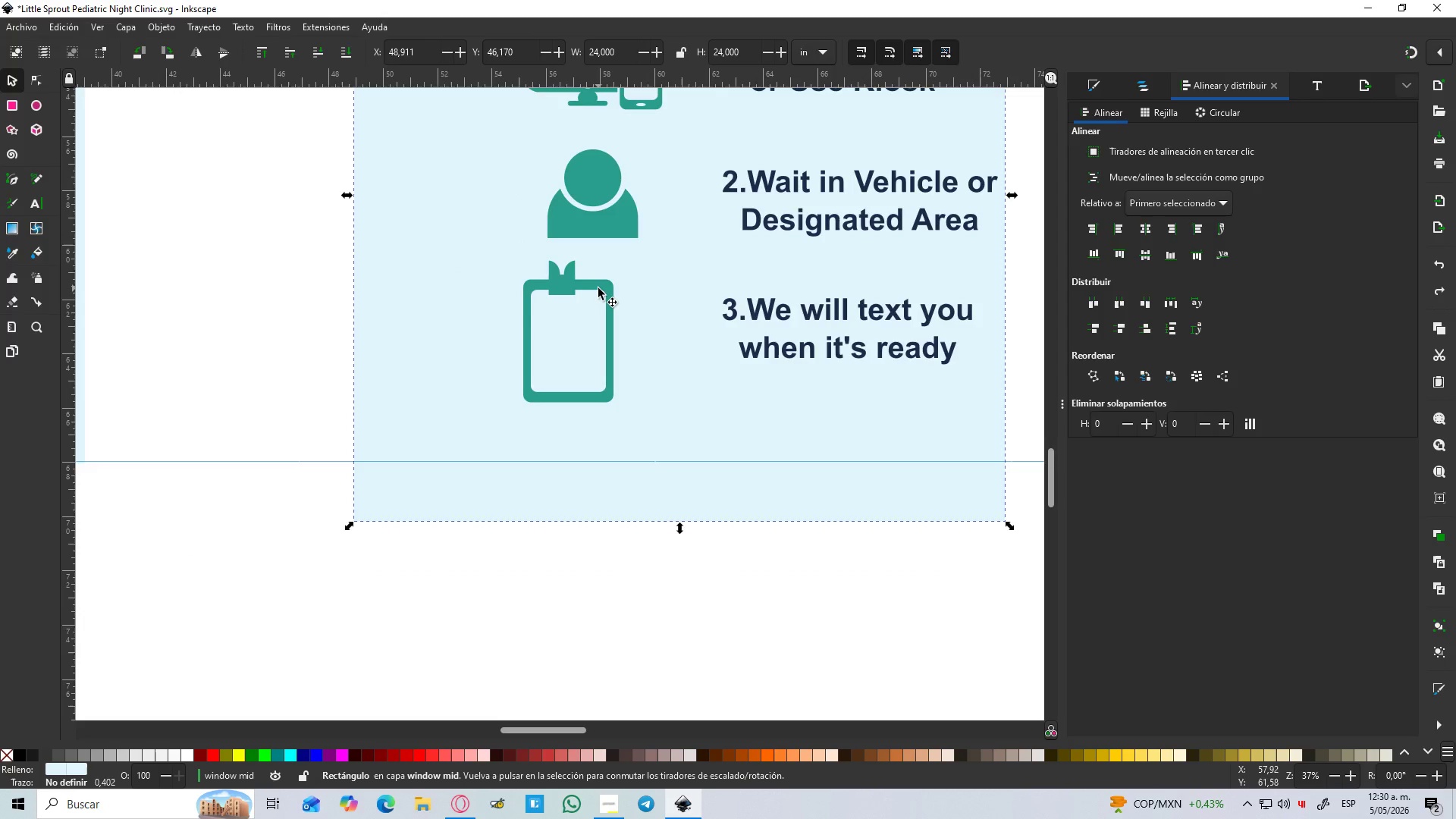 
key(Control+Z)
 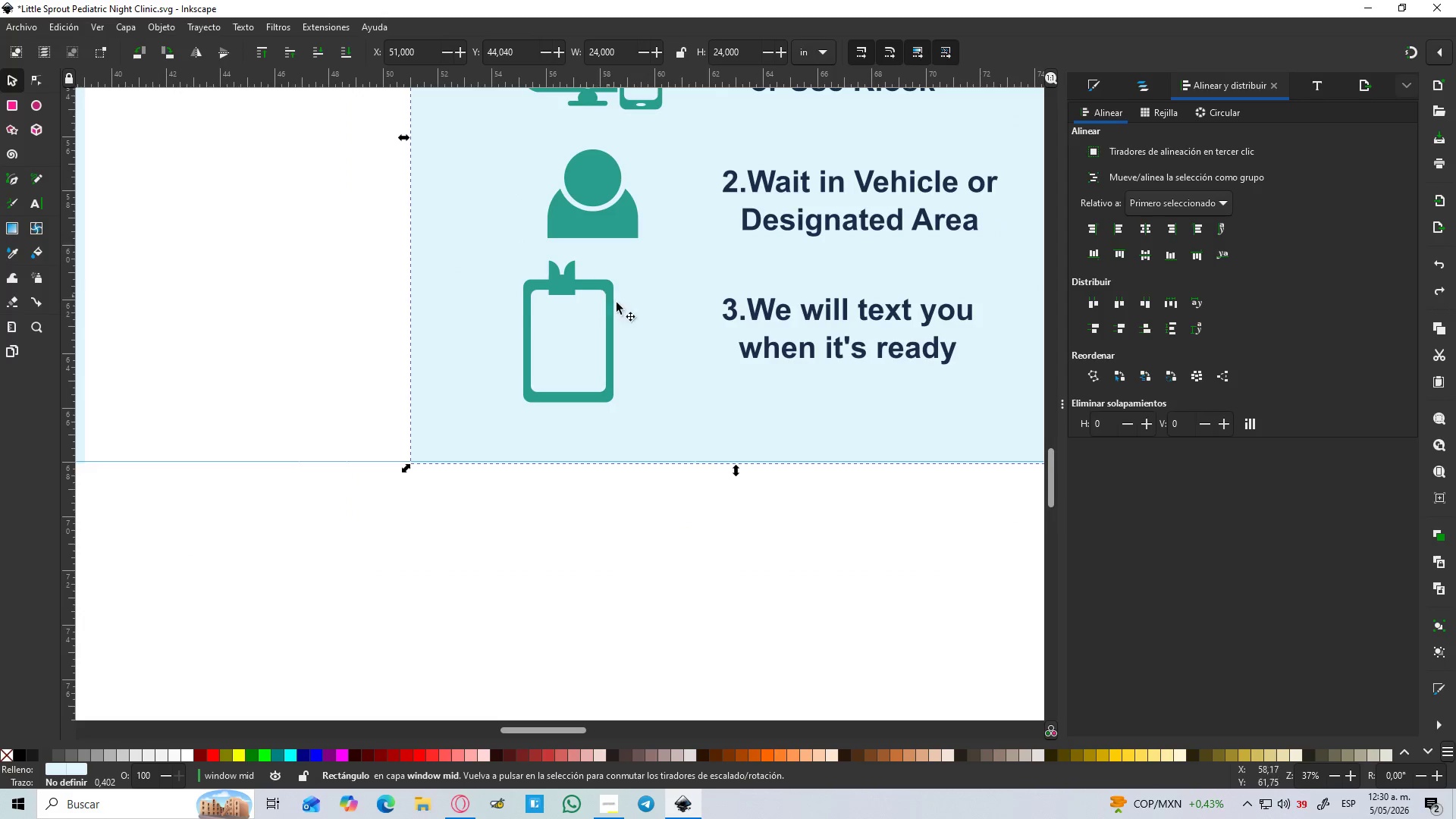 
hold_key(key=ControlLeft, duration=0.88)
scroll: coordinate [708, 311], scroll_direction: up, amount: 1.0
 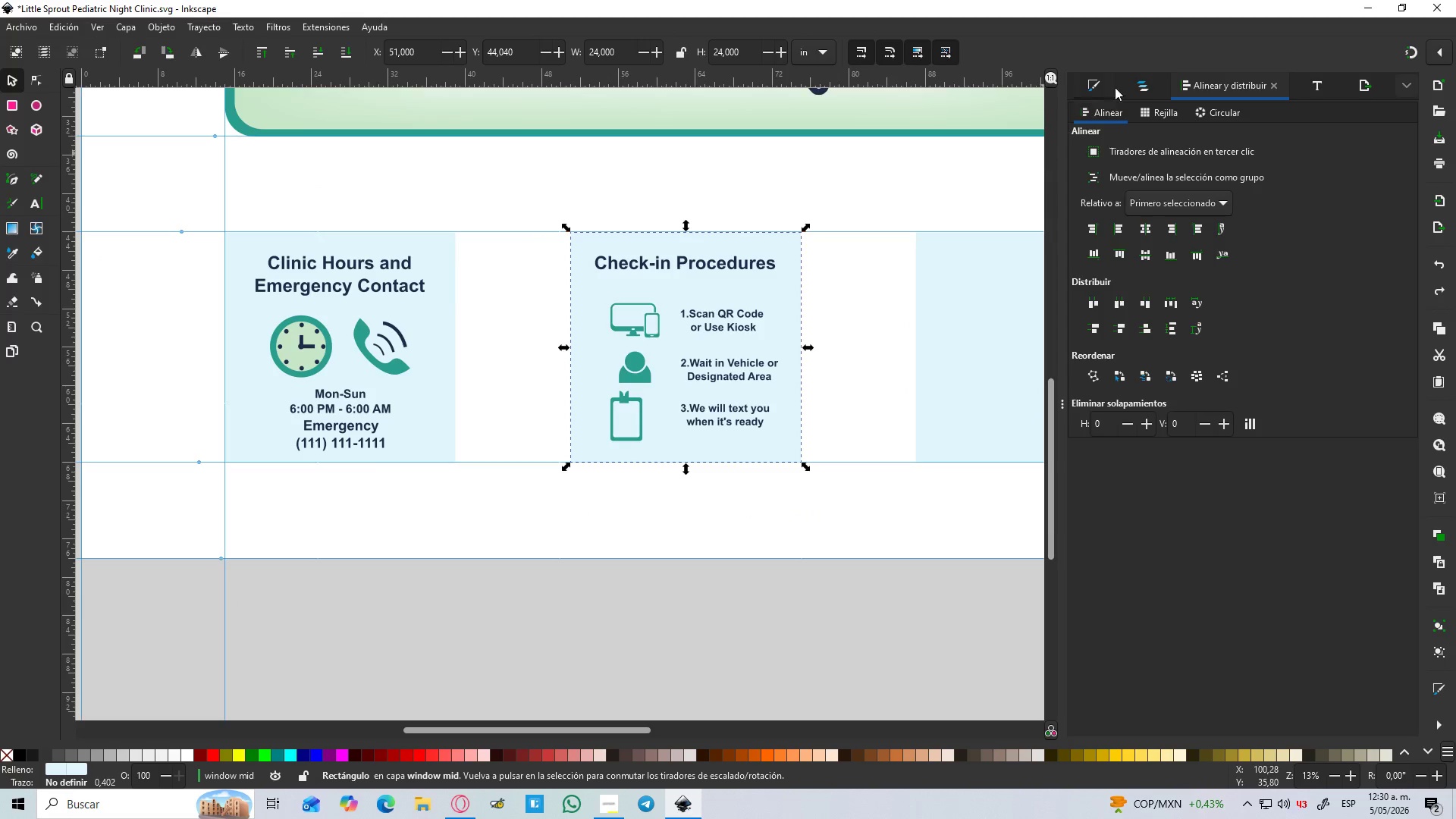 
left_click([1103, 84])
 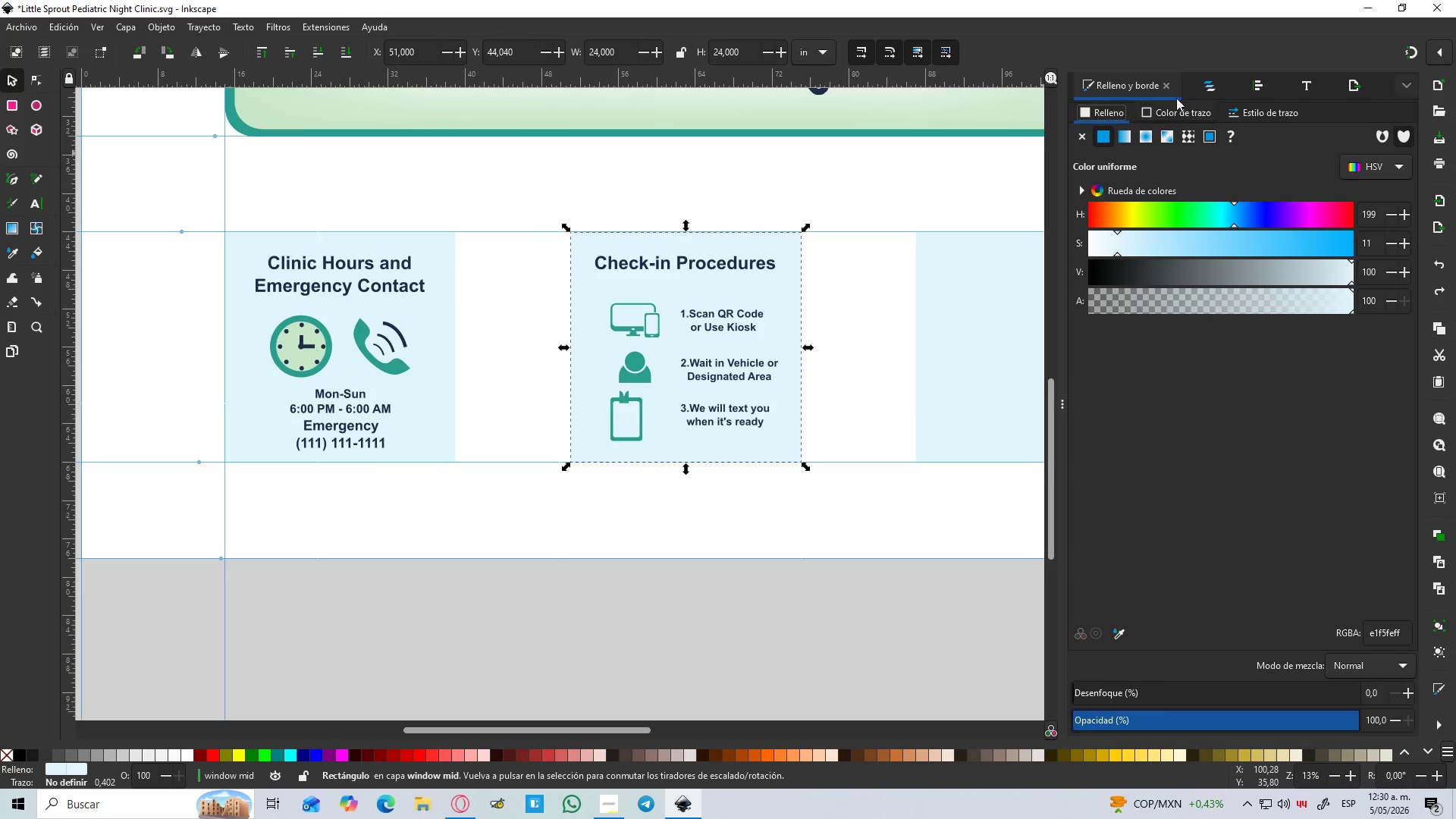 
left_click([1196, 84])
 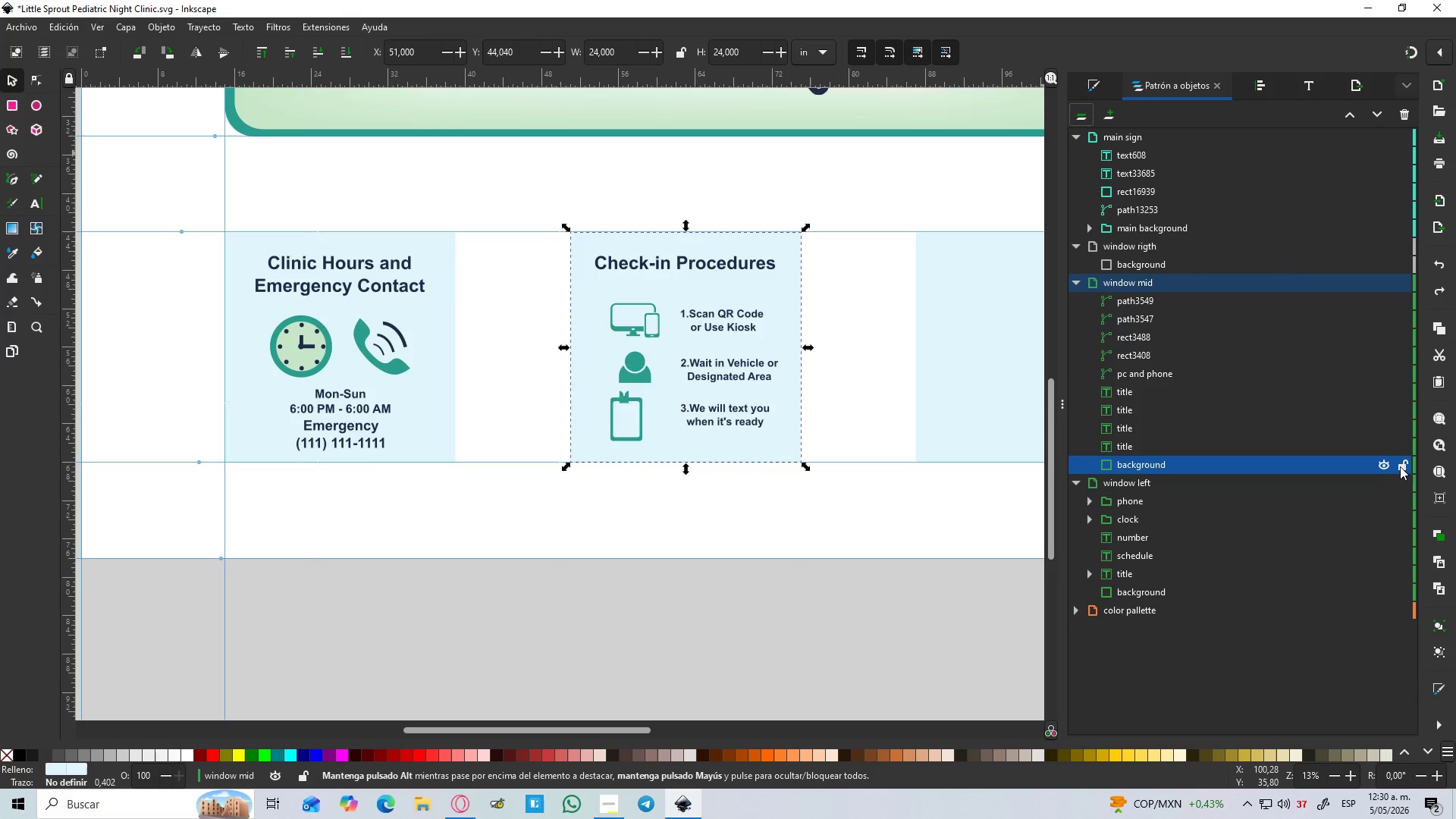 
left_click([1401, 472])
 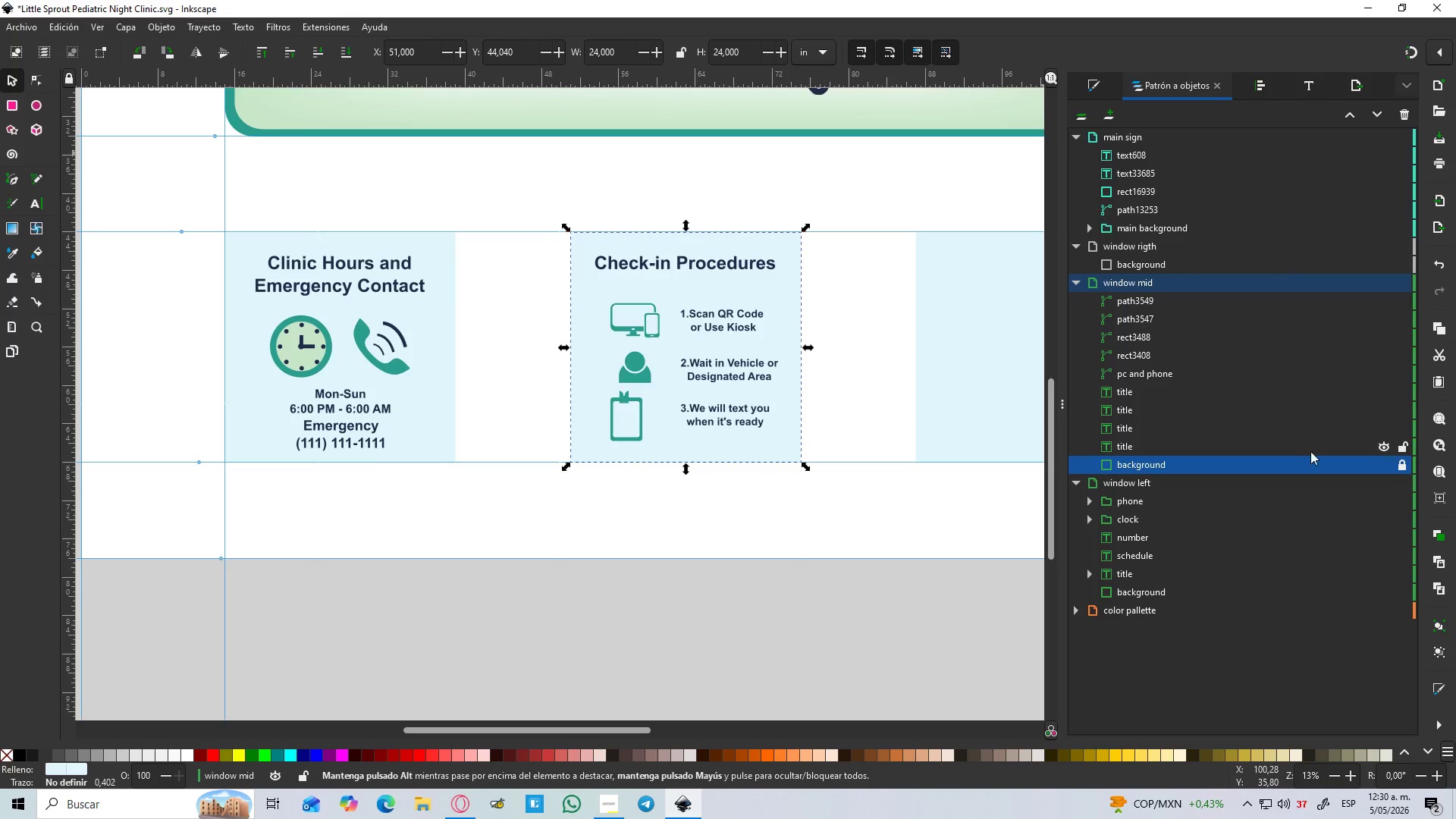 
hold_key(key=ControlLeft, duration=1.25)
scroll: coordinate [290, 489], scroll_direction: up, amount: 5.0
 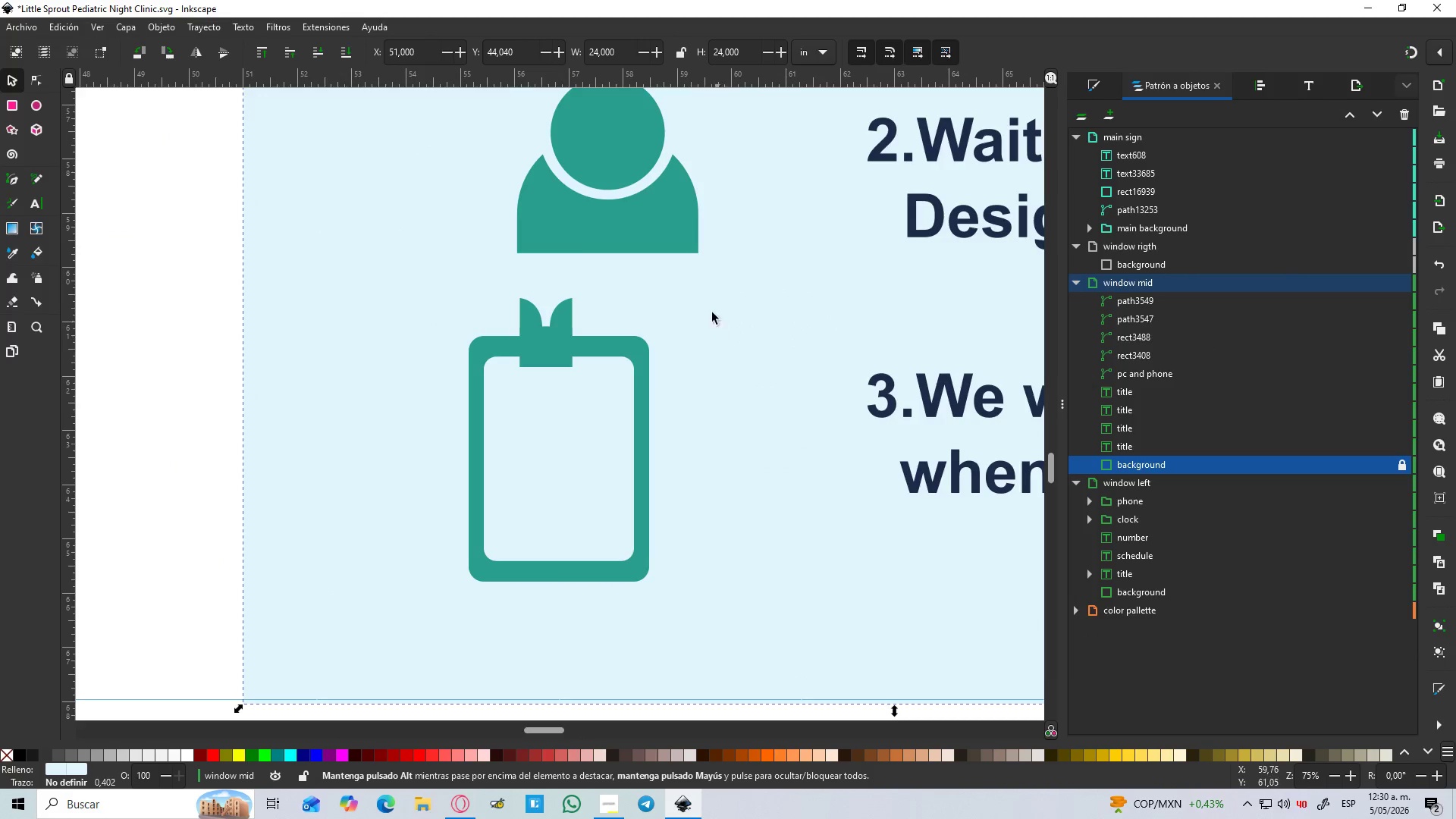 
left_click([621, 290])
 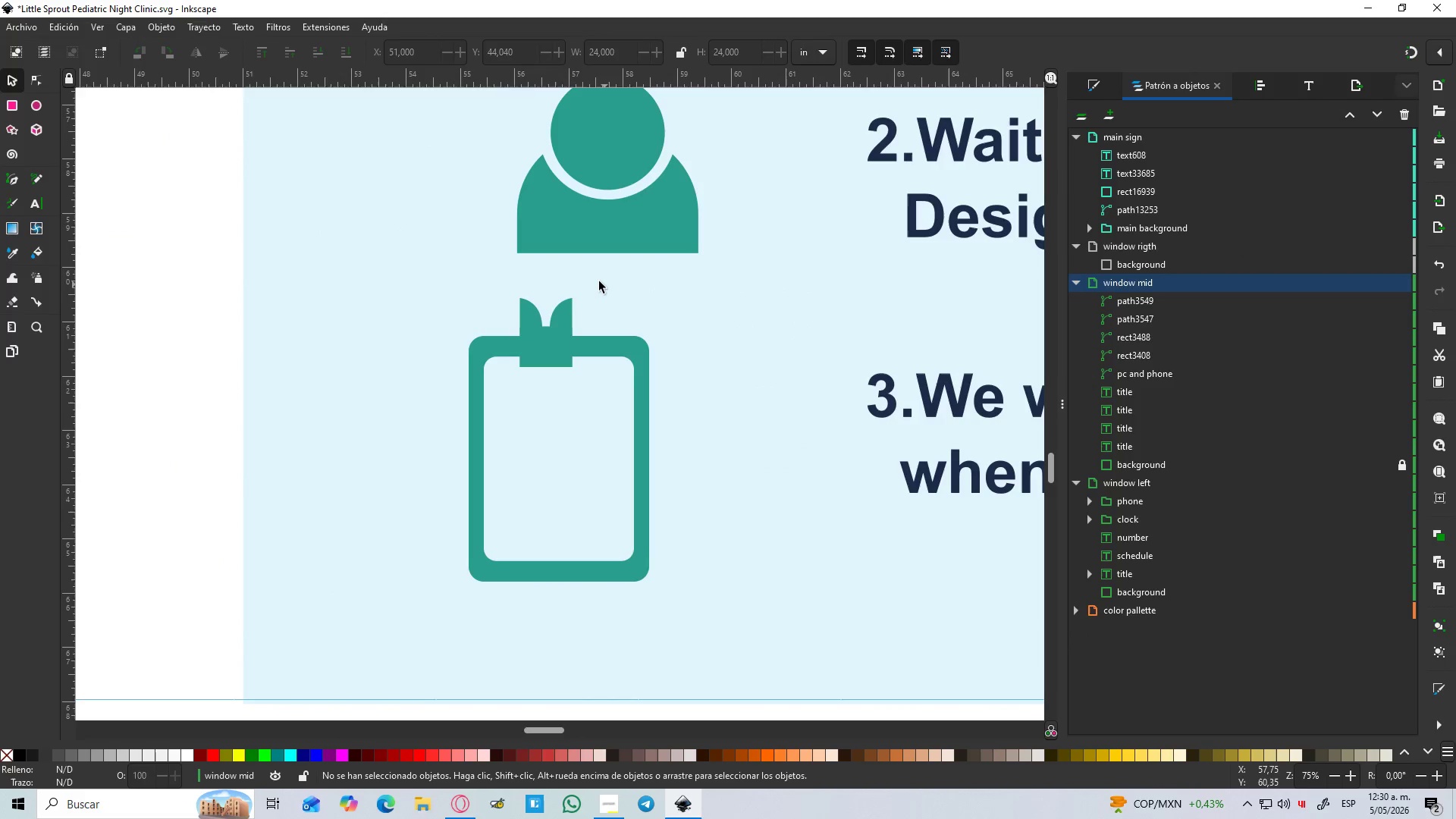 
left_click_drag(start_coordinate=[597, 279], to_coordinate=[494, 380])
 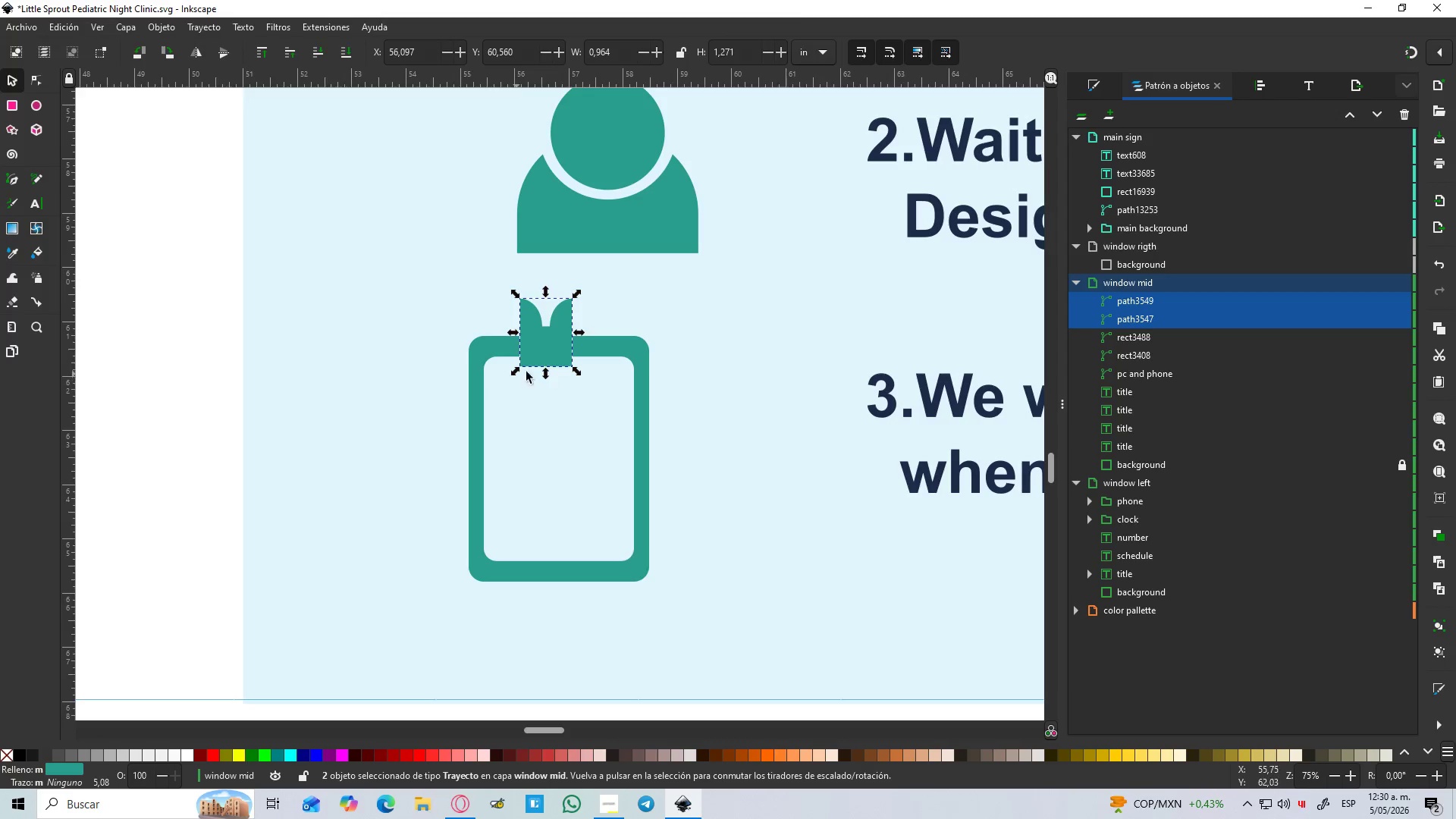 
hold_key(key=ControlLeft, duration=0.48)
scroll: coordinate [544, 362], scroll_direction: up, amount: 2.0
 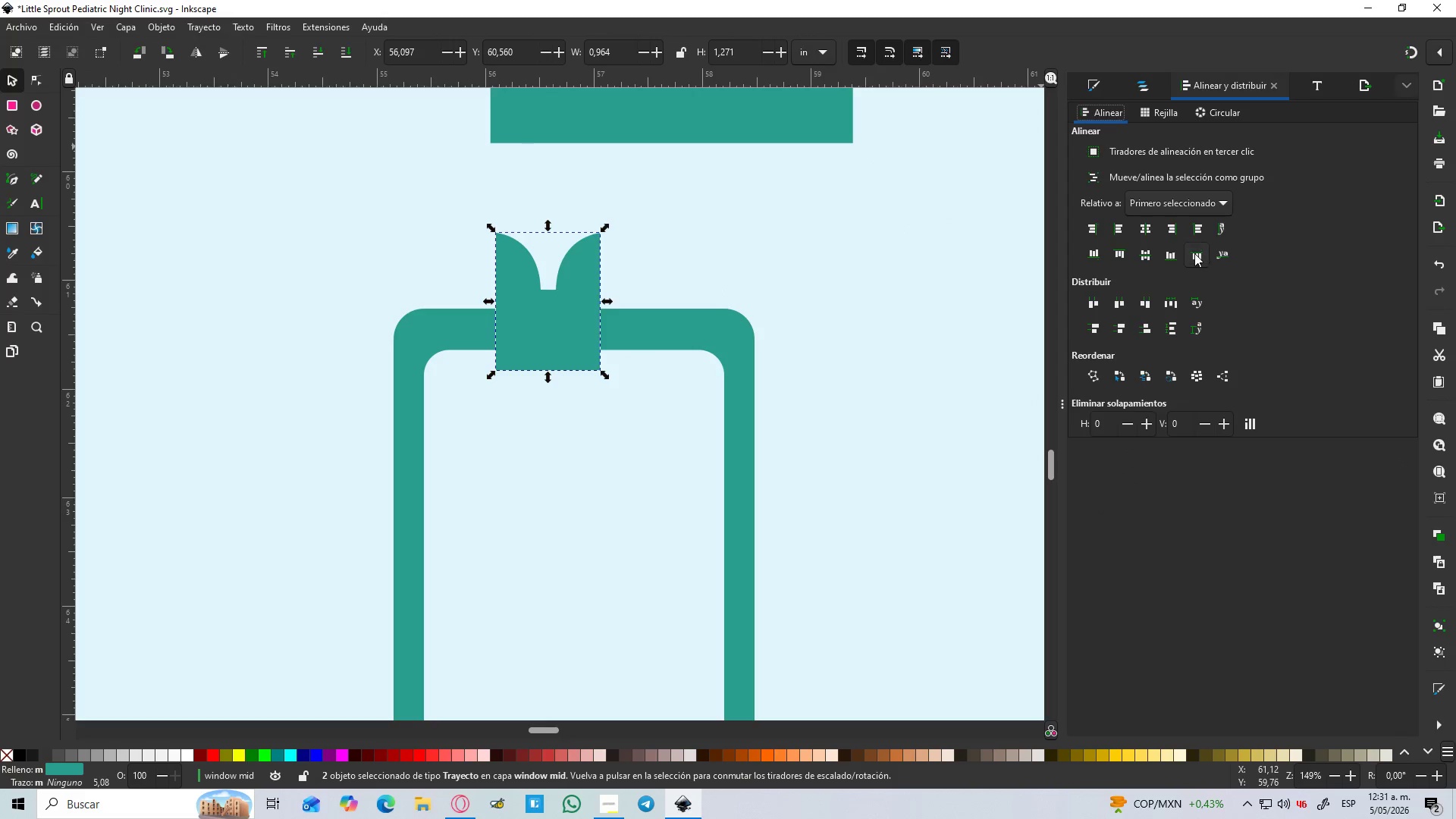 
left_click([1199, 237])
 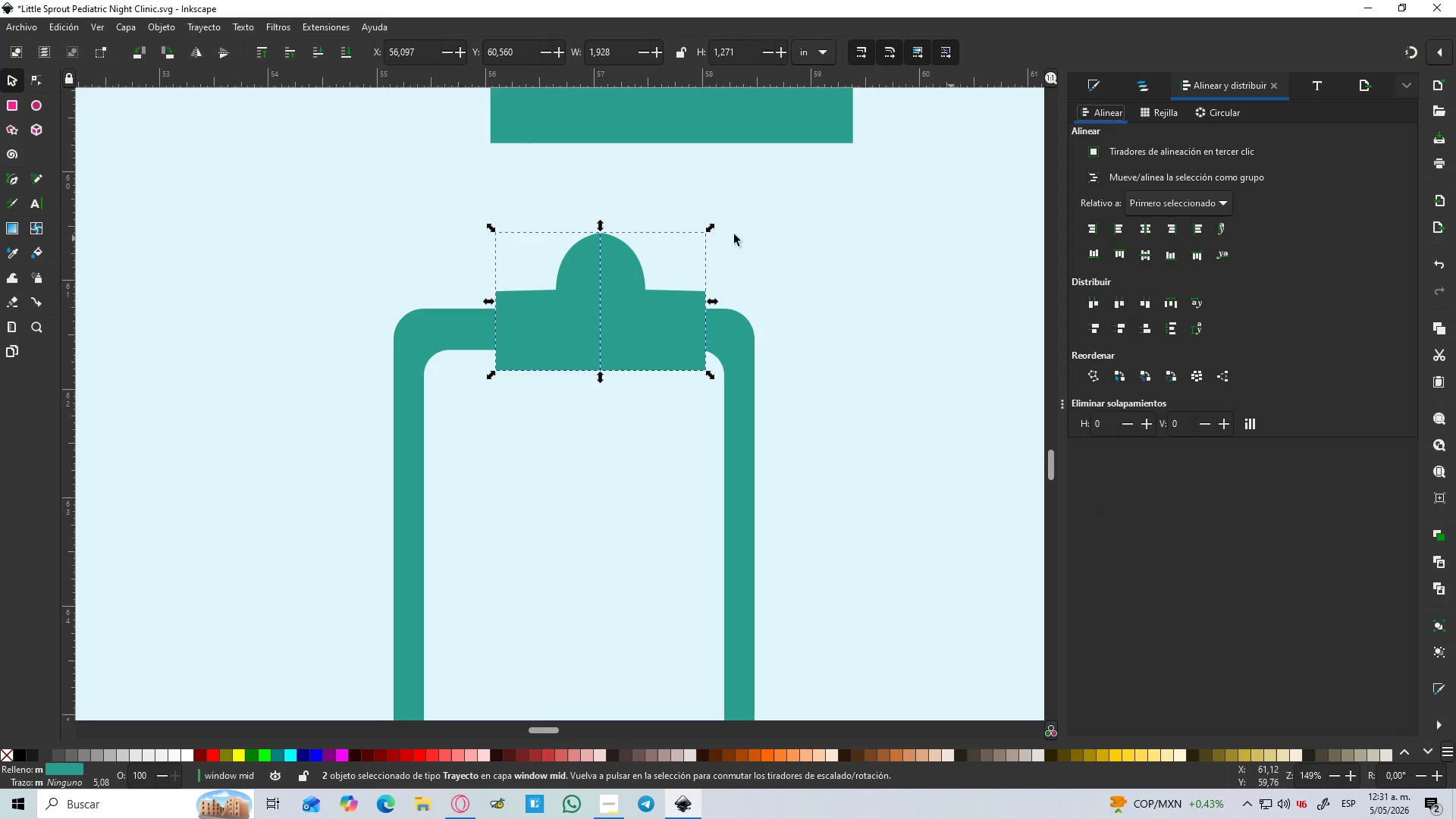 
left_click([773, 221])
 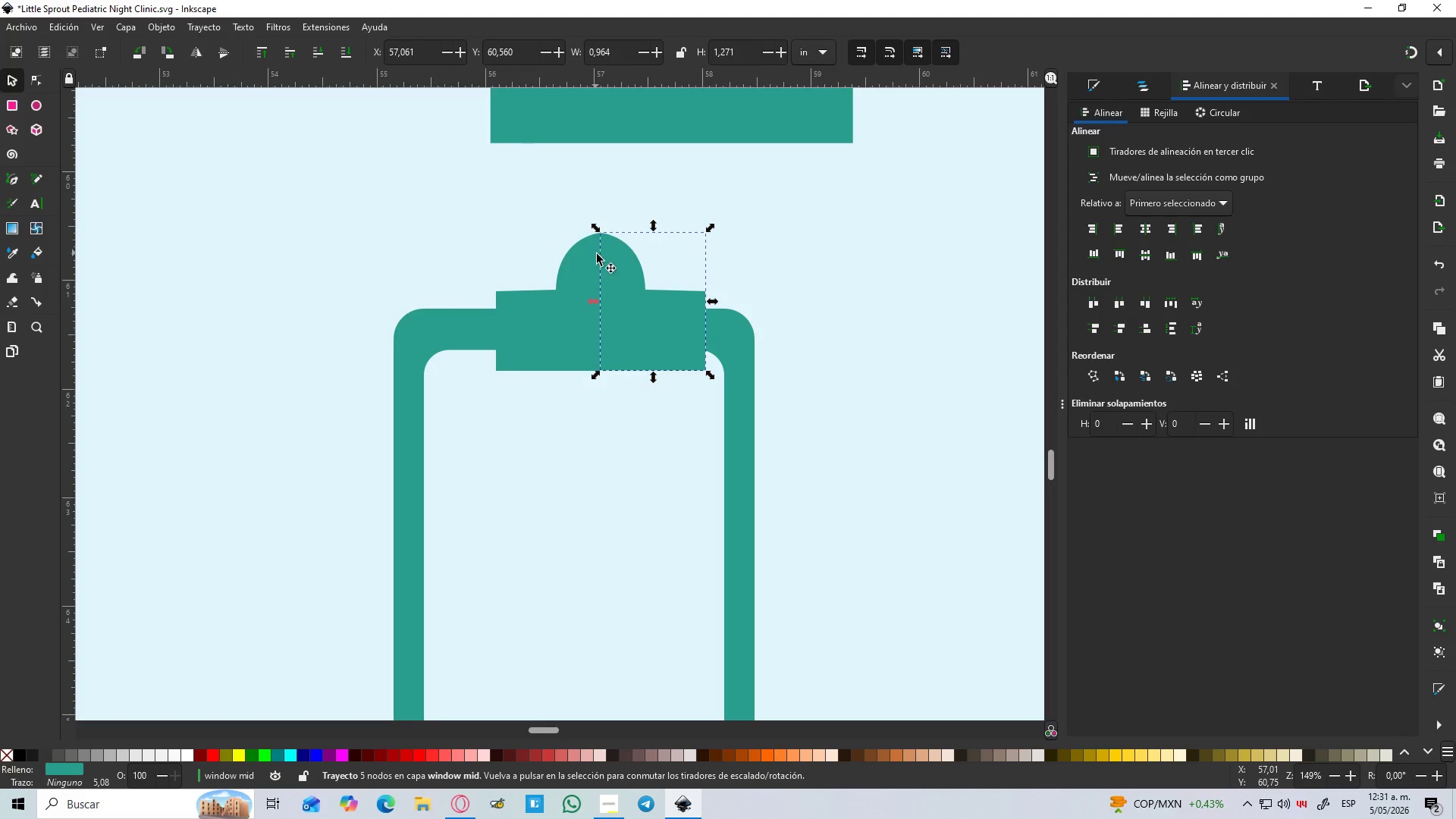 
left_click([576, 284])
 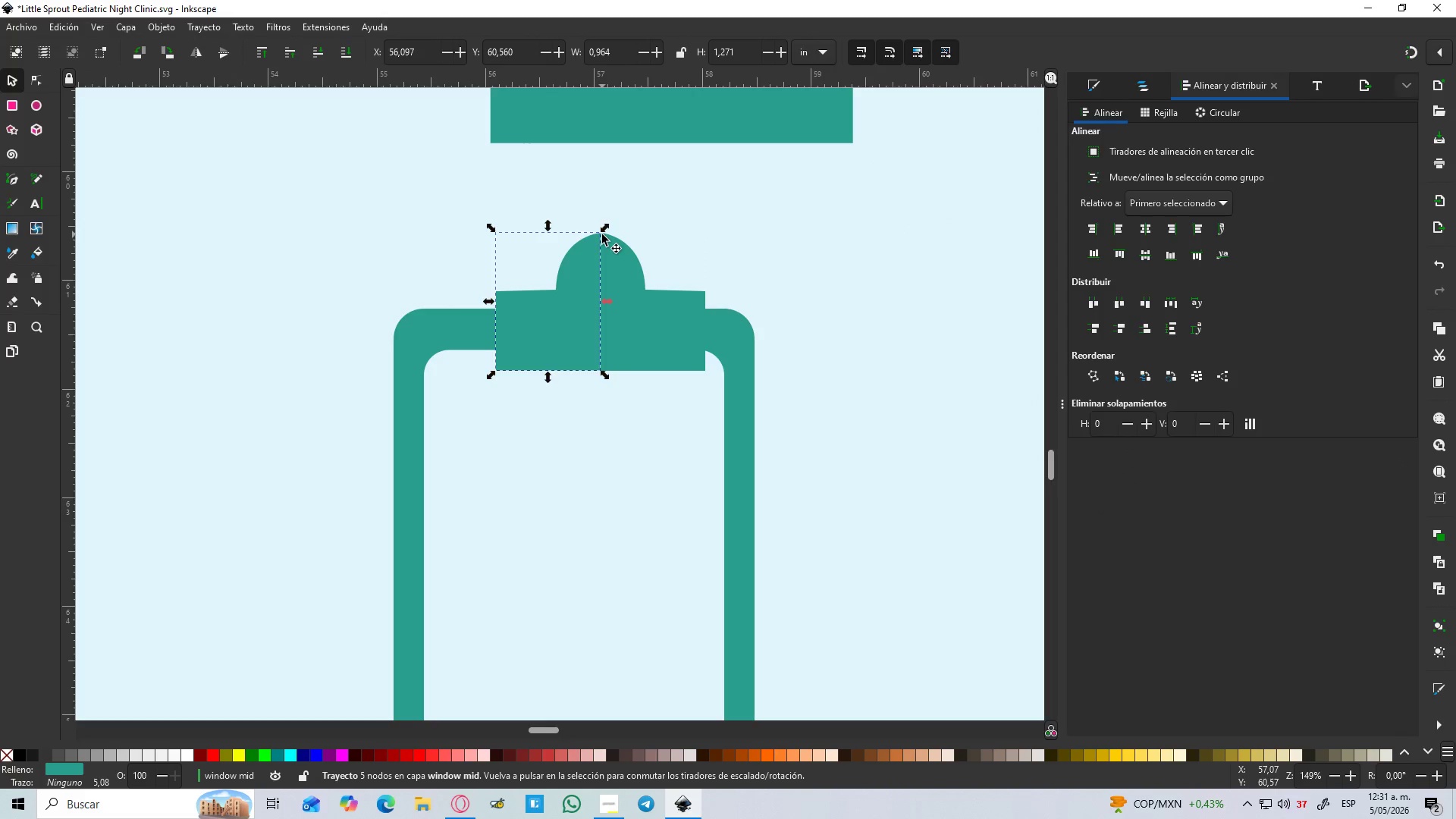 
hold_key(key=ShiftLeft, duration=0.38)
left_click([610, 246])
 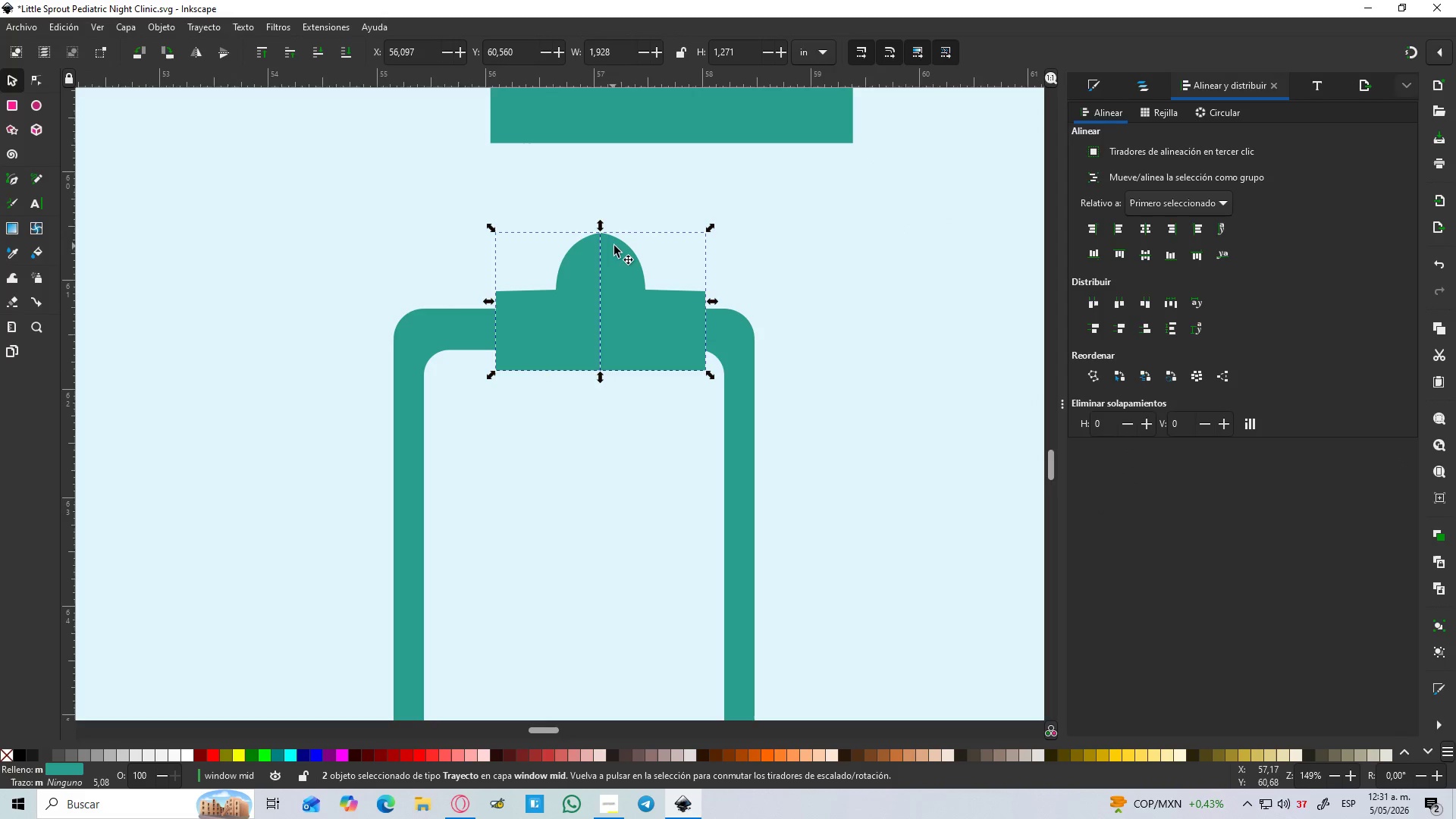 
hold_key(key=ControlLeft, duration=0.55)
 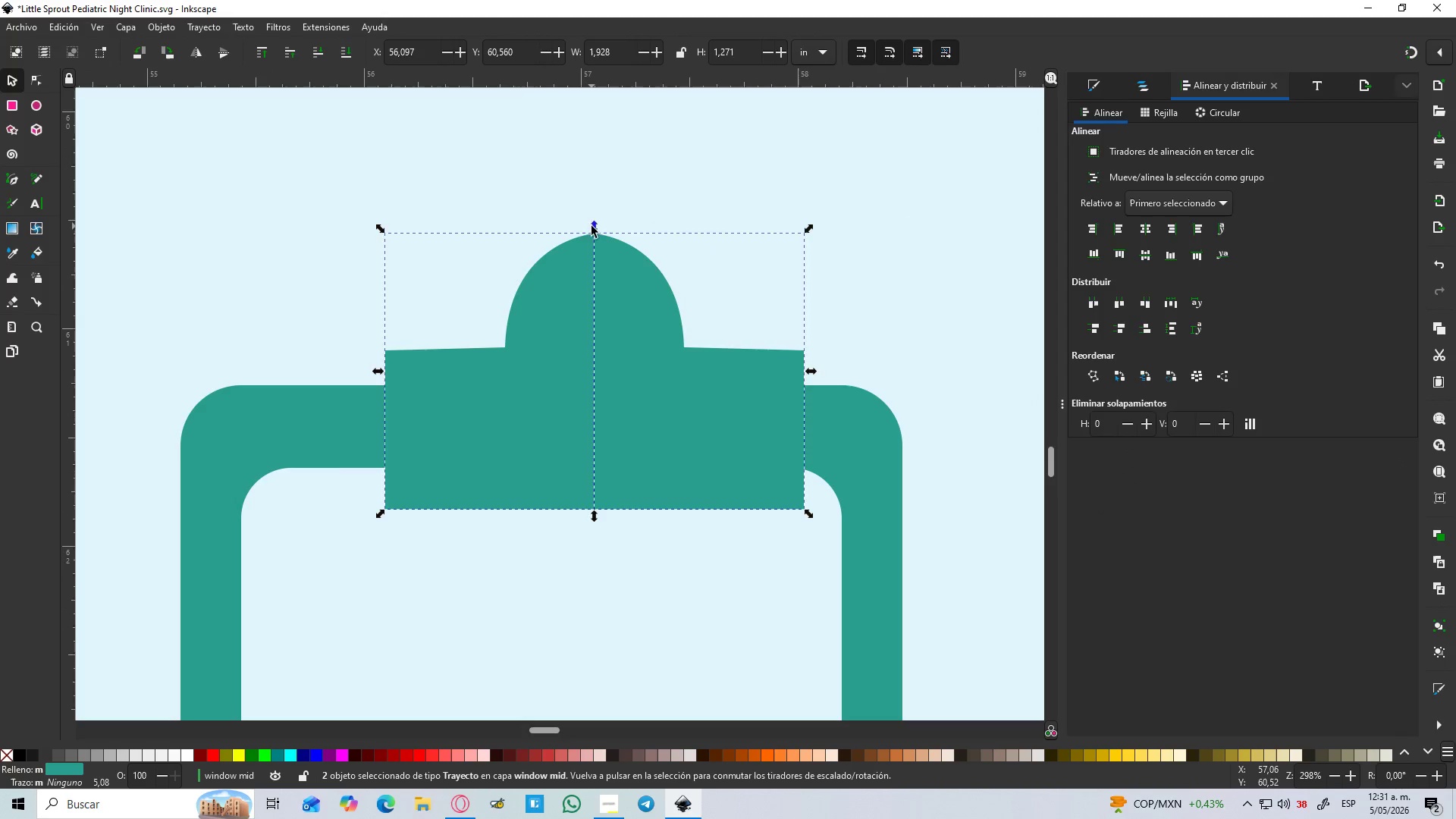 
hold_key(key=ControlLeft, duration=1.08)
 